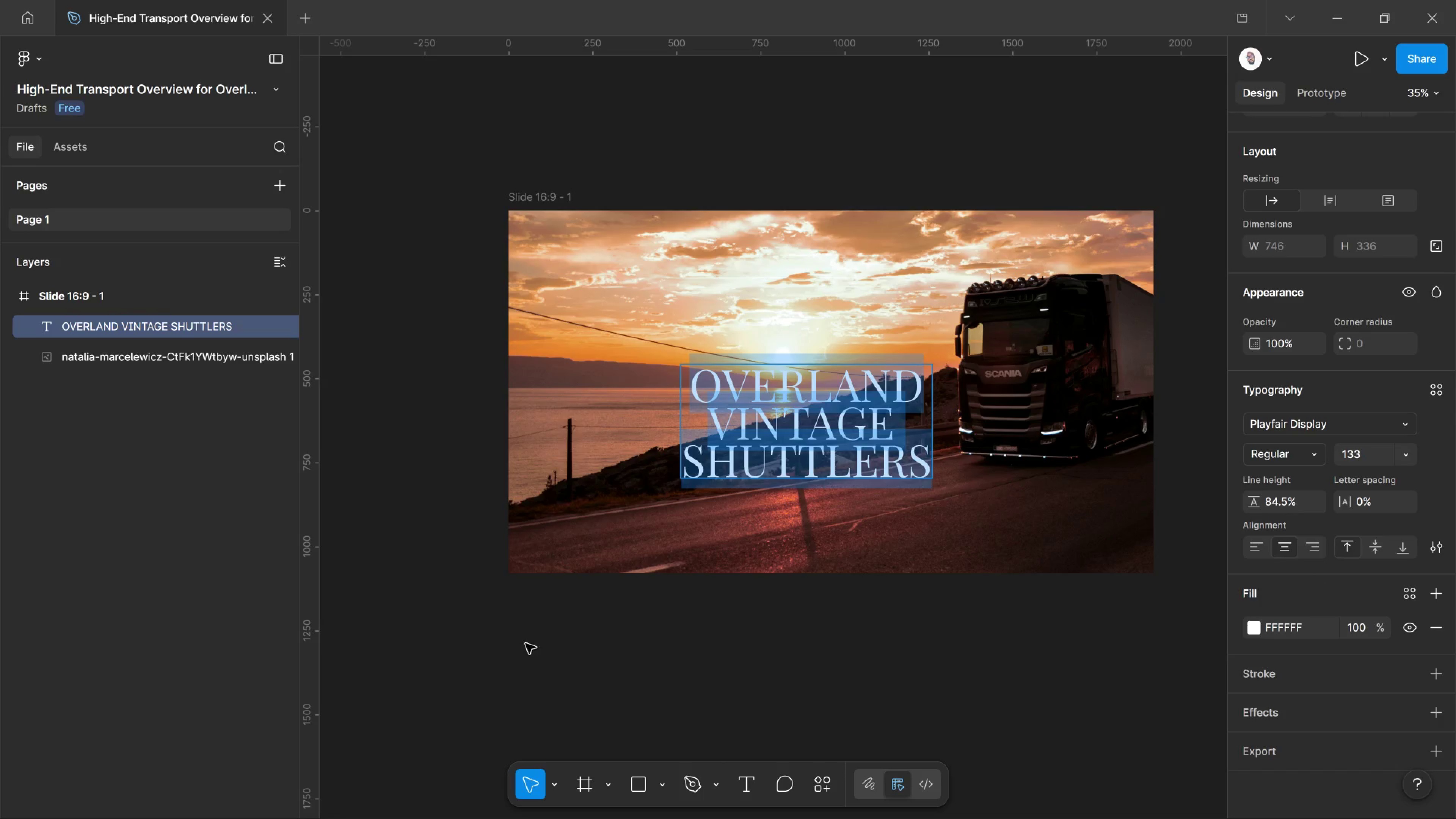 
left_click([722, 427])
 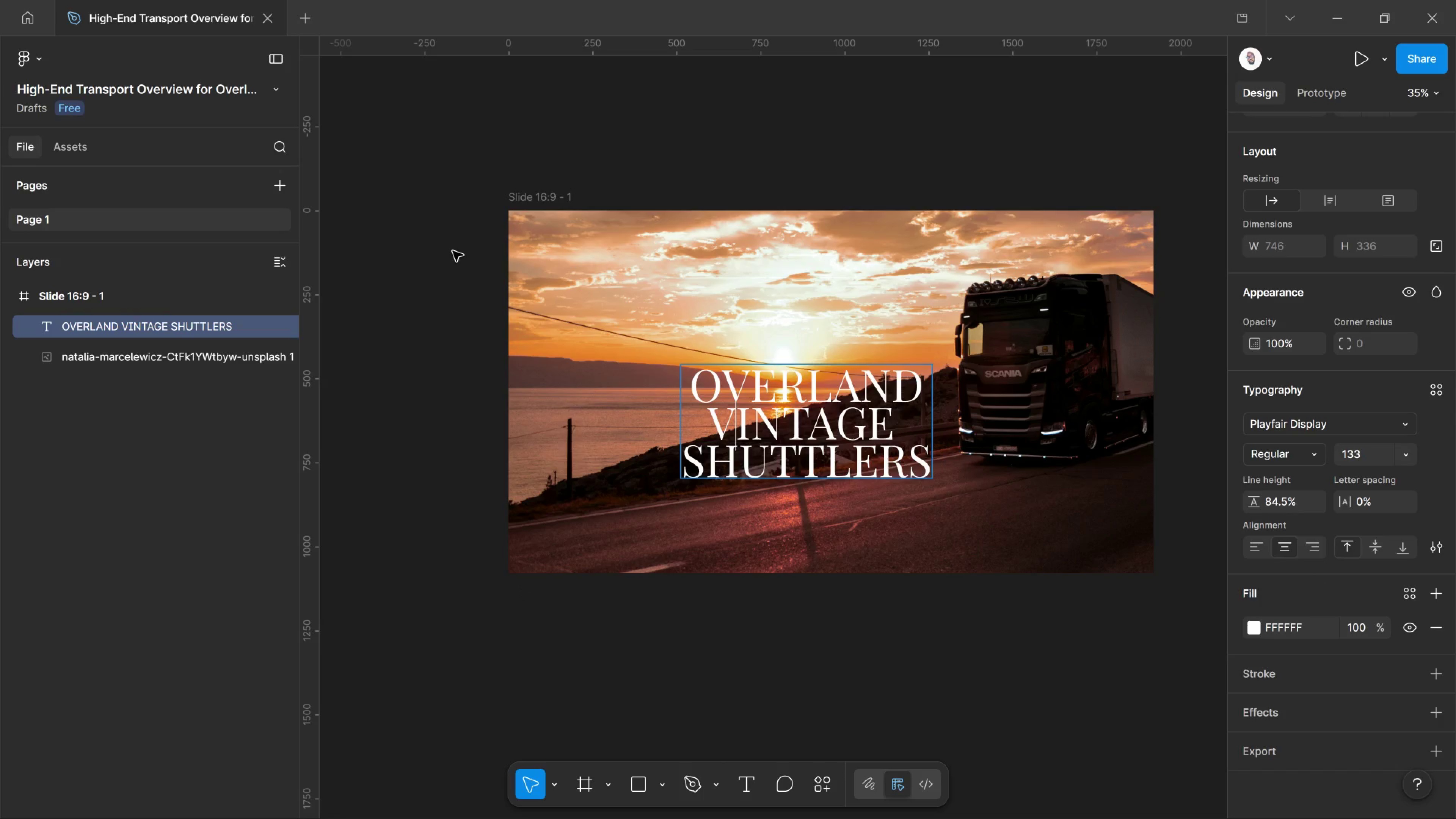 
left_click([453, 251])
 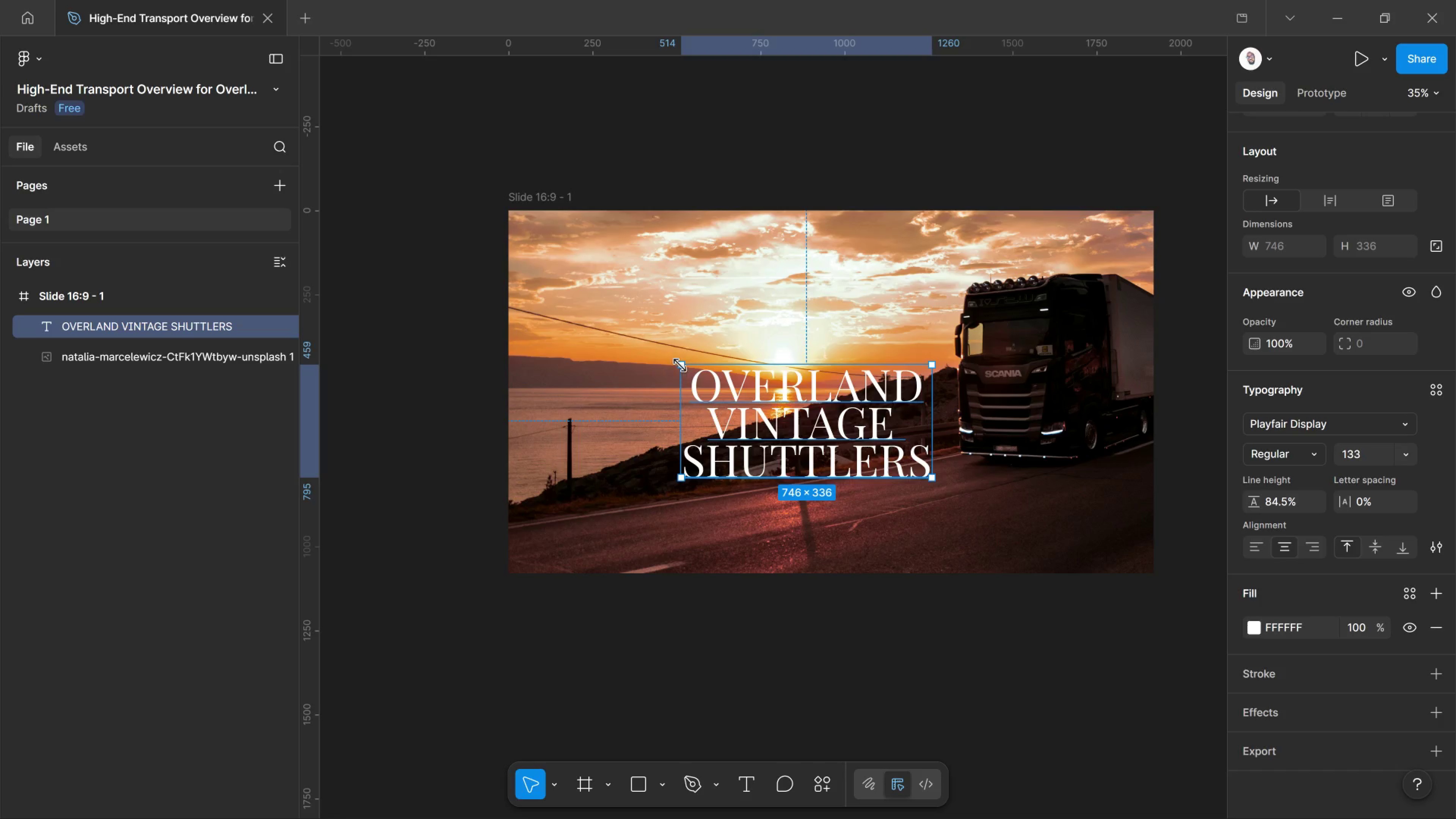 
left_click_drag(start_coordinate=[681, 365], to_coordinate=[692, 369])
 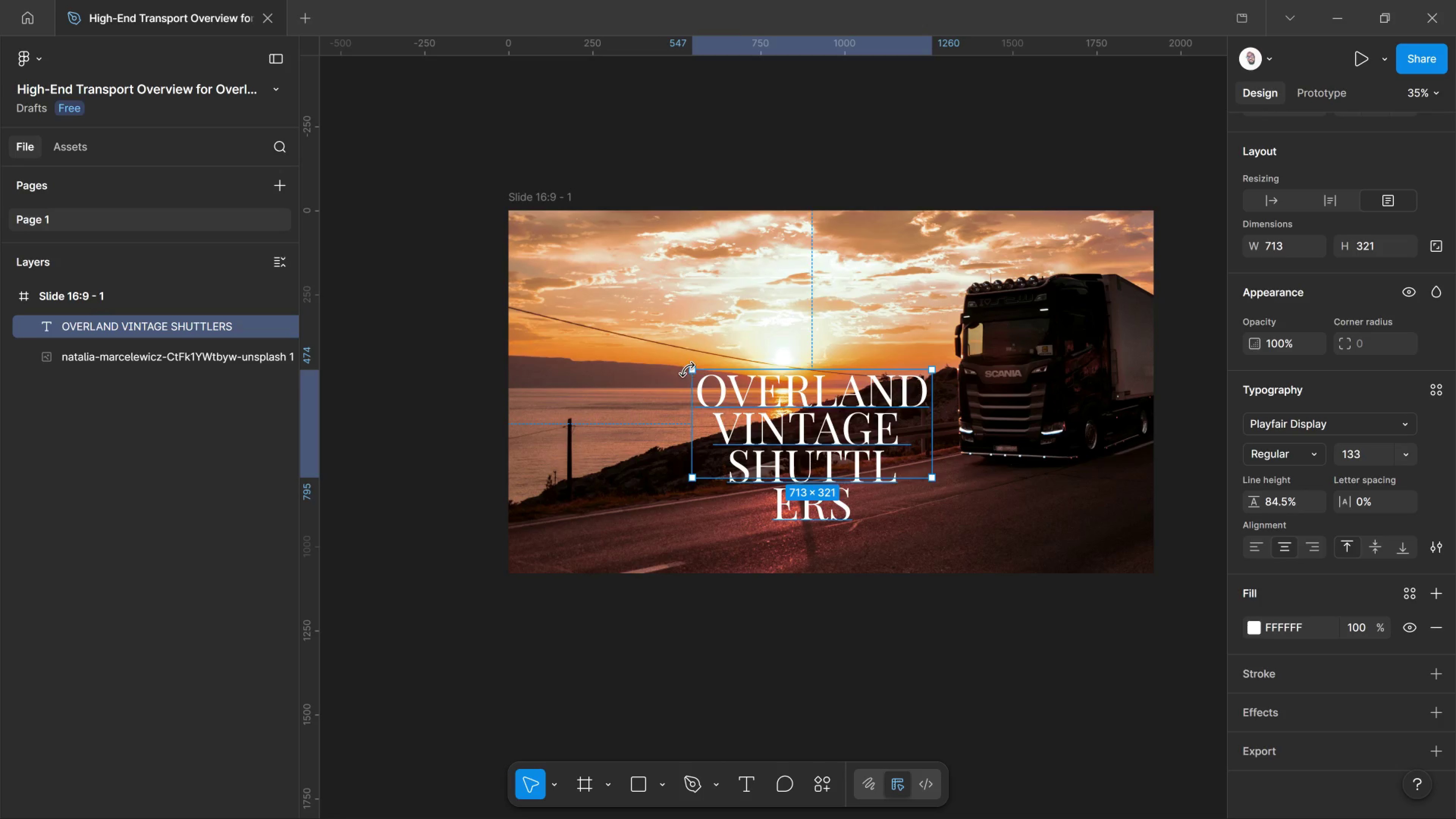 
hold_key(key=ShiftLeft, duration=1.38)
 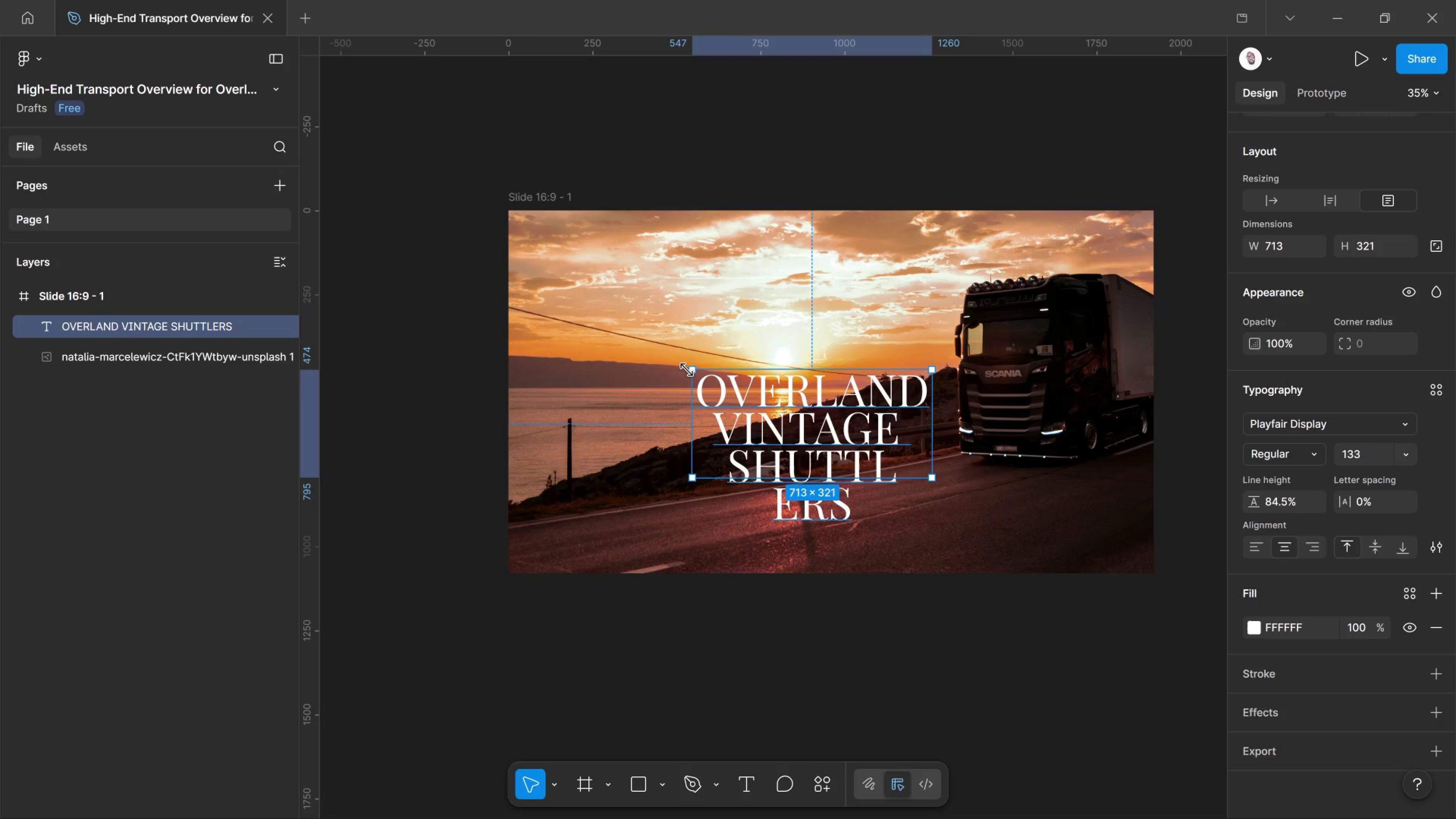 
key(Control+Z)
 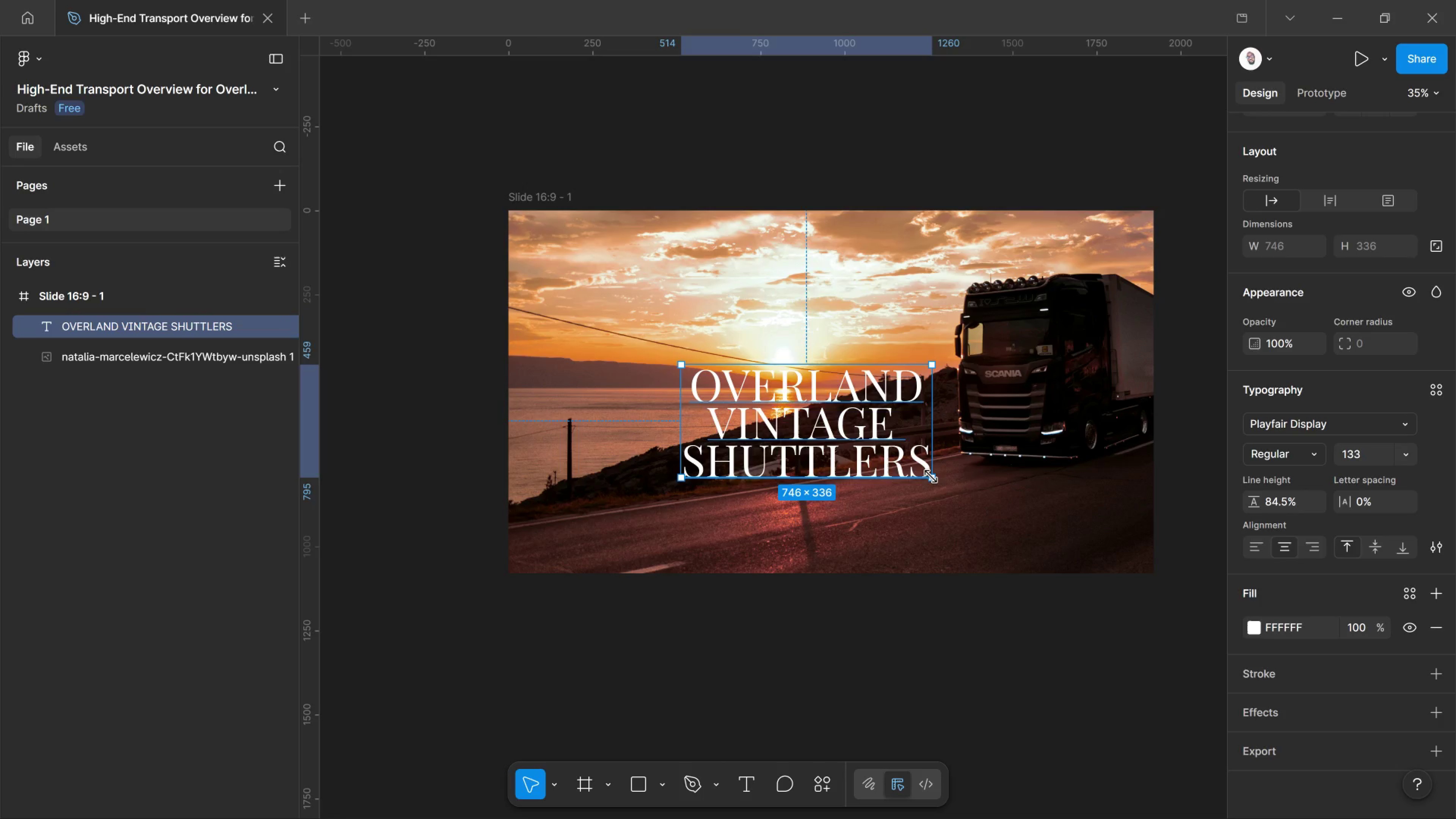 
wait(6.54)
 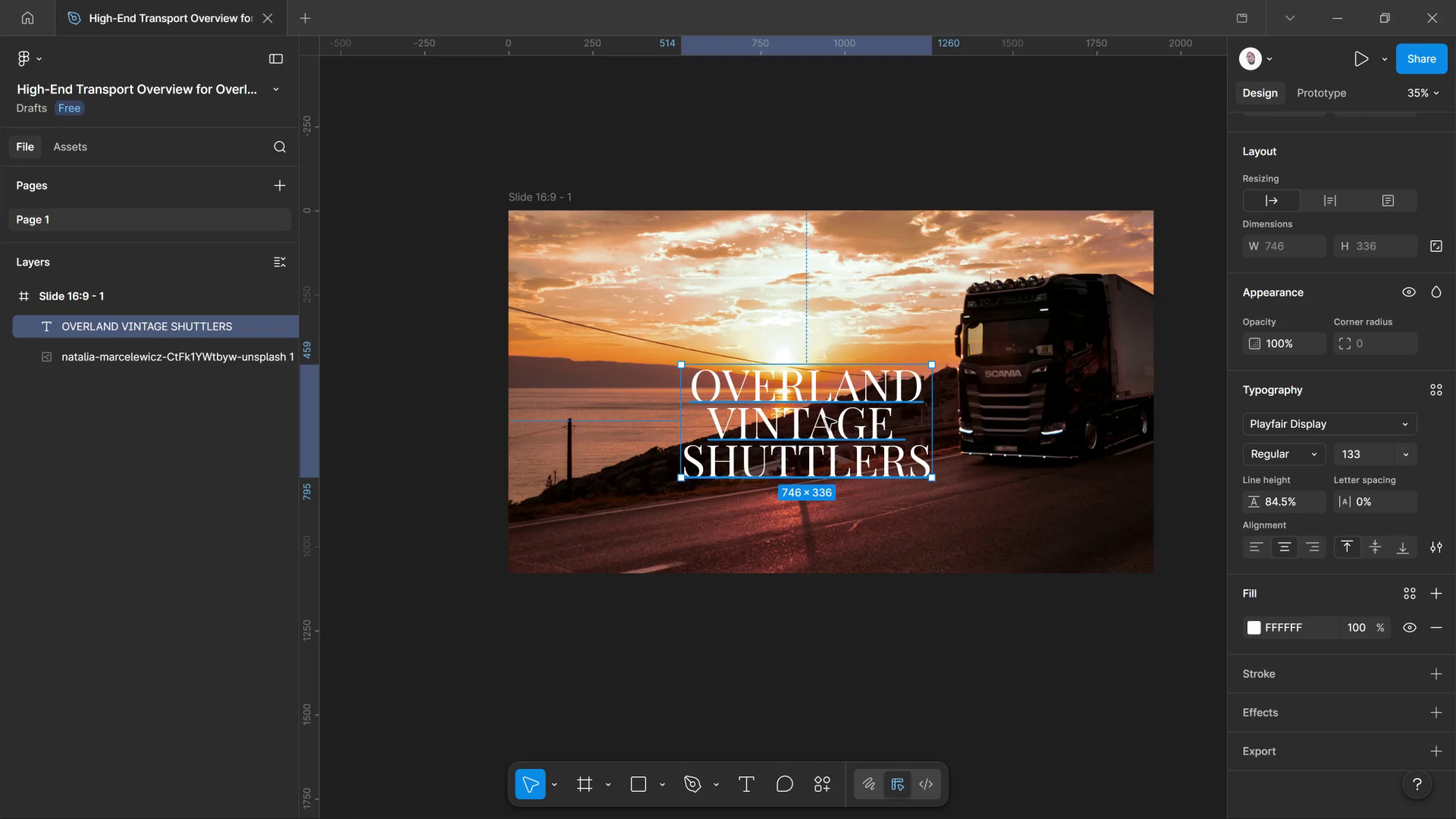 
key(K)
 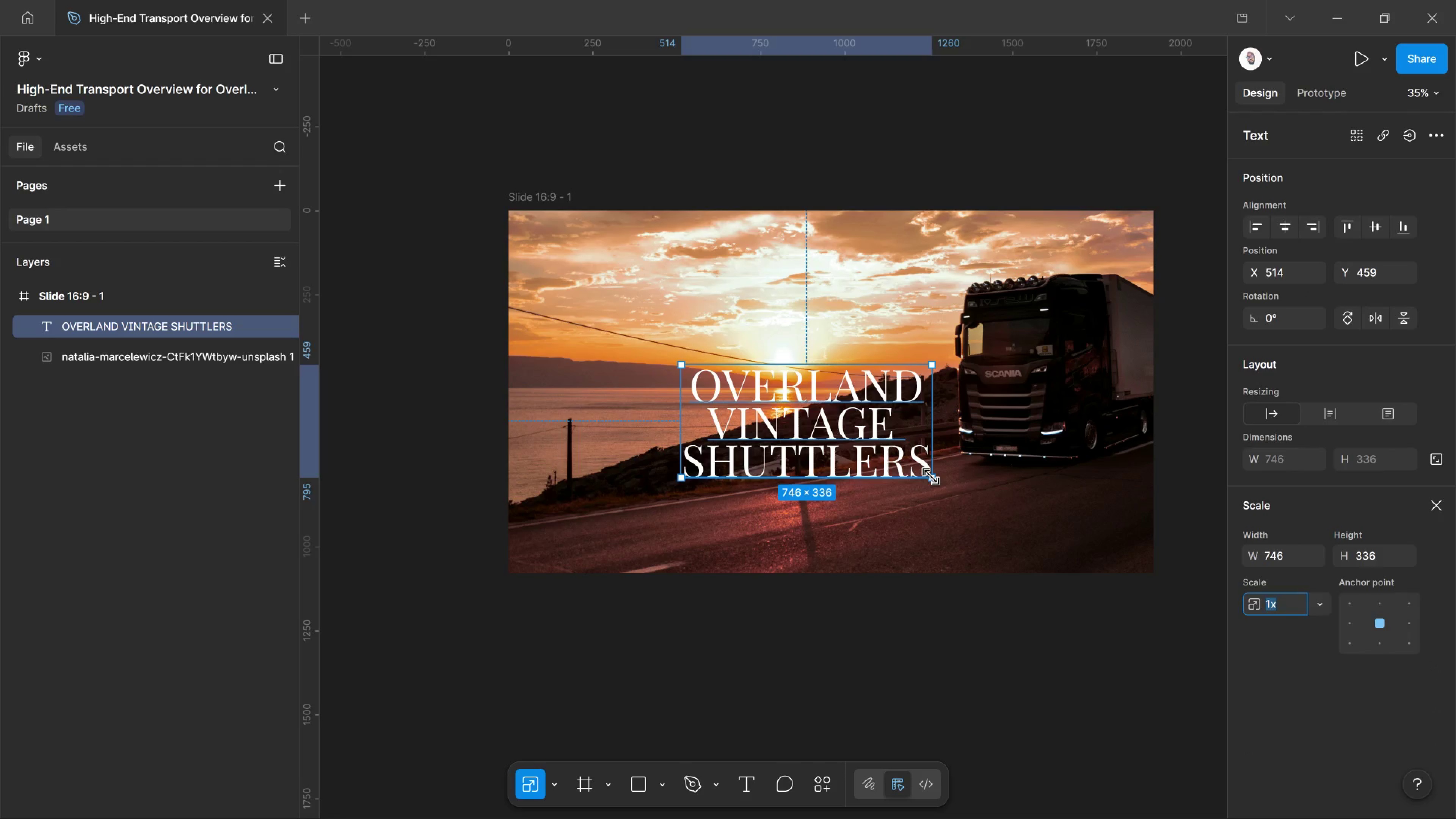 
left_click_drag(start_coordinate=[930, 477], to_coordinate=[959, 503])
 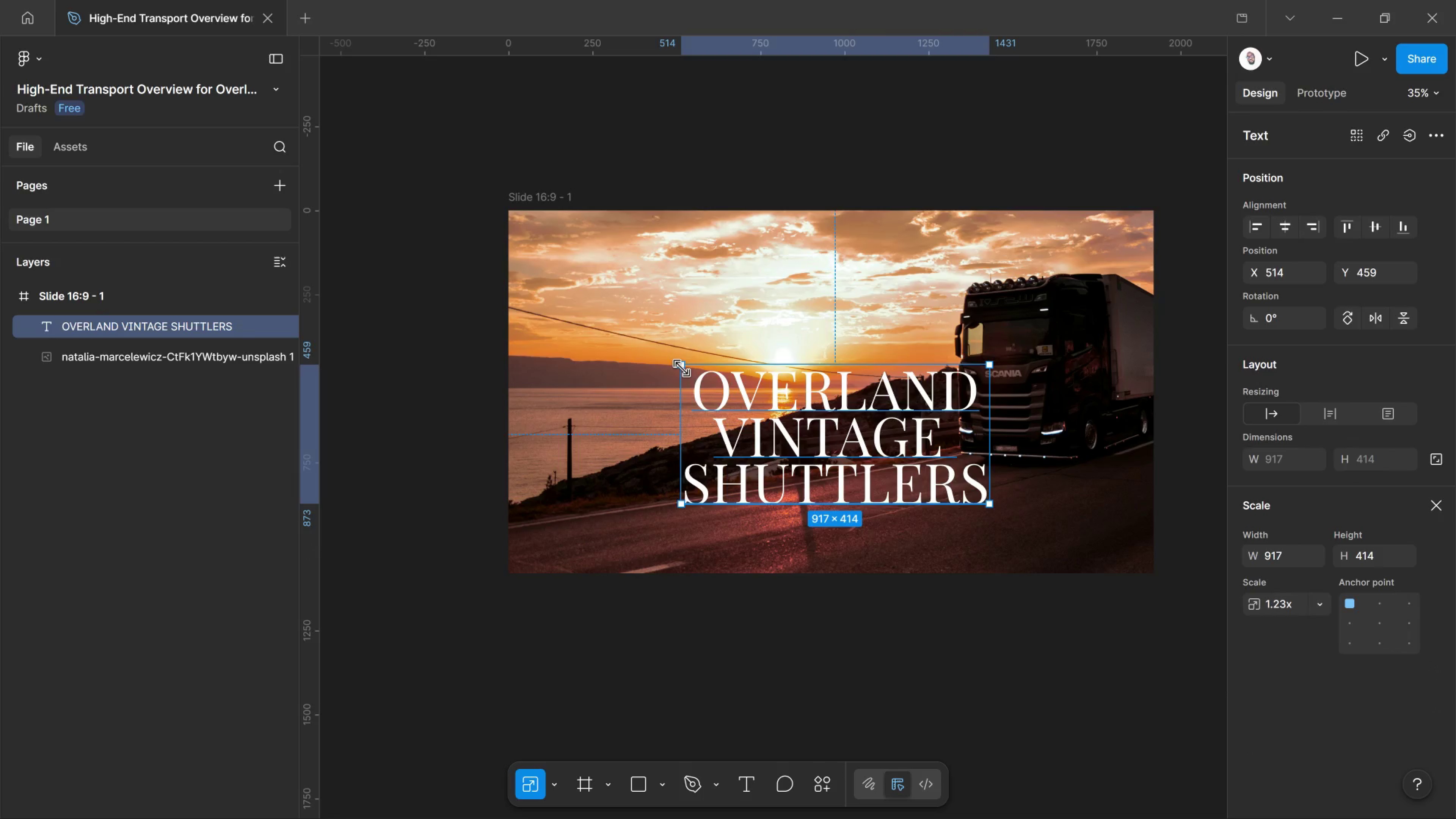 
left_click_drag(start_coordinate=[682, 368], to_coordinate=[675, 329])
 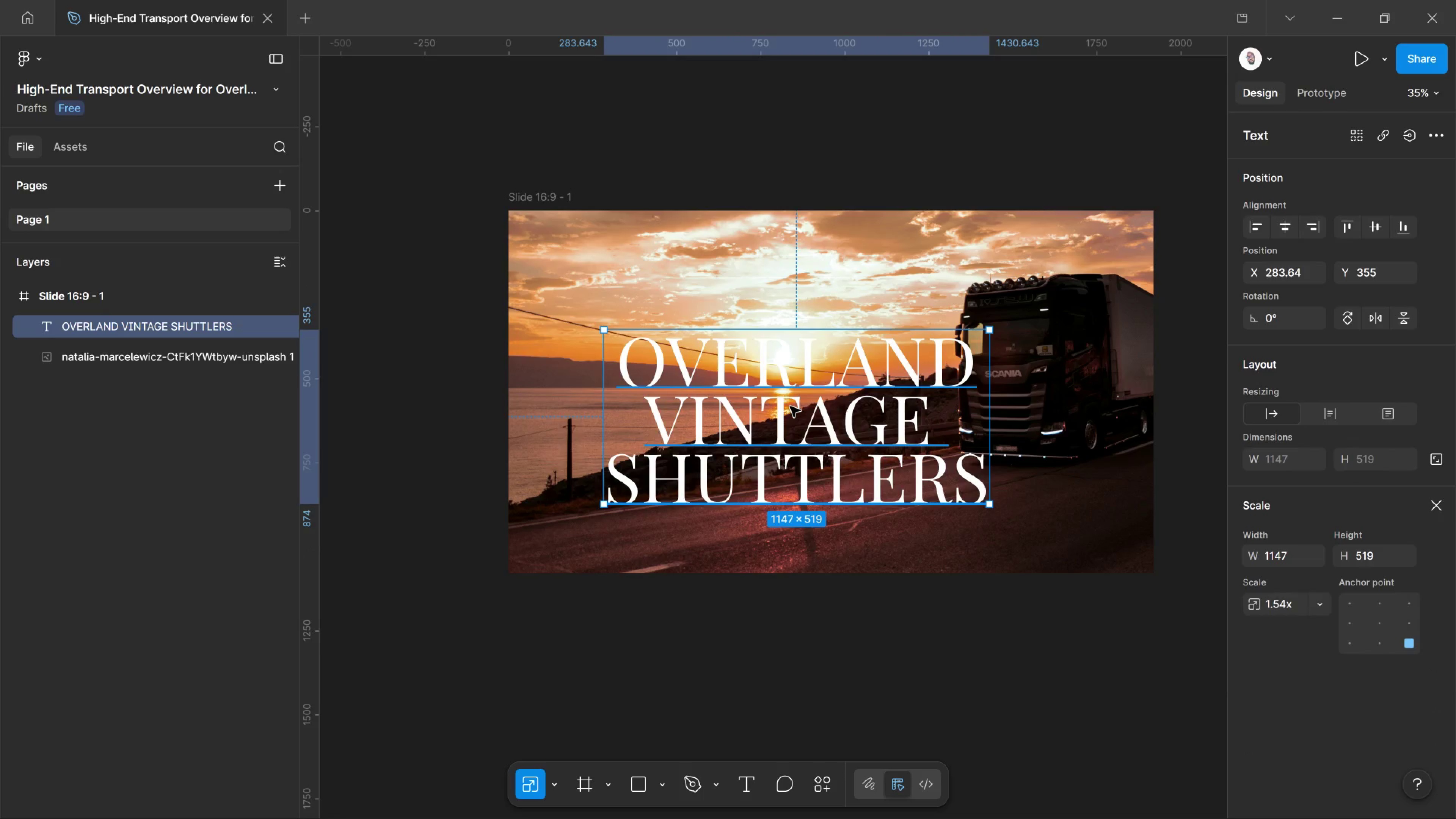 
left_click_drag(start_coordinate=[790, 406], to_coordinate=[823, 387])
 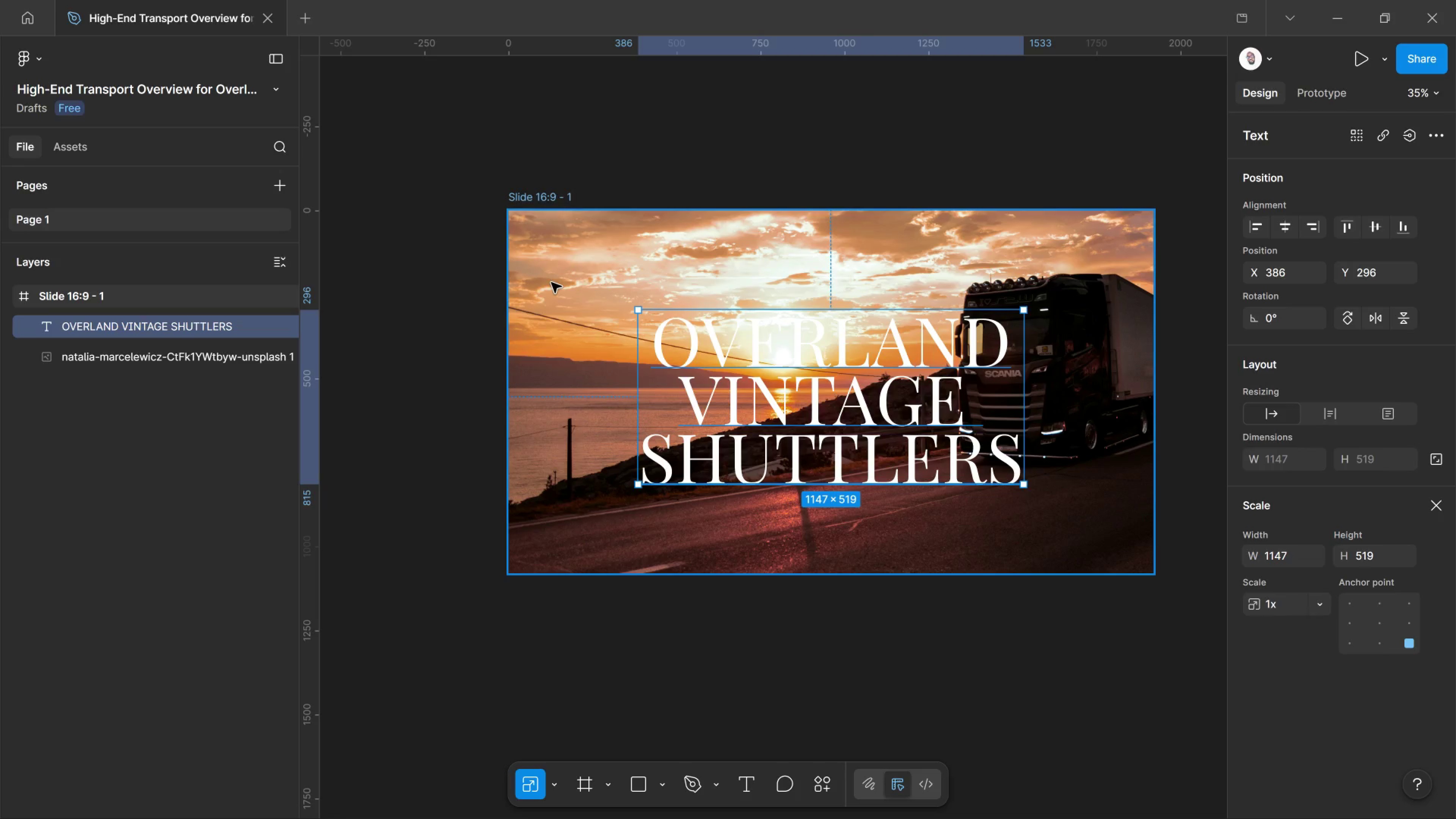 
wait(21.14)
 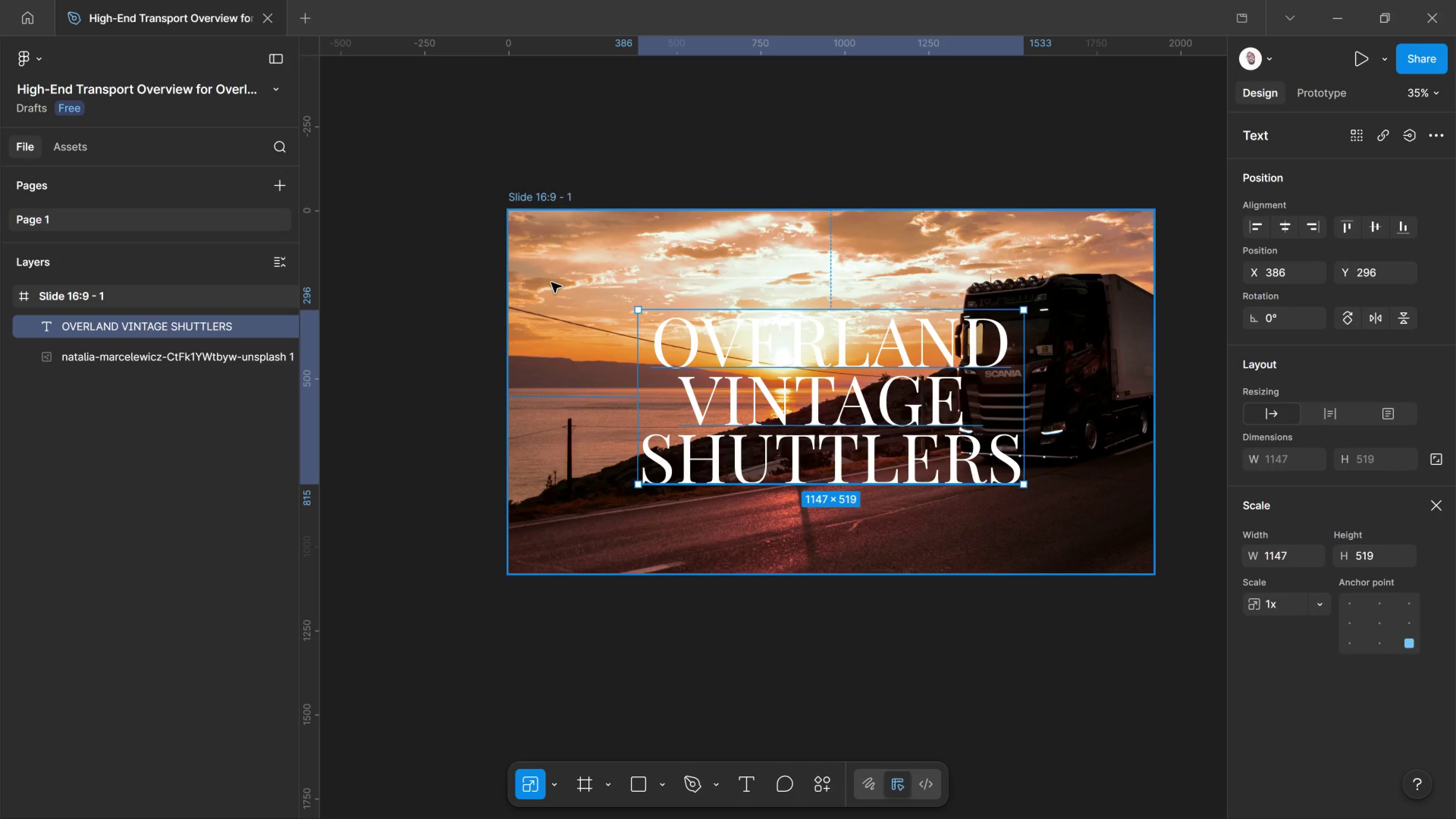 
left_click([637, 782])
 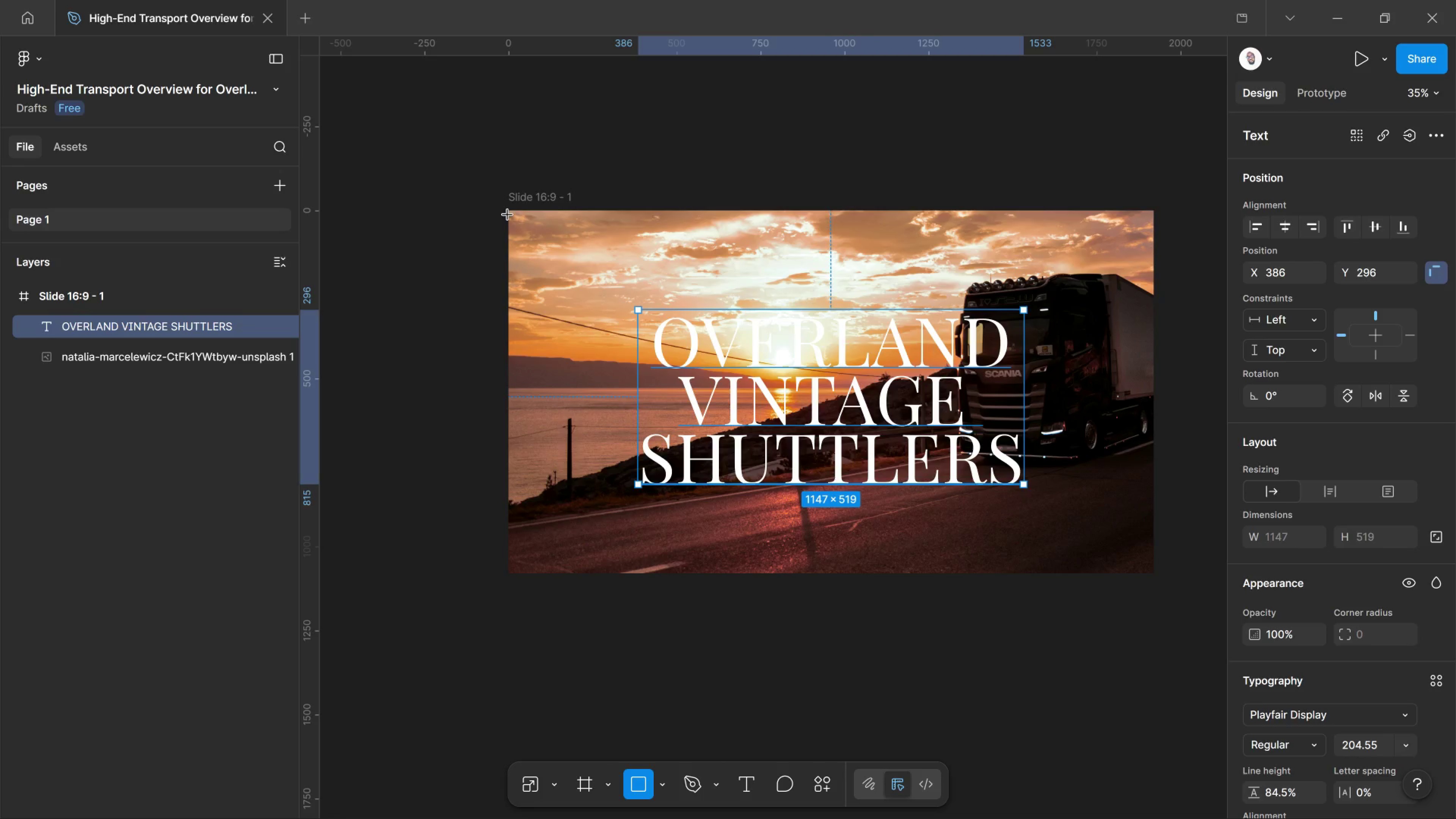 
left_click_drag(start_coordinate=[508, 210], to_coordinate=[1155, 449])
 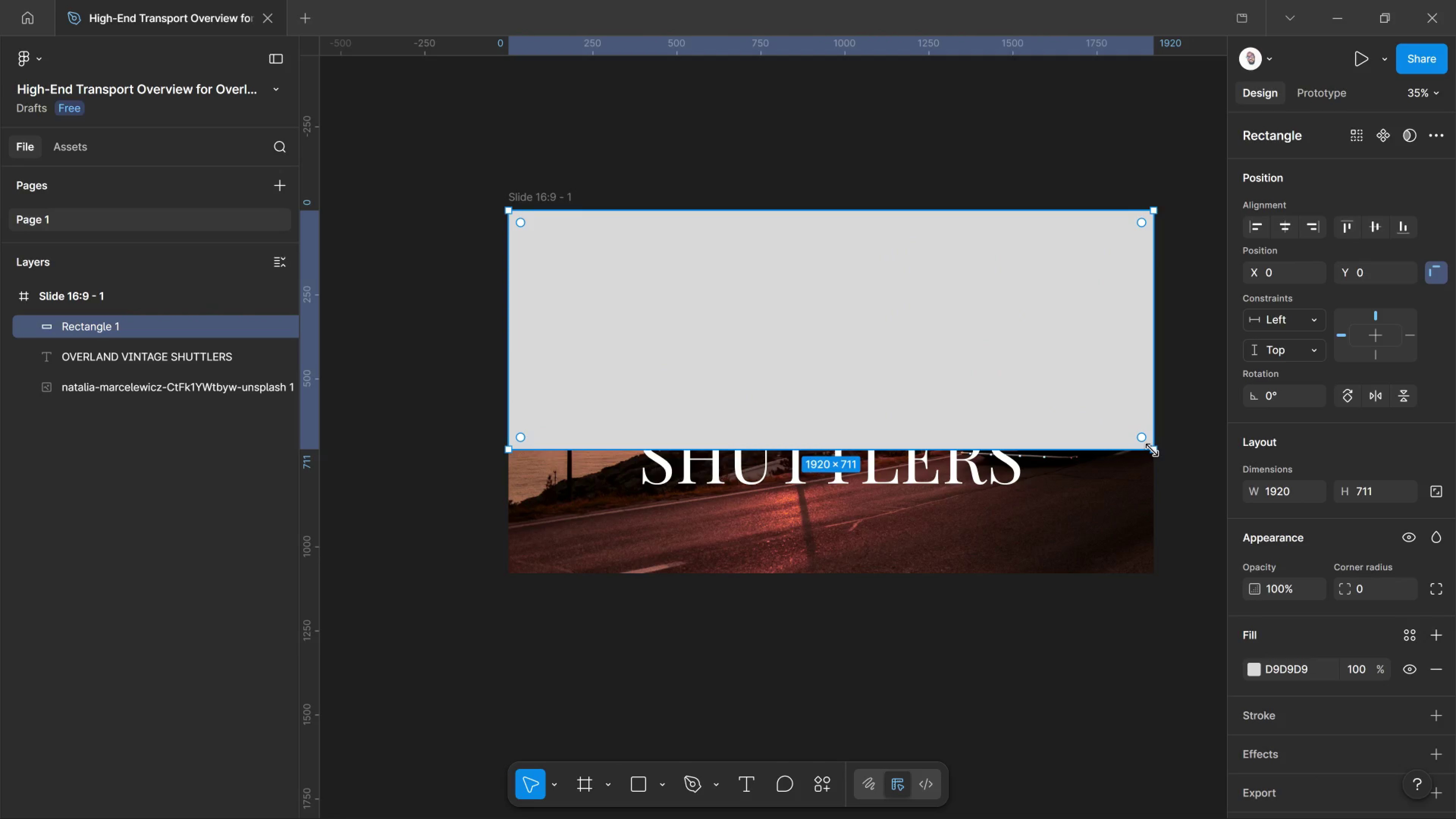 
wait(16.96)
 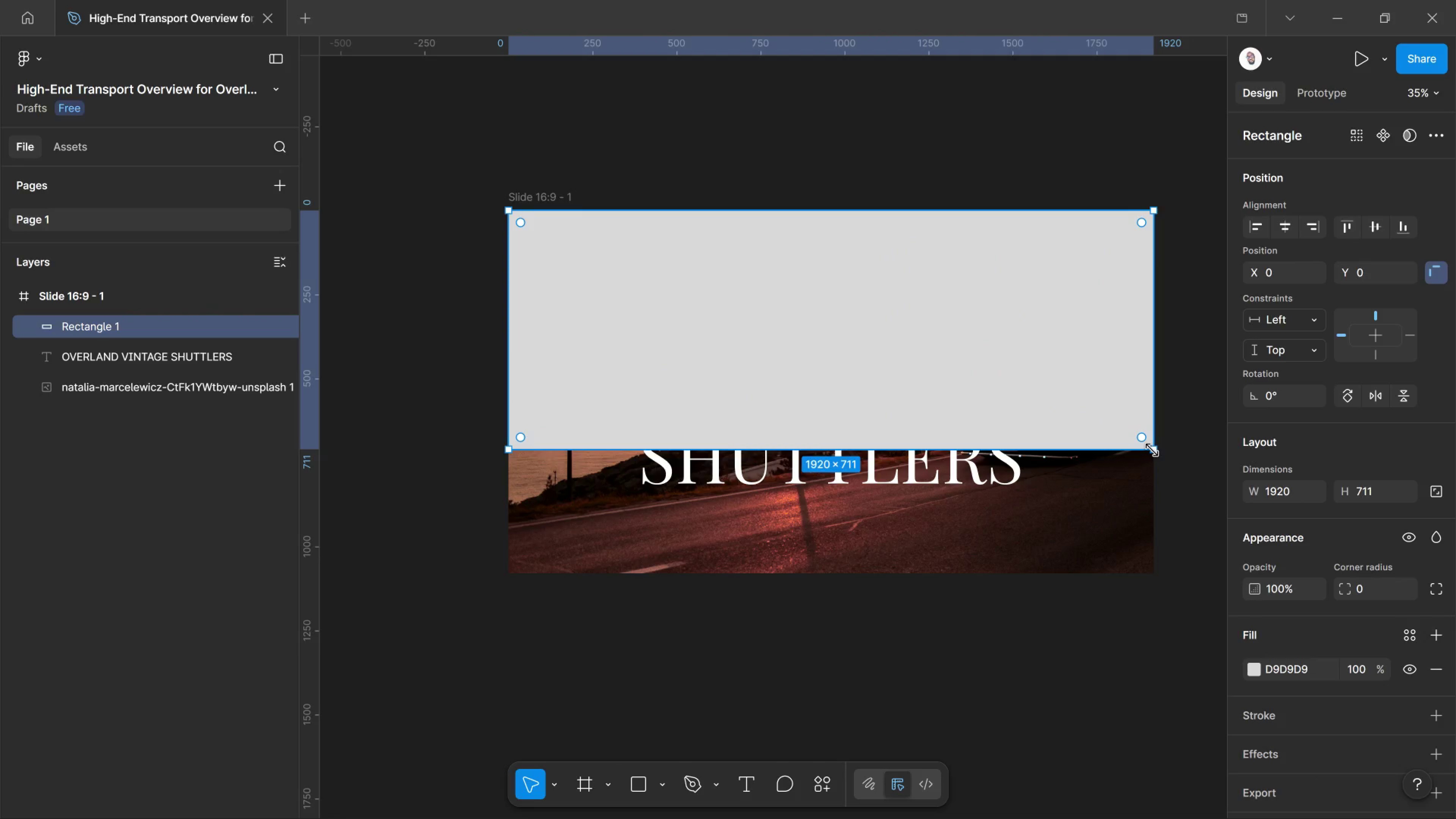 
left_click([1257, 673])
 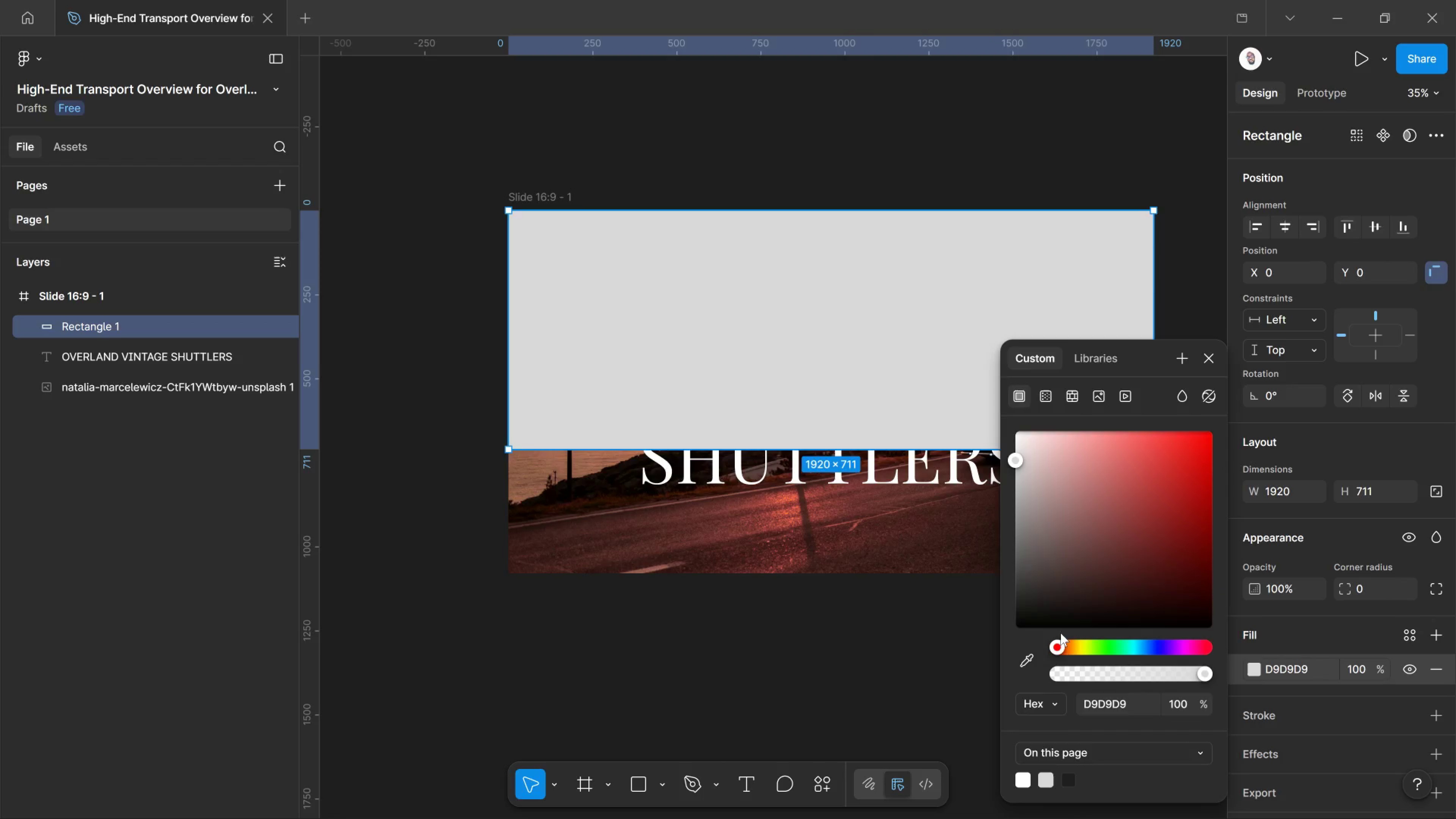 
left_click([1109, 588])
 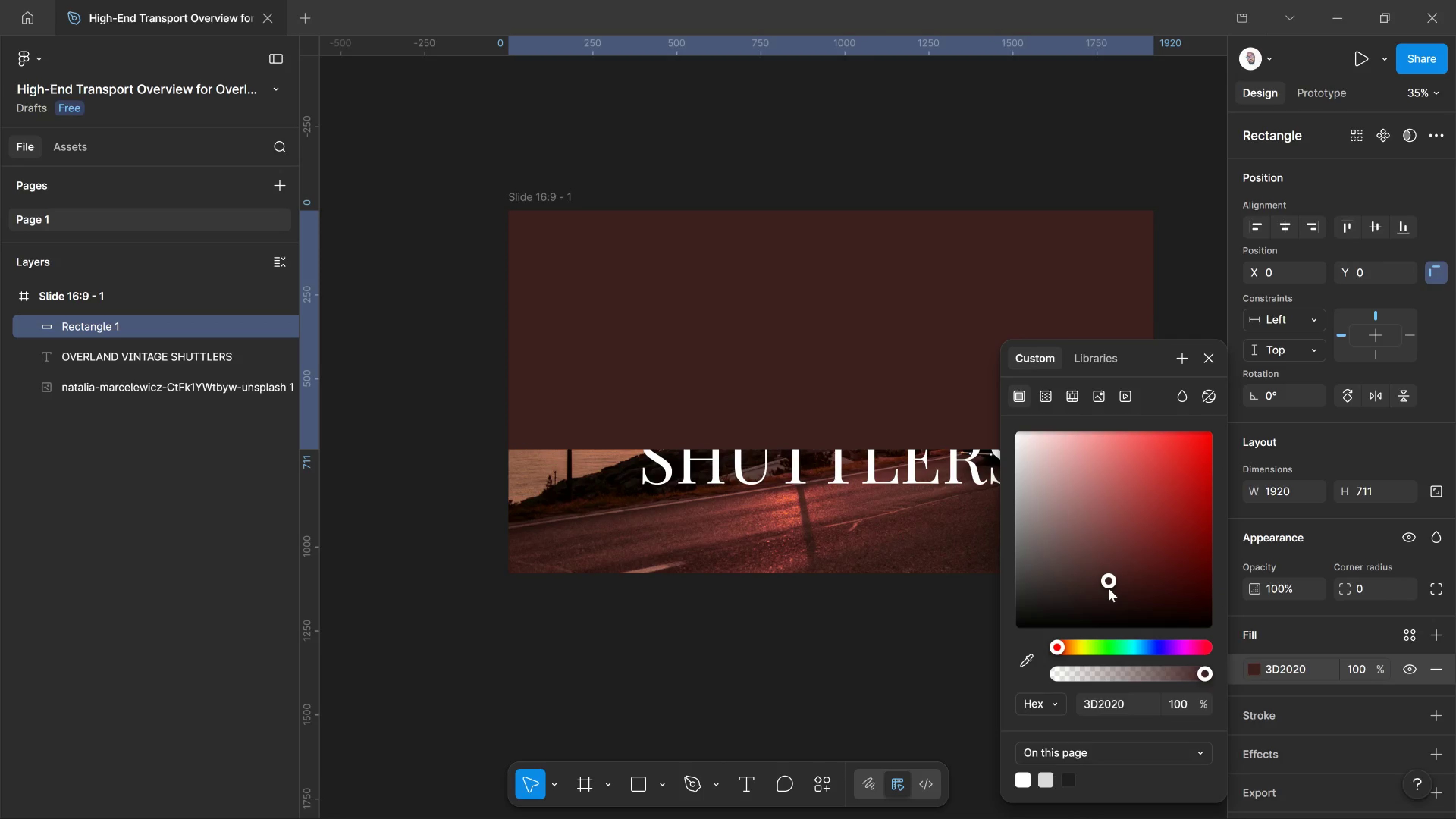 
left_click_drag(start_coordinate=[1109, 588], to_coordinate=[1052, 605])
 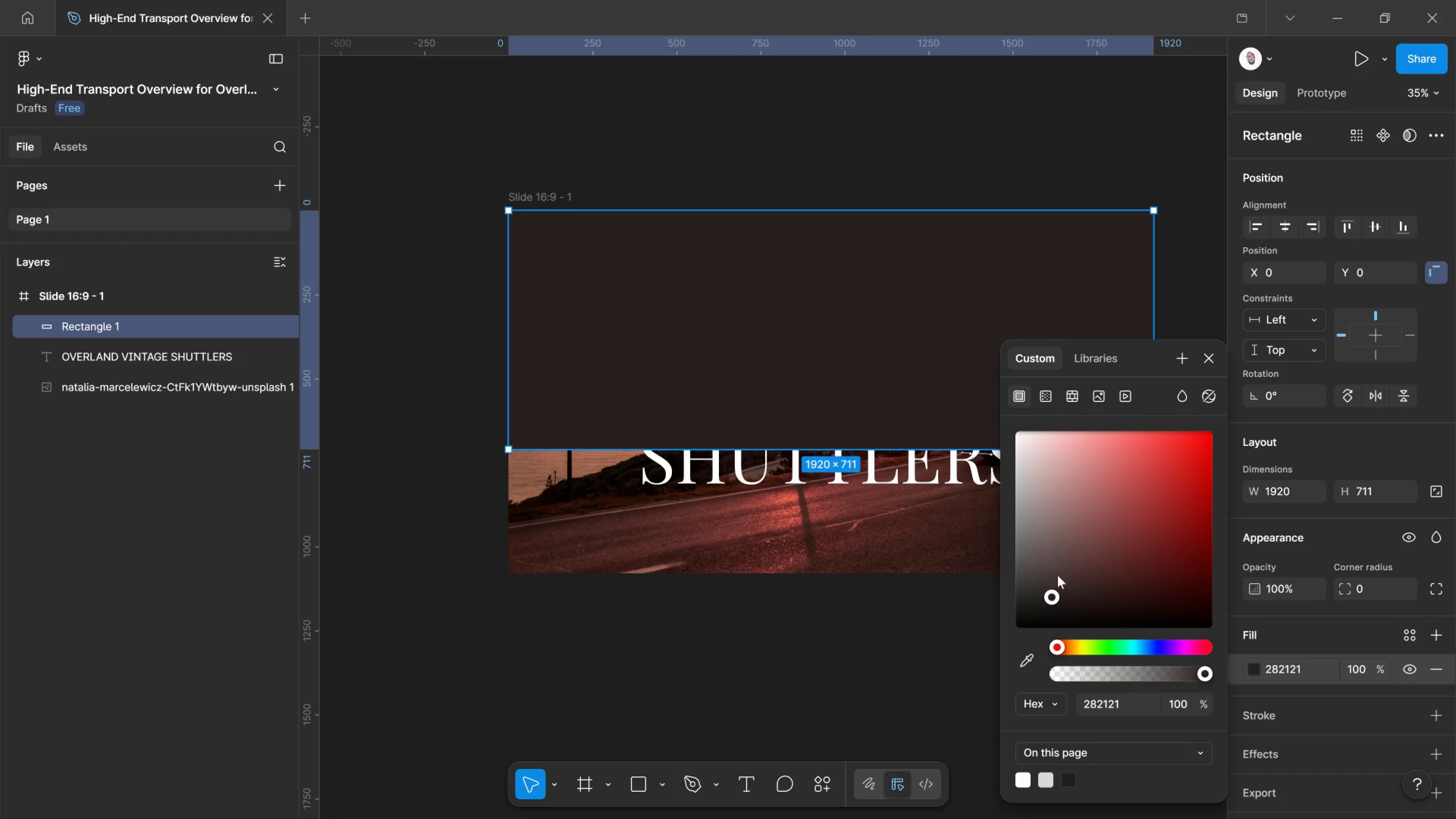 
wait(12.32)
 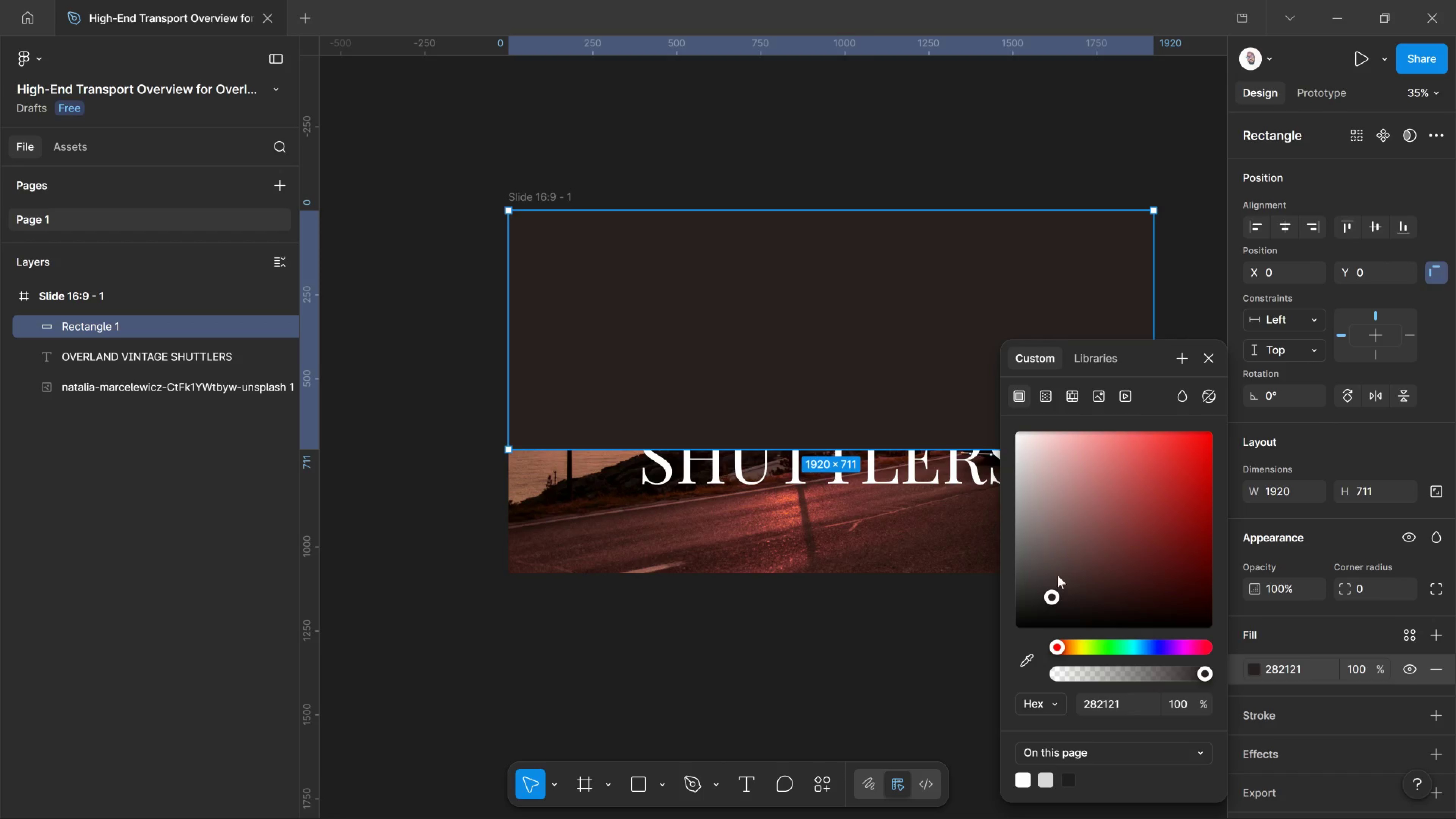 
left_click_drag(start_coordinate=[1042, 405], to_coordinate=[1048, 408])
 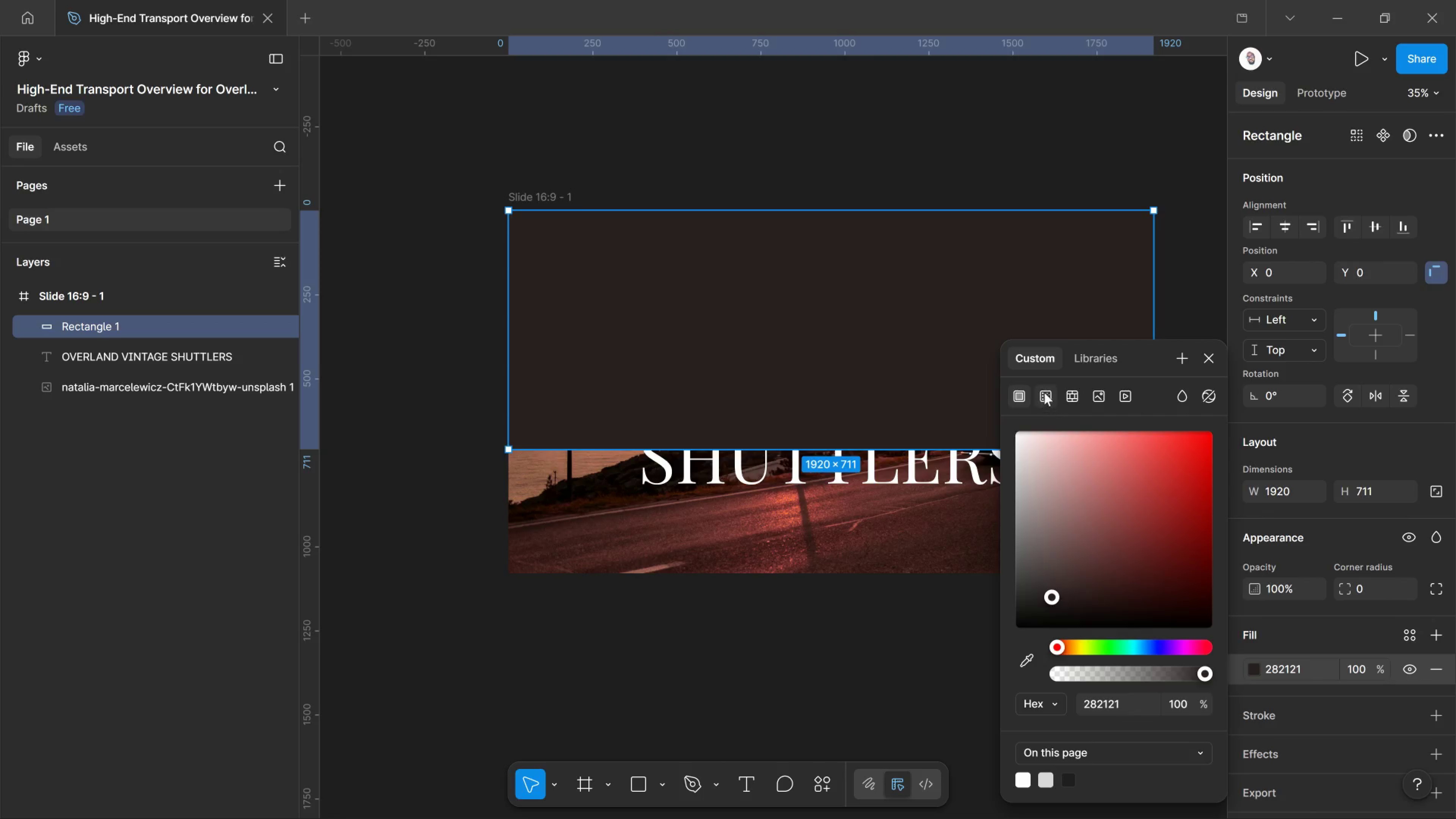 
left_click_drag(start_coordinate=[1044, 392], to_coordinate=[1051, 394])
 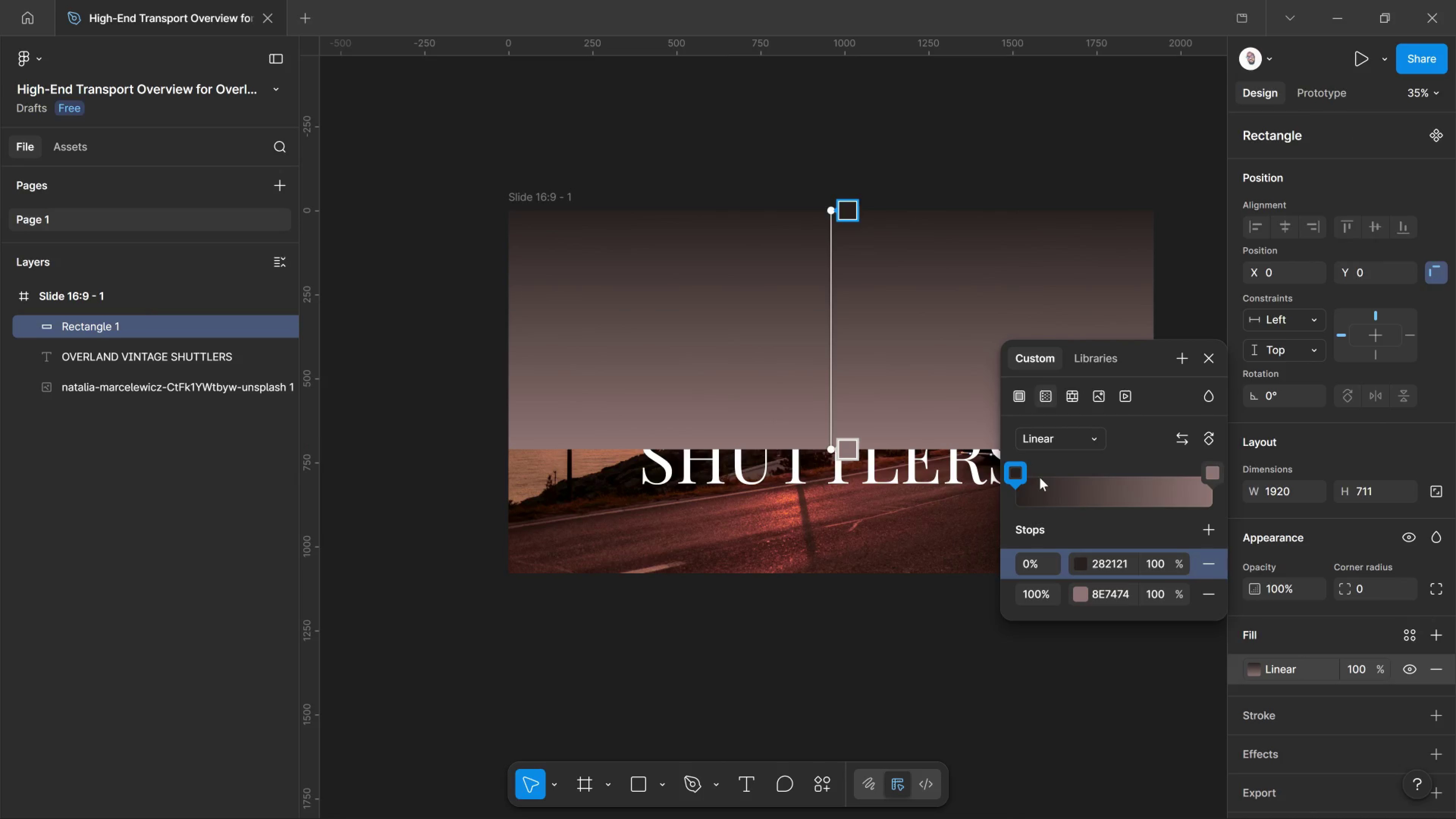 
wait(6.26)
 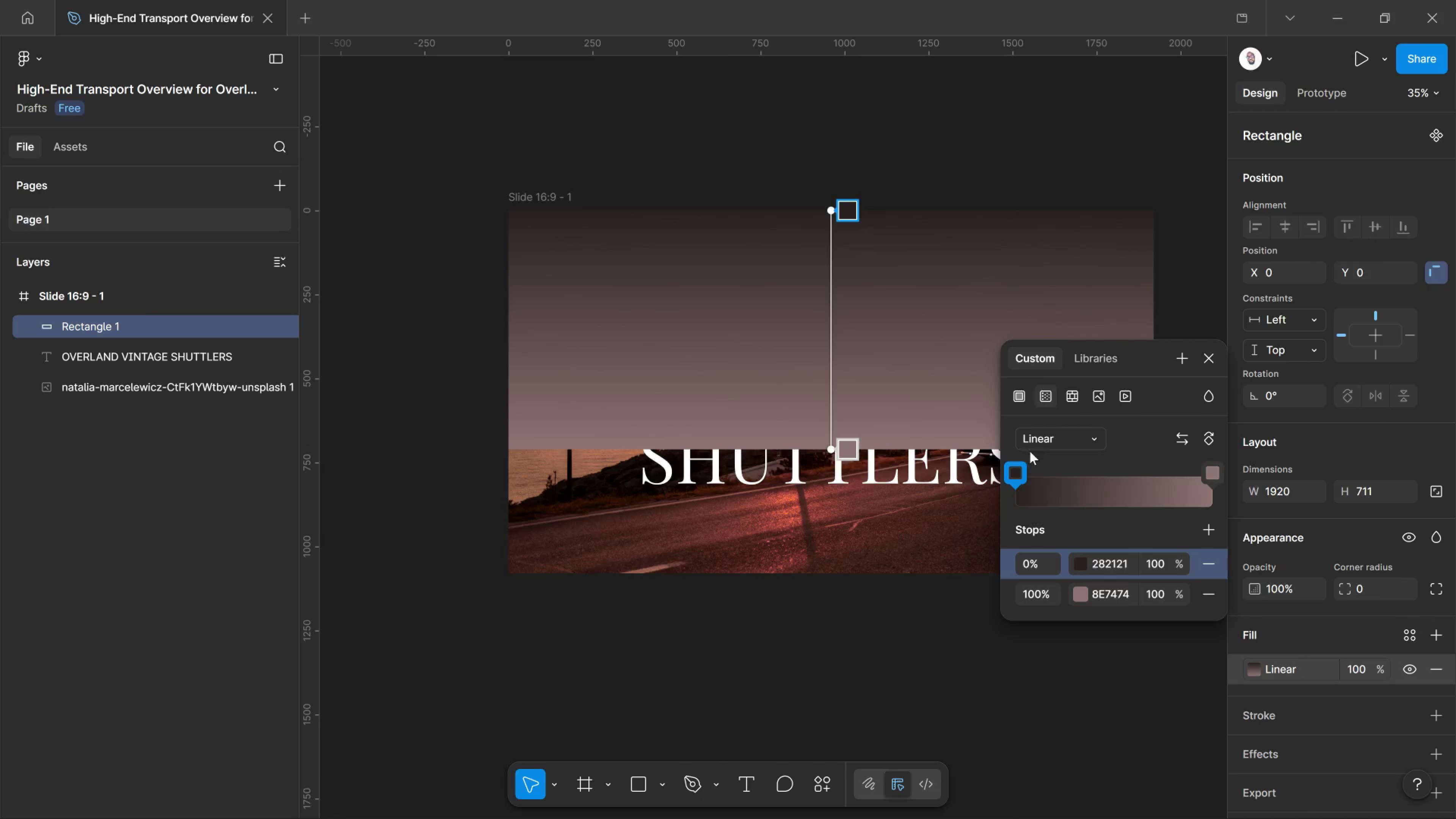 
left_click([1211, 477])
 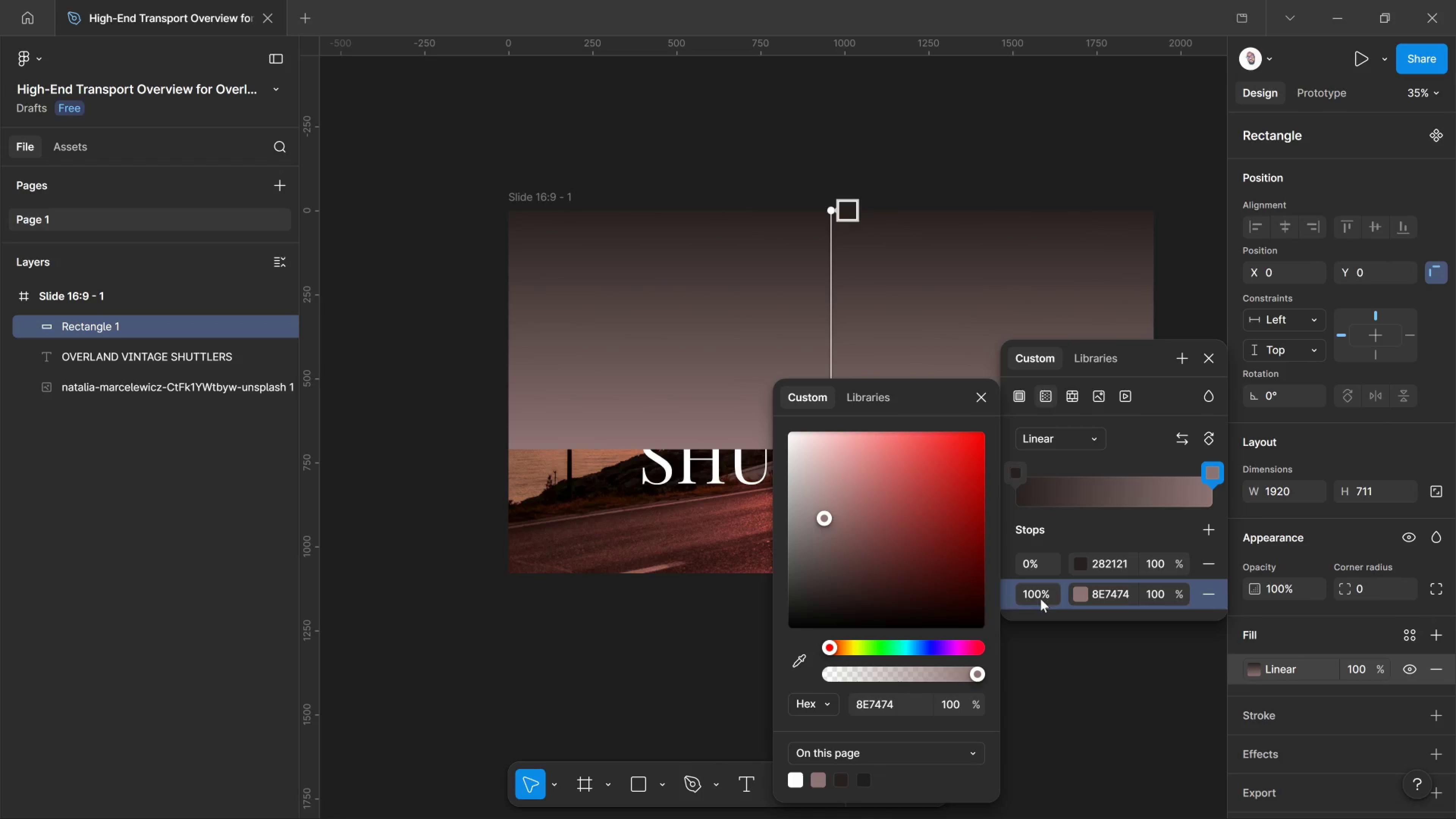 
left_click([1022, 594])
 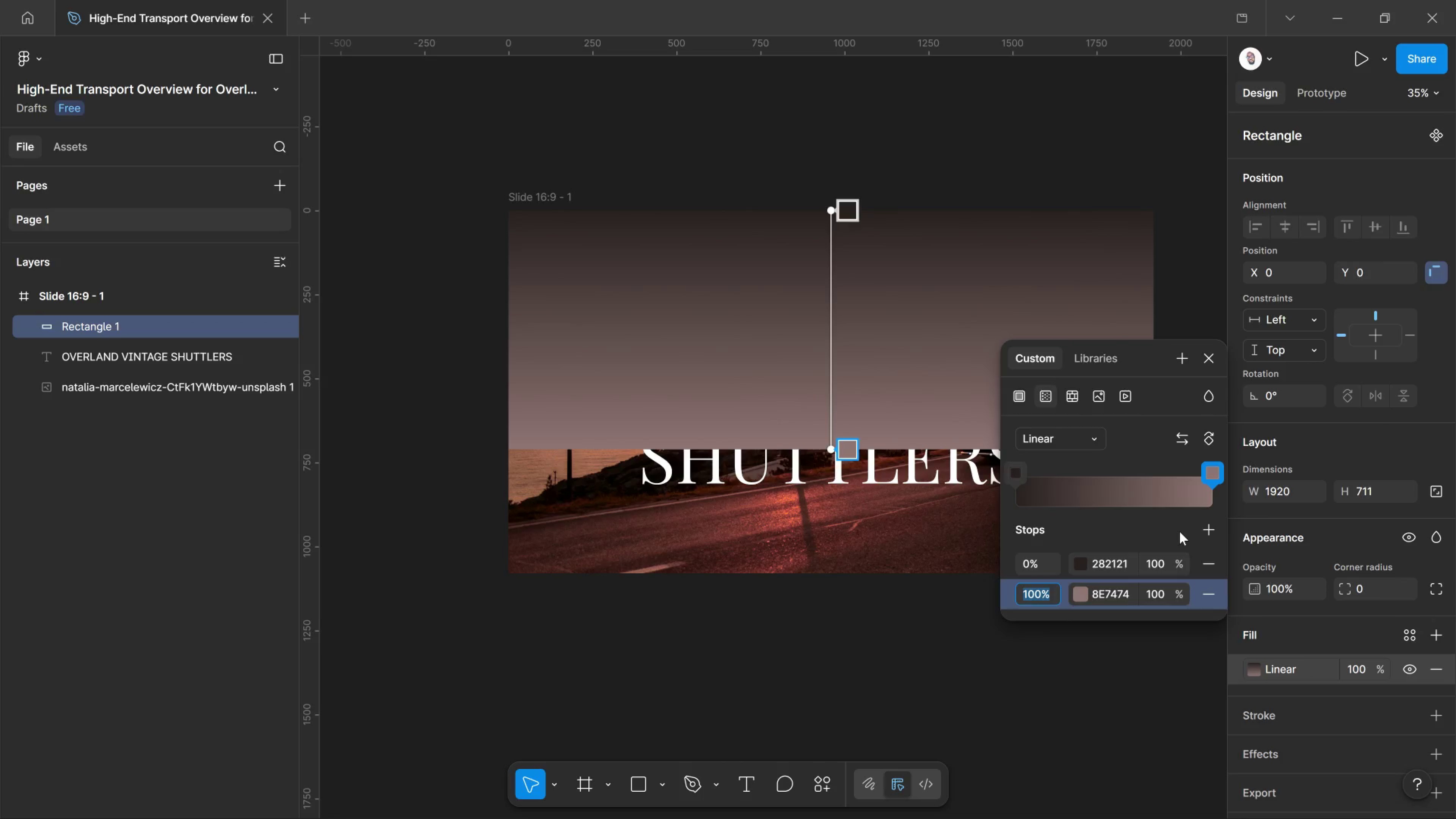 
key(Insert)
 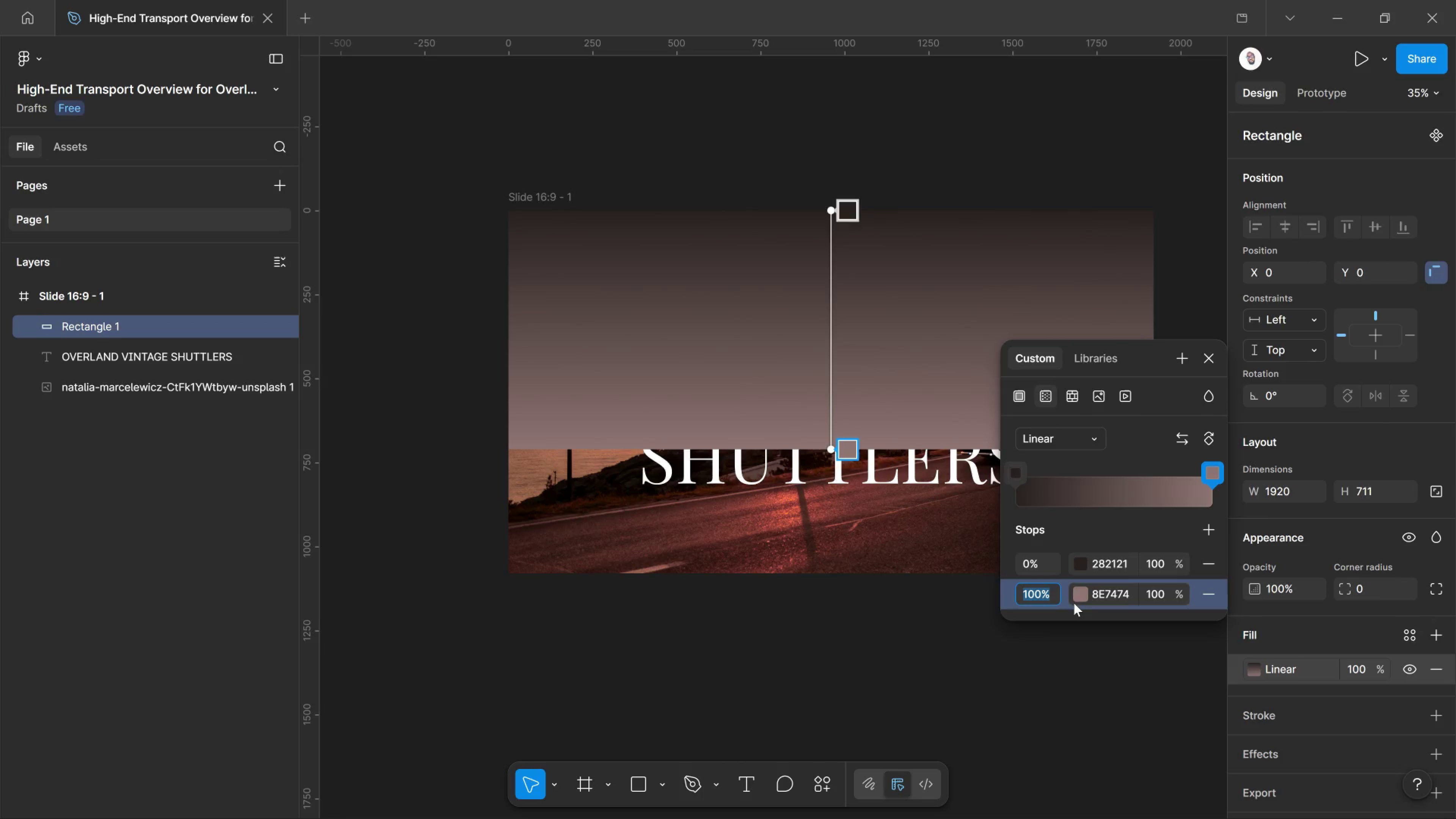 
wait(5.4)
 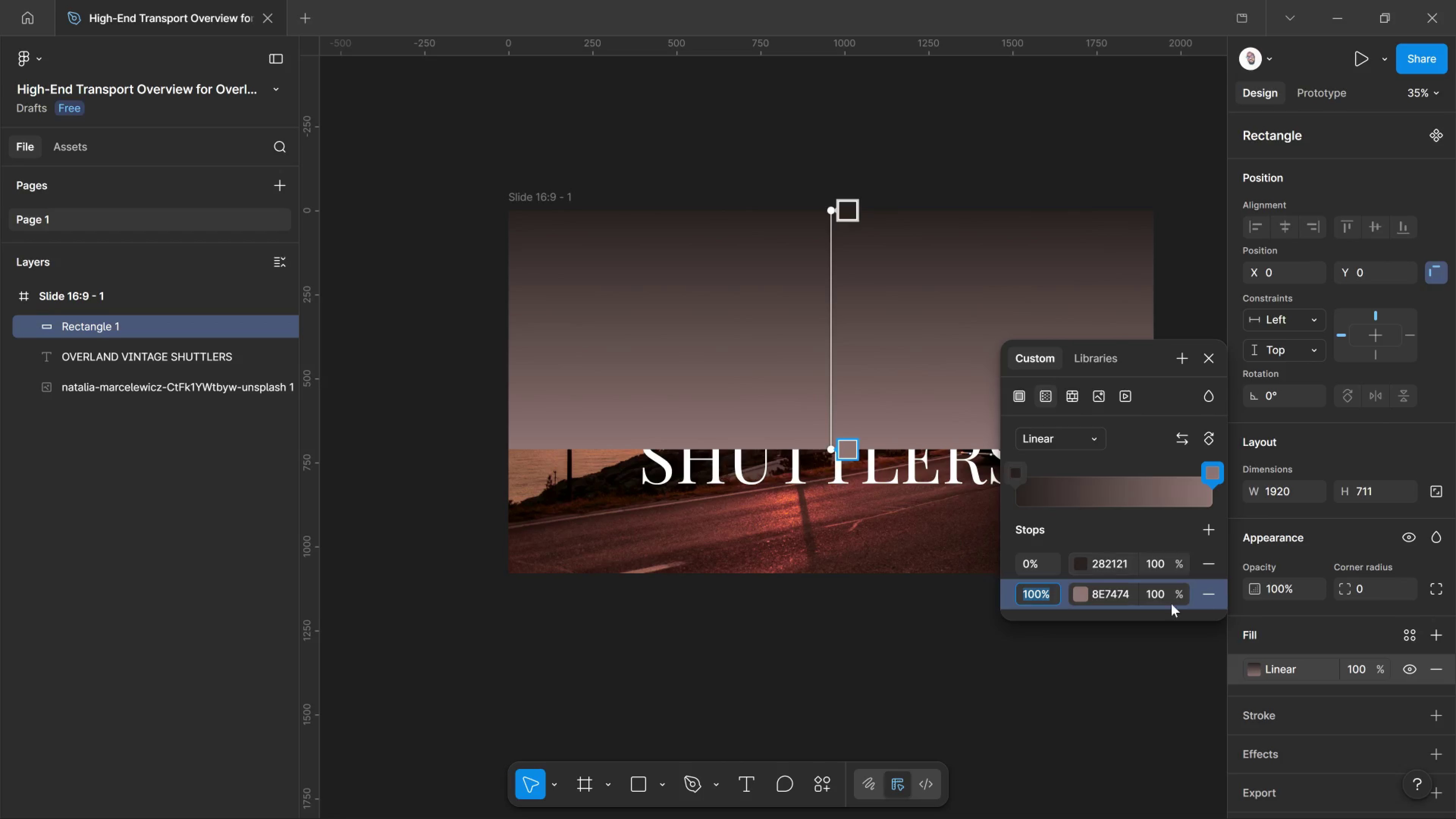 
left_click([1170, 599])
 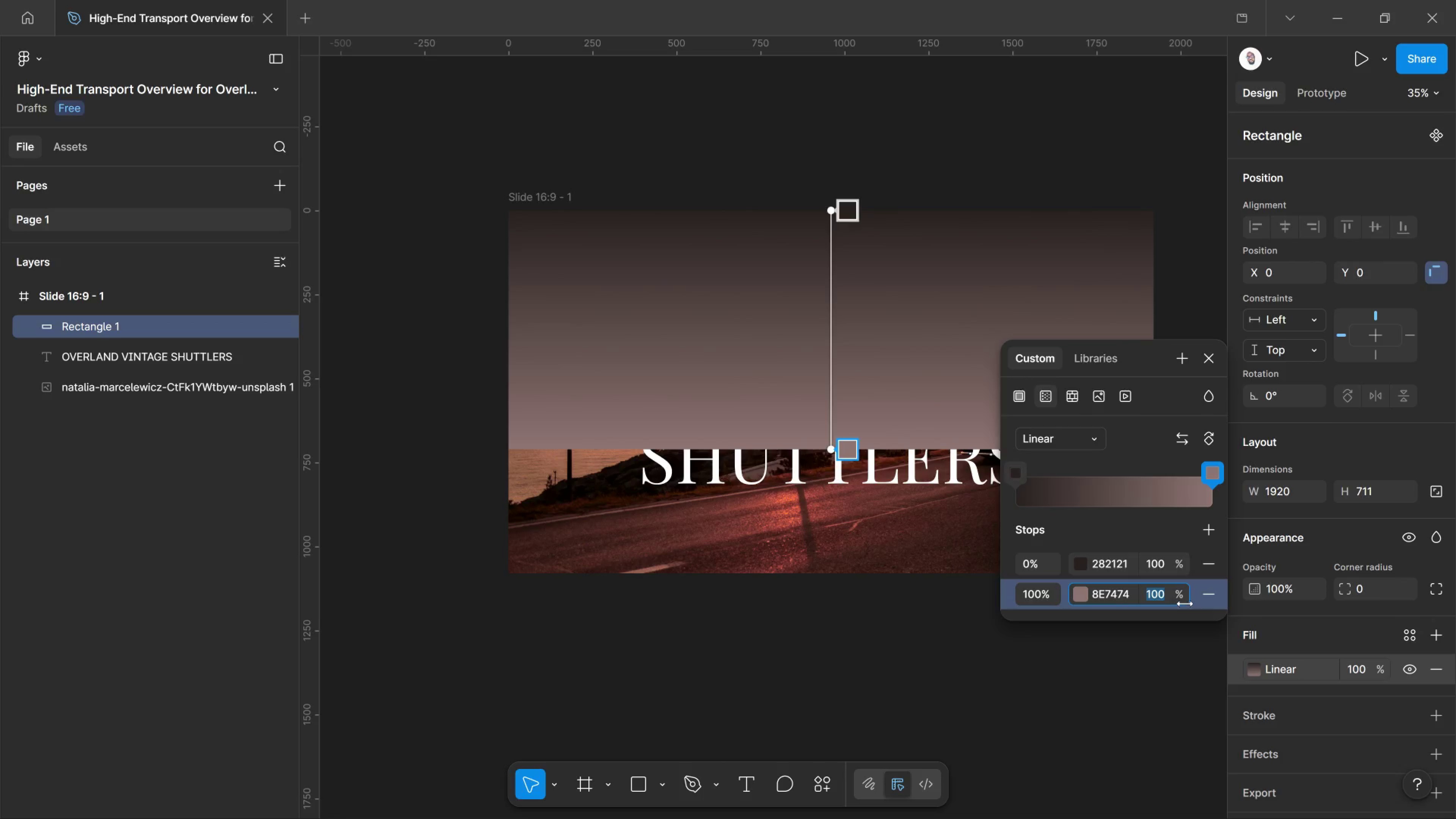 
left_click_drag(start_coordinate=[1185, 604], to_coordinate=[890, 603])
 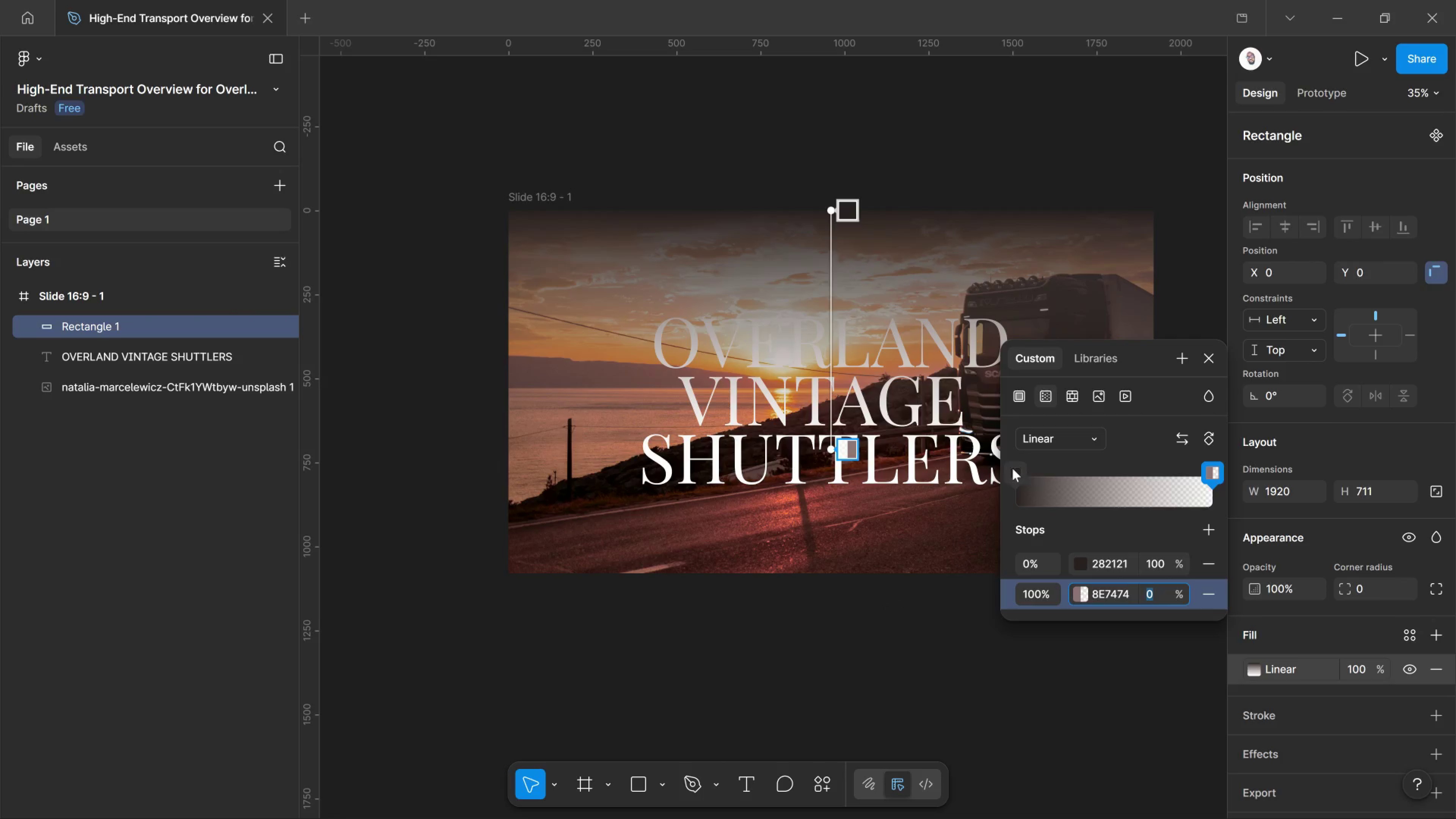 
left_click_drag(start_coordinate=[1012, 468], to_coordinate=[968, 480])
 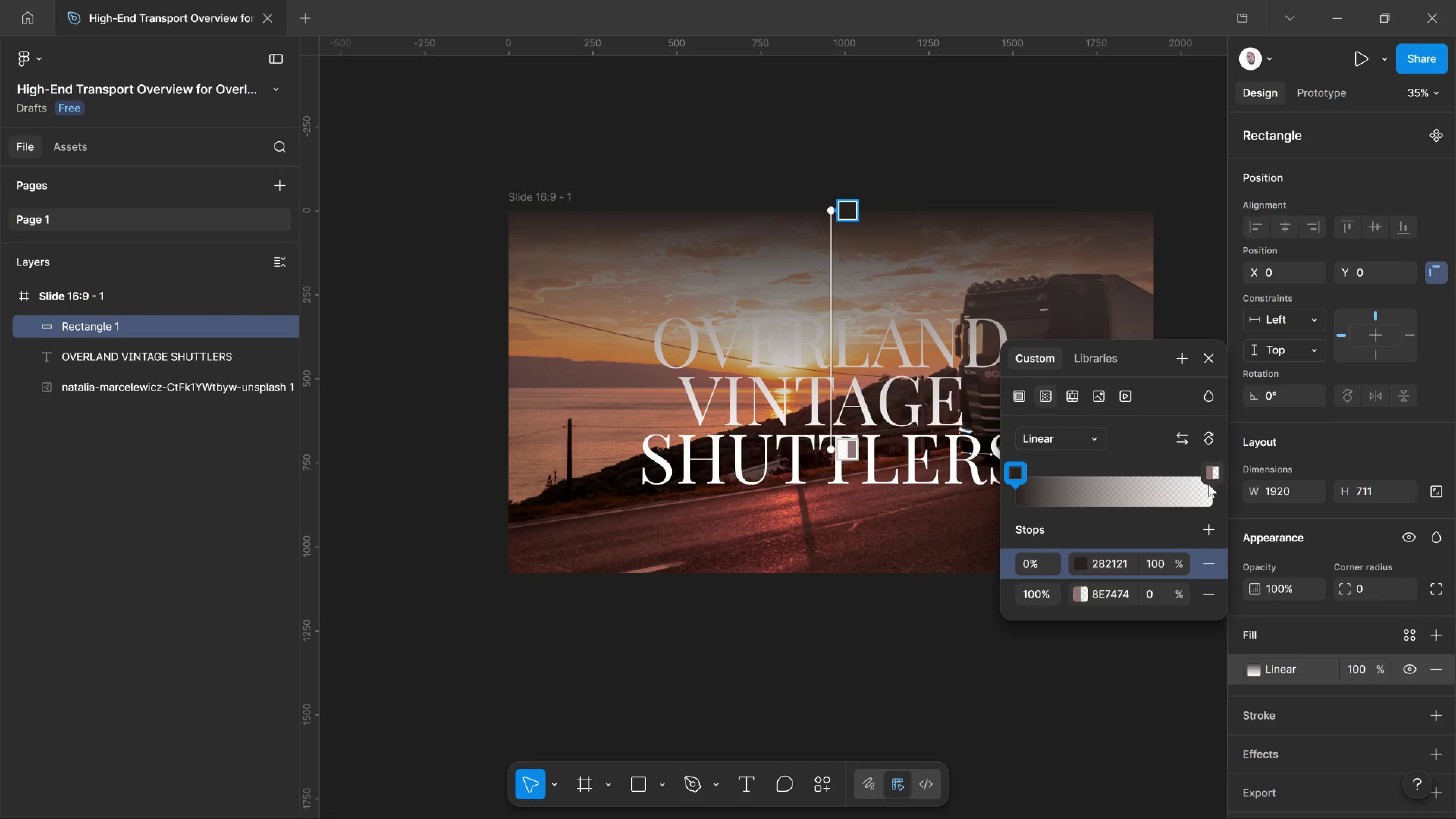 
left_click_drag(start_coordinate=[1208, 484], to_coordinate=[1277, 485])
 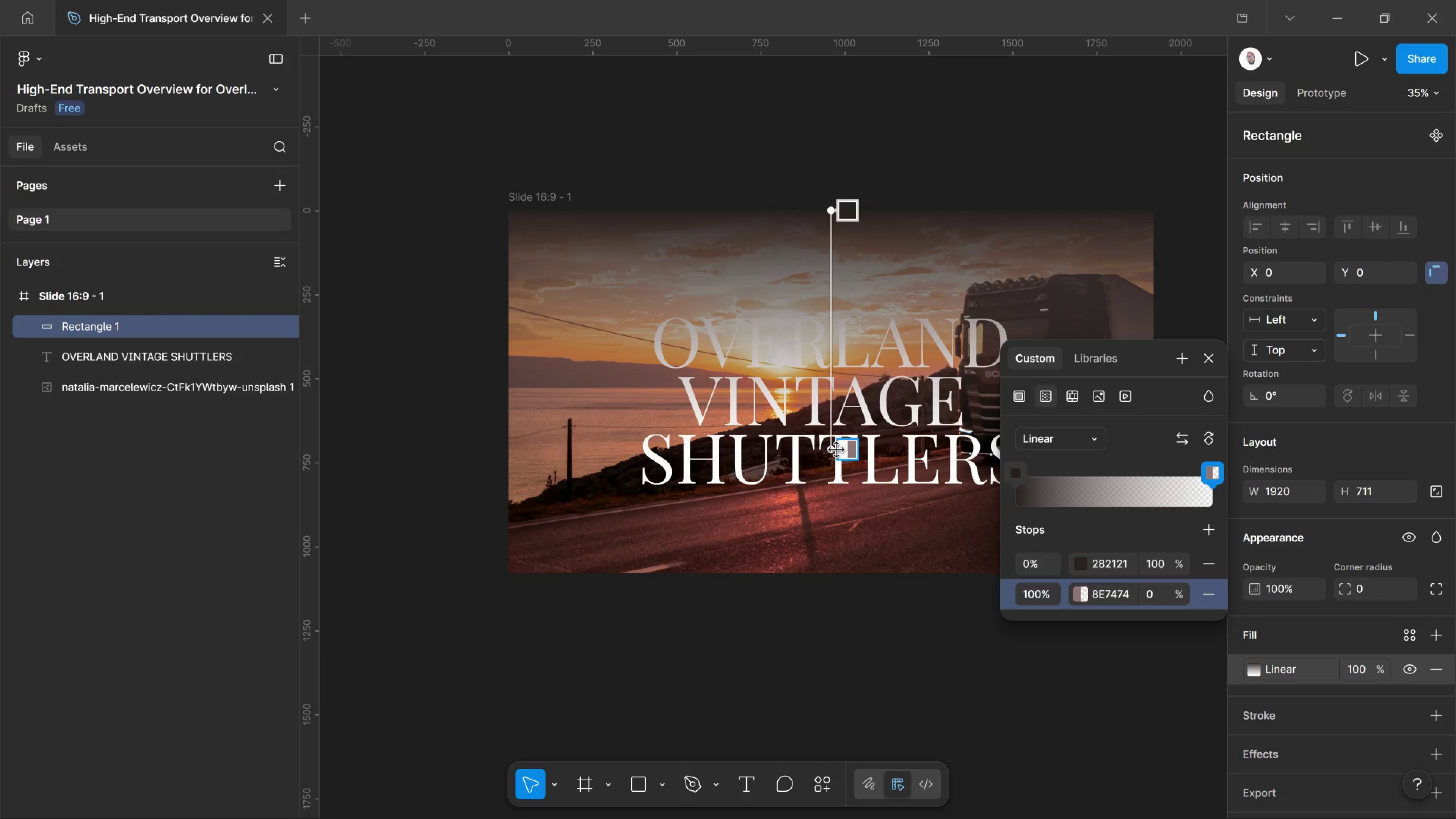 
wait(6.63)
 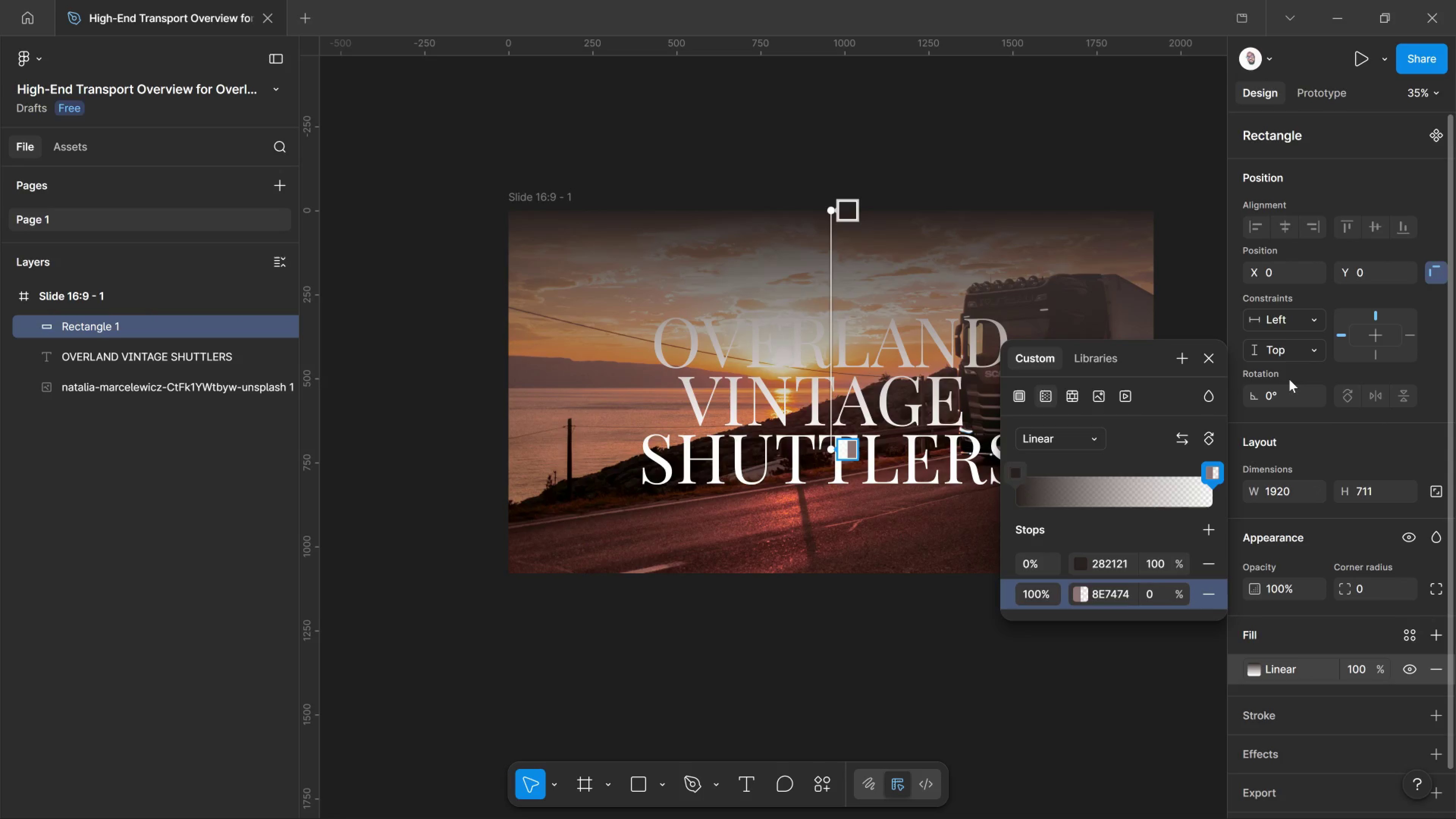 
left_click([922, 123])
 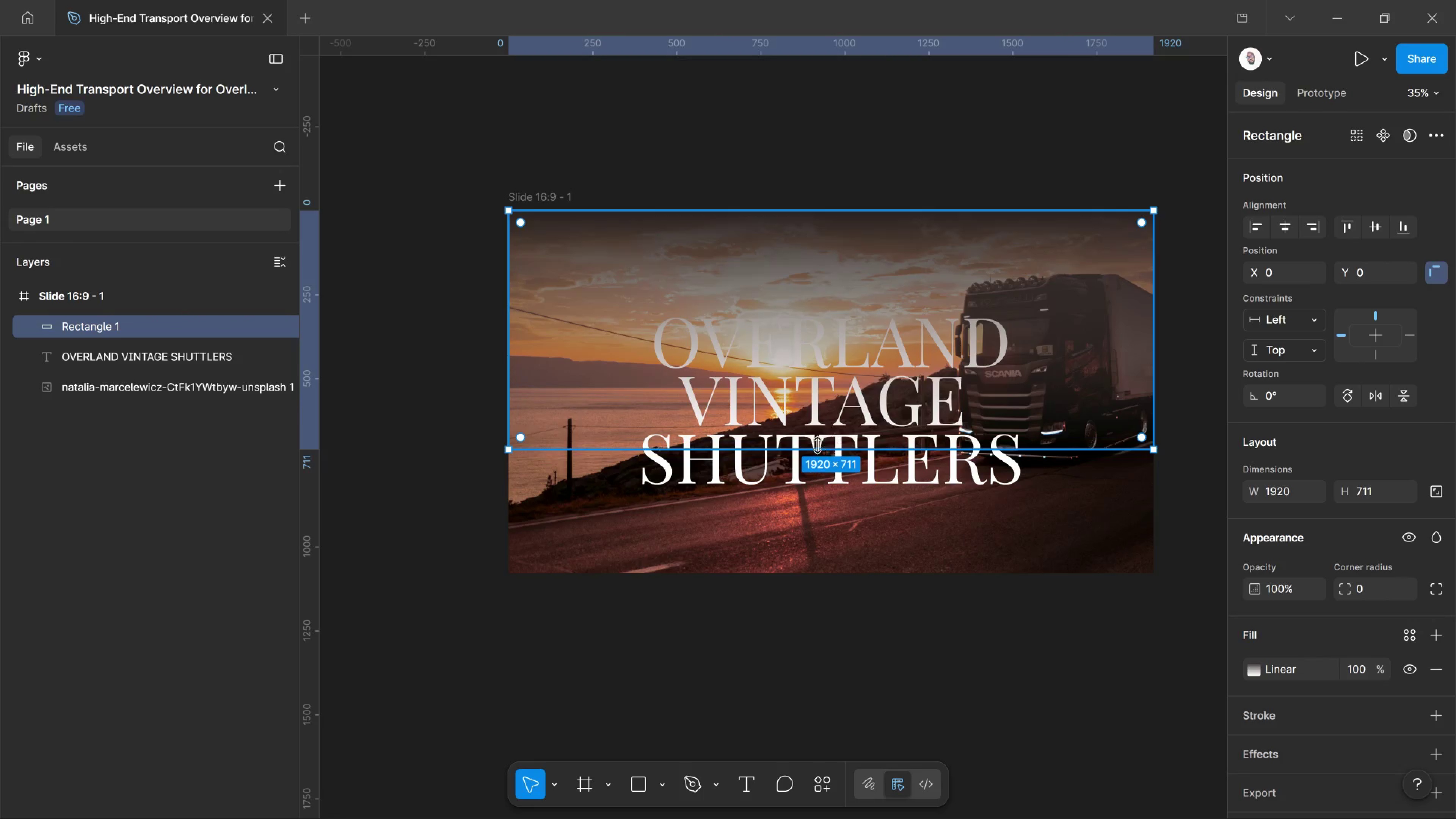 
left_click_drag(start_coordinate=[817, 445], to_coordinate=[818, 574])
 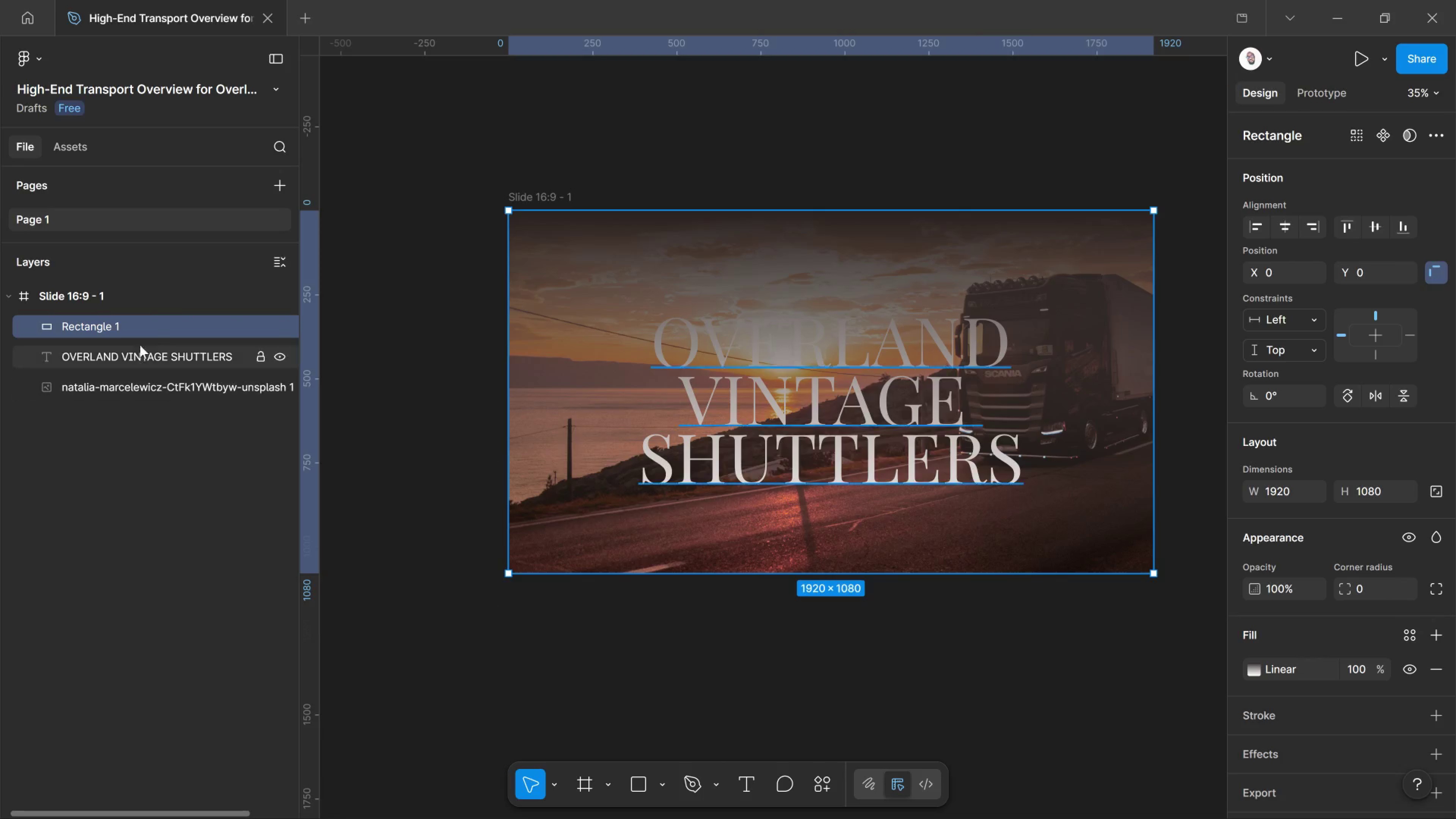 
left_click_drag(start_coordinate=[149, 328], to_coordinate=[154, 374])
 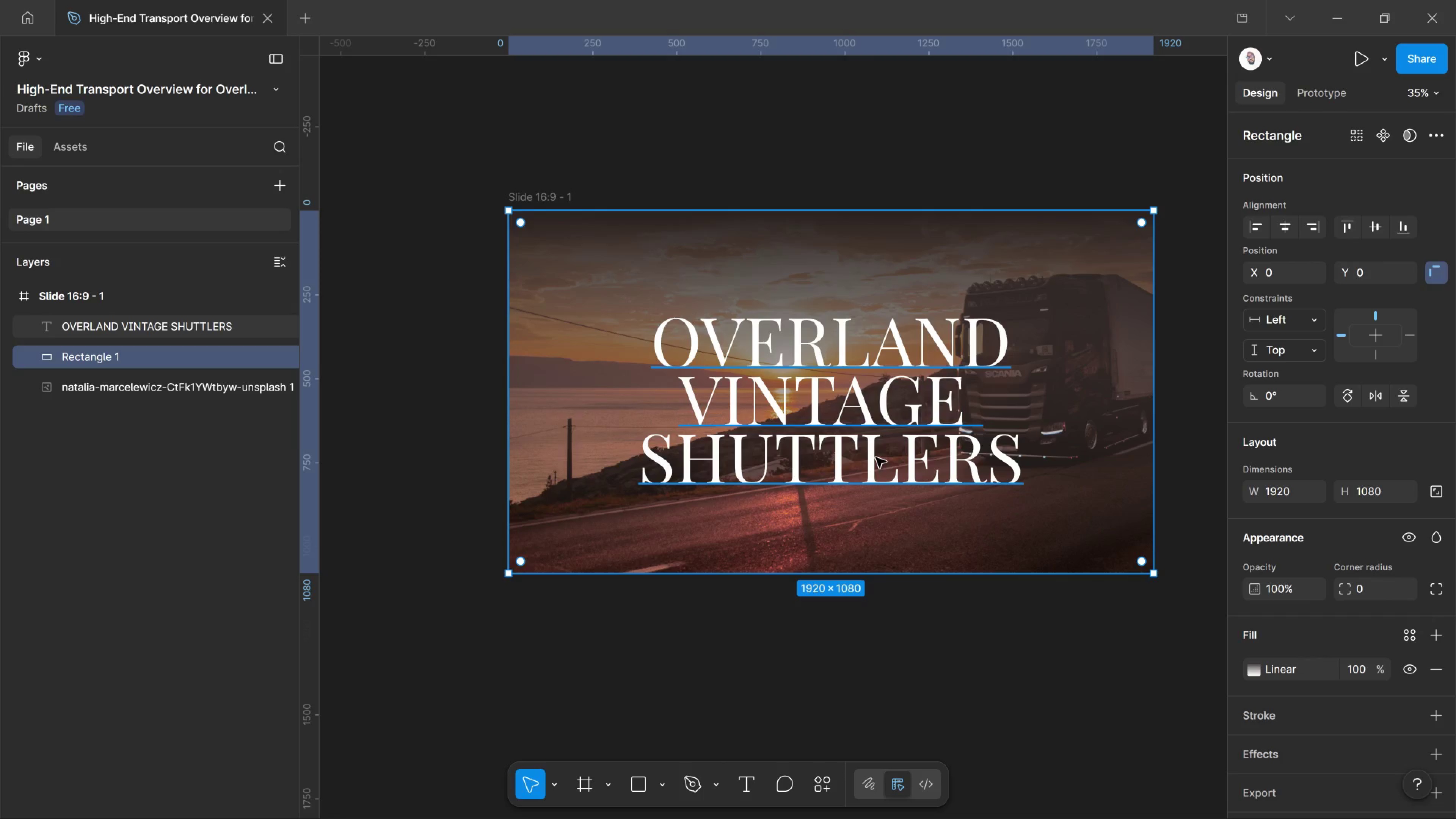 
wait(9.07)
 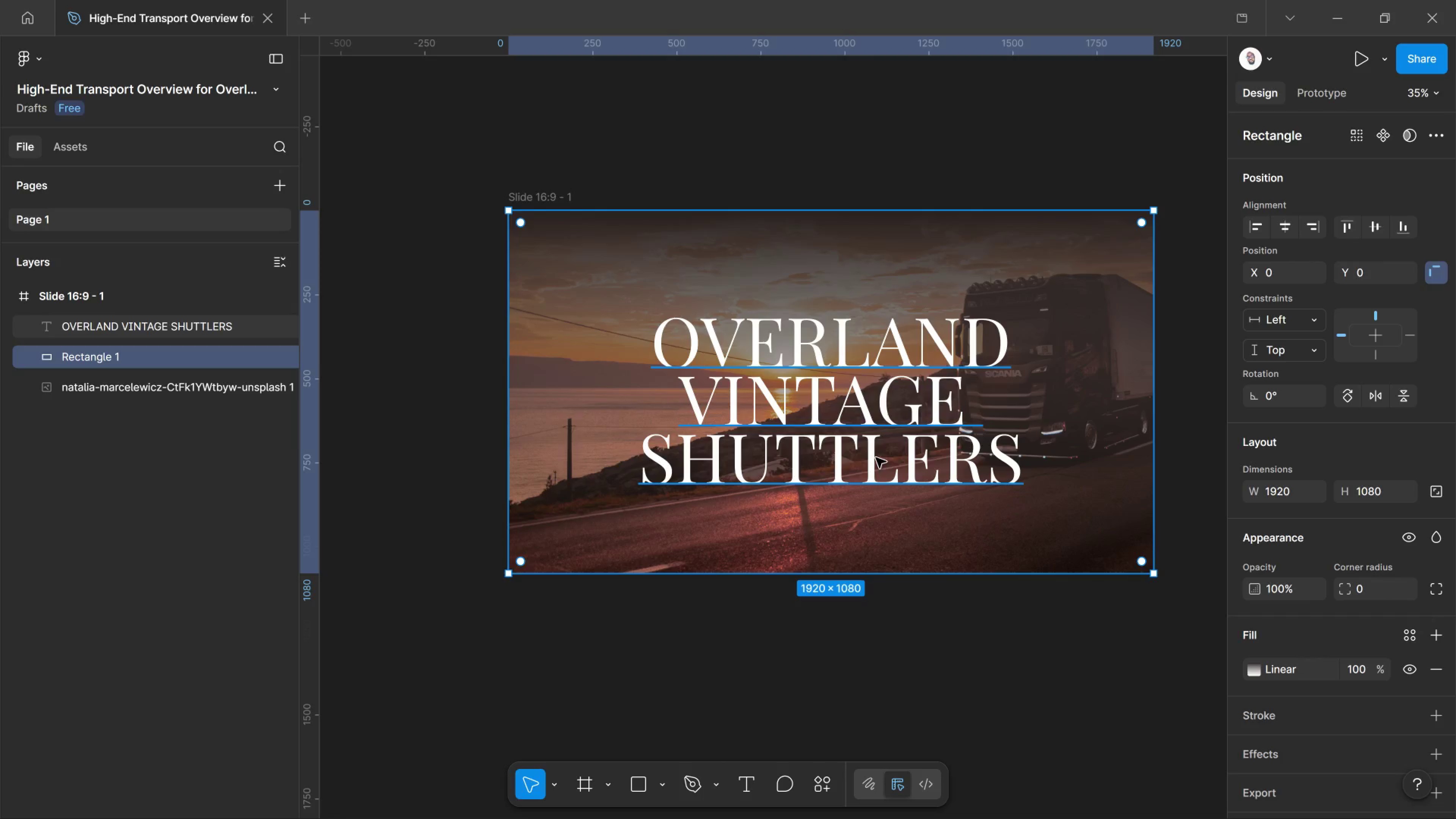 
left_click([865, 464])
 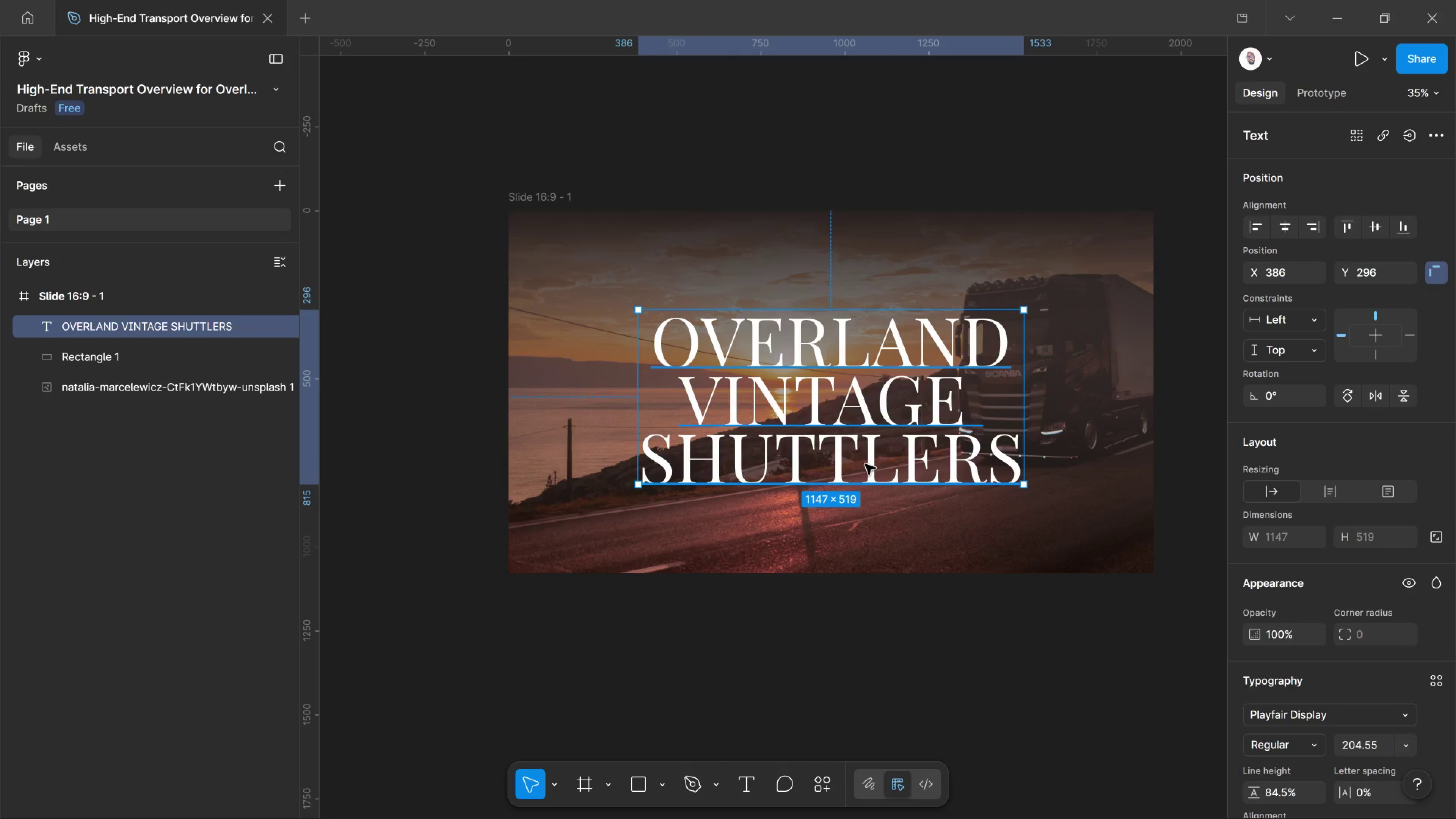 
double_click([865, 464])
 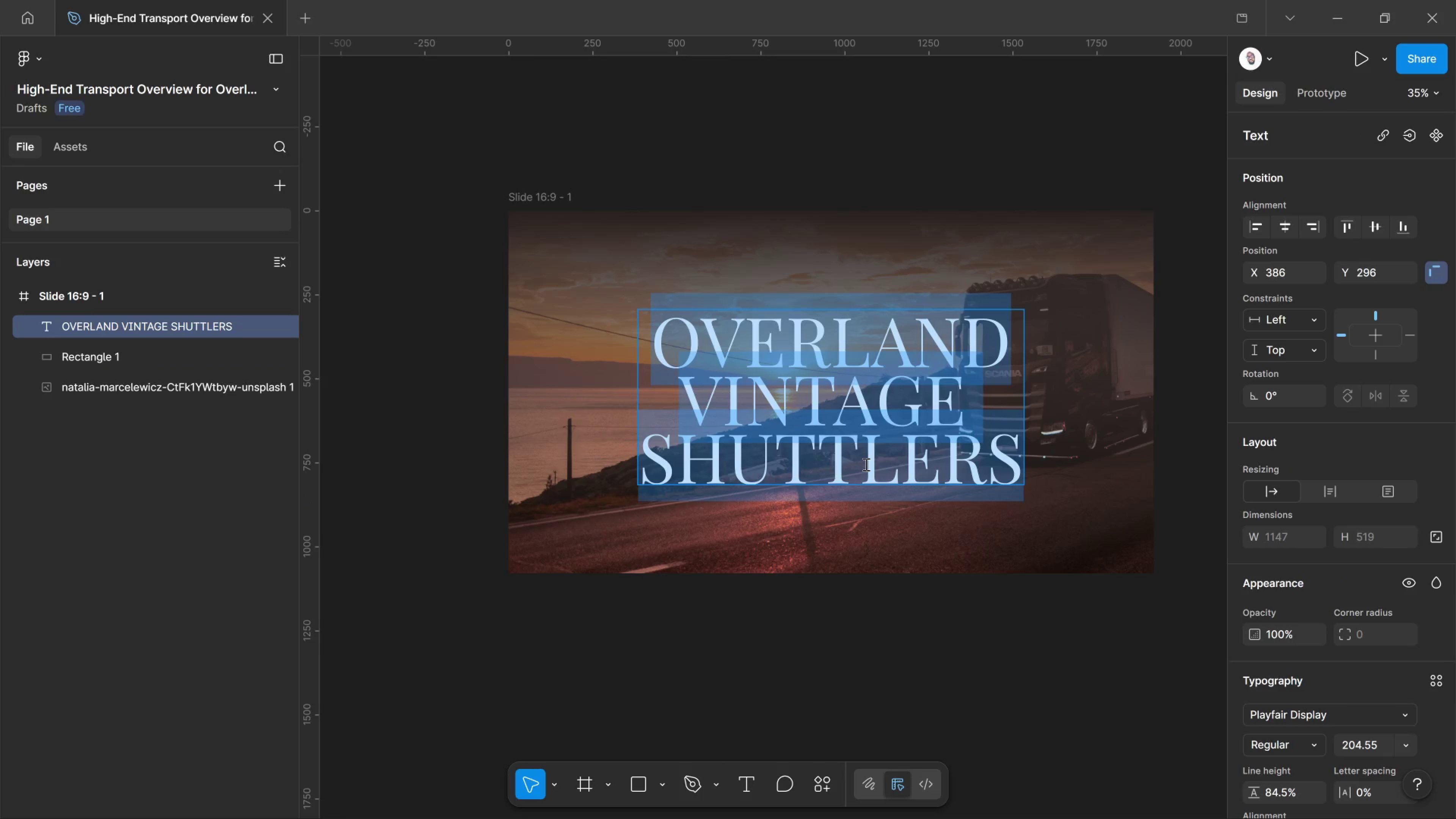 
key(Control+Shift+Comma)
 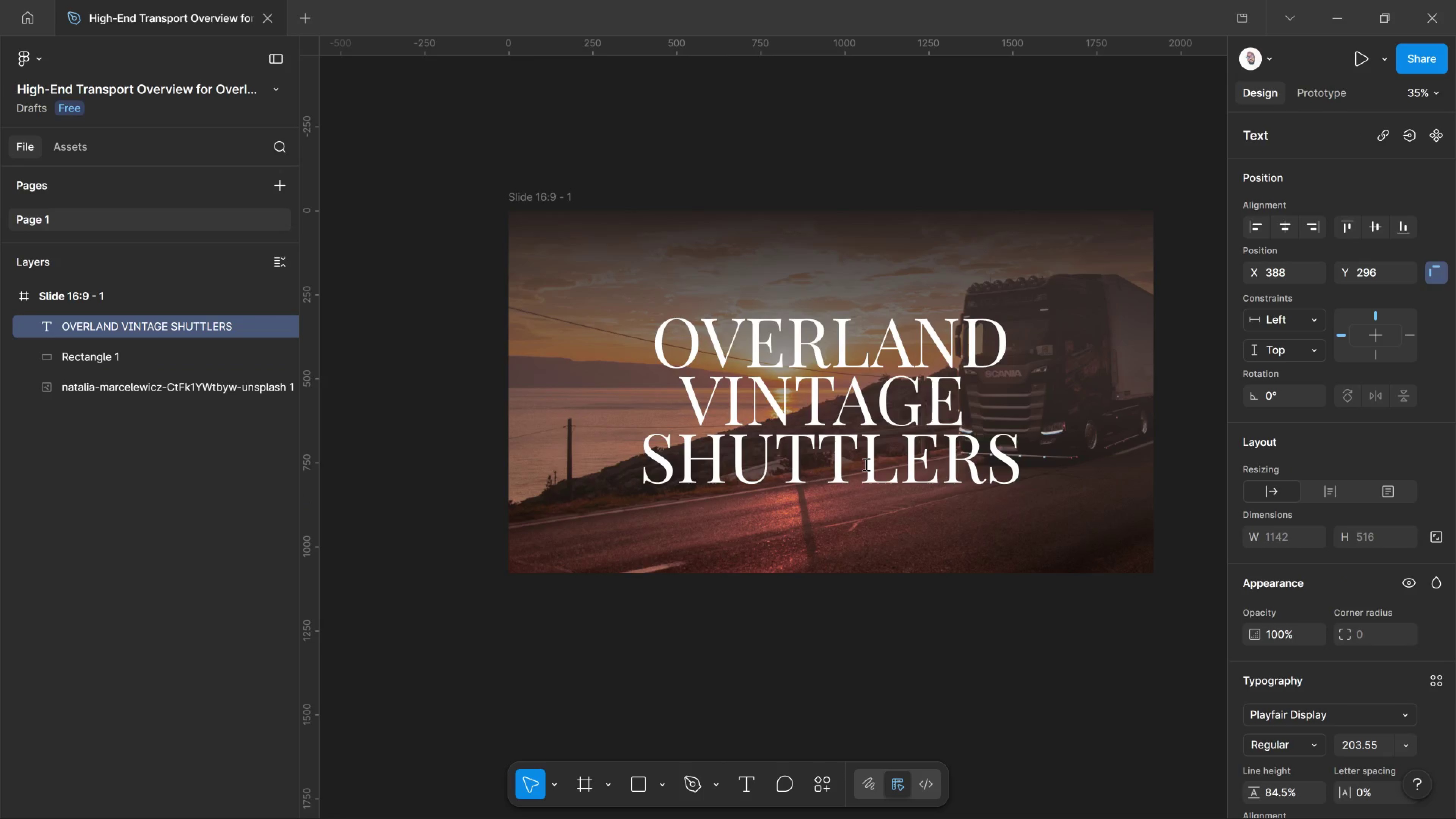 
key(Control+Shift+Comma)
 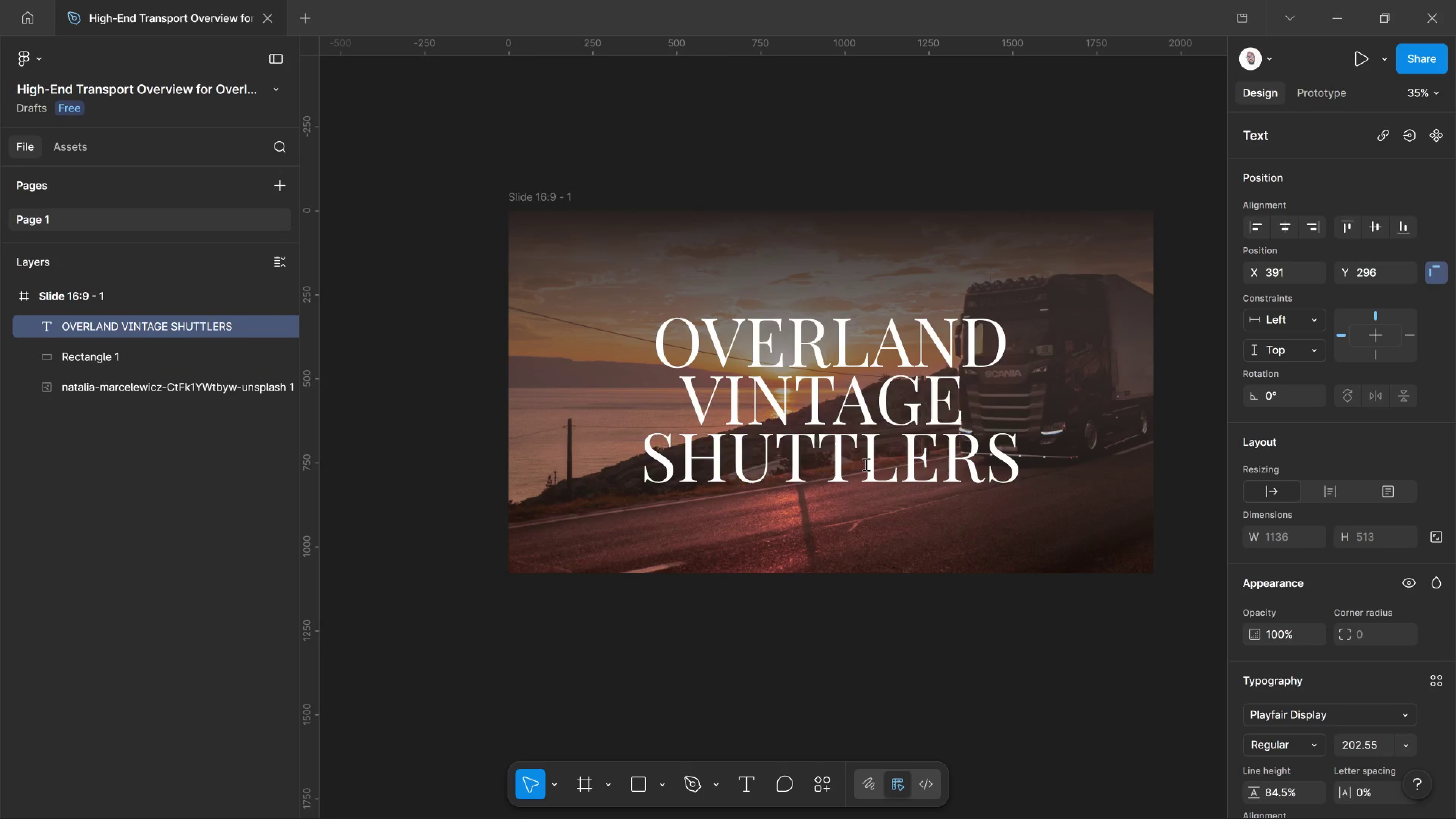 
key(Control+Shift+Comma)
 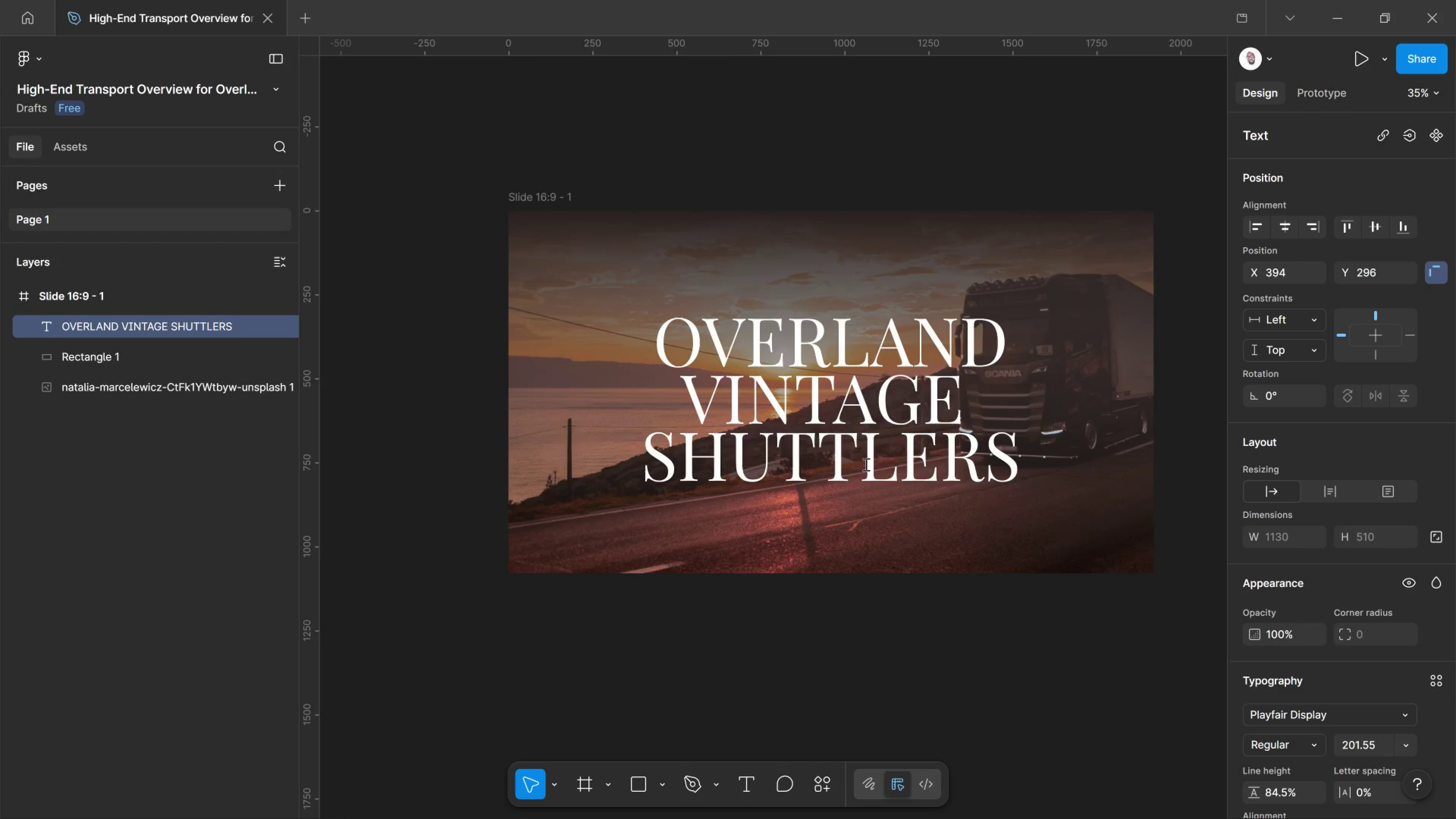 
key(Control+Shift+Comma)
 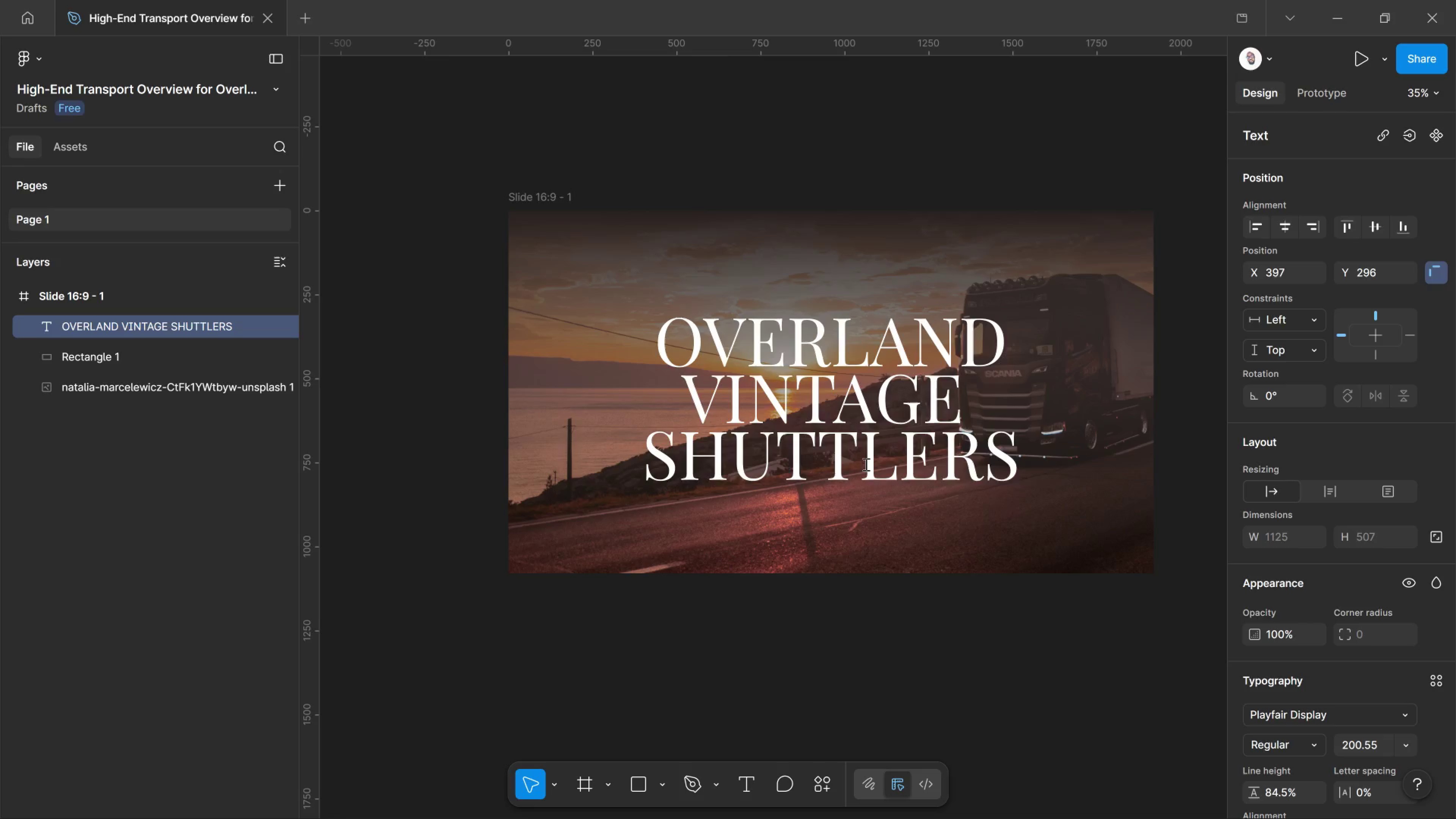 
key(Control+Shift+Comma)
 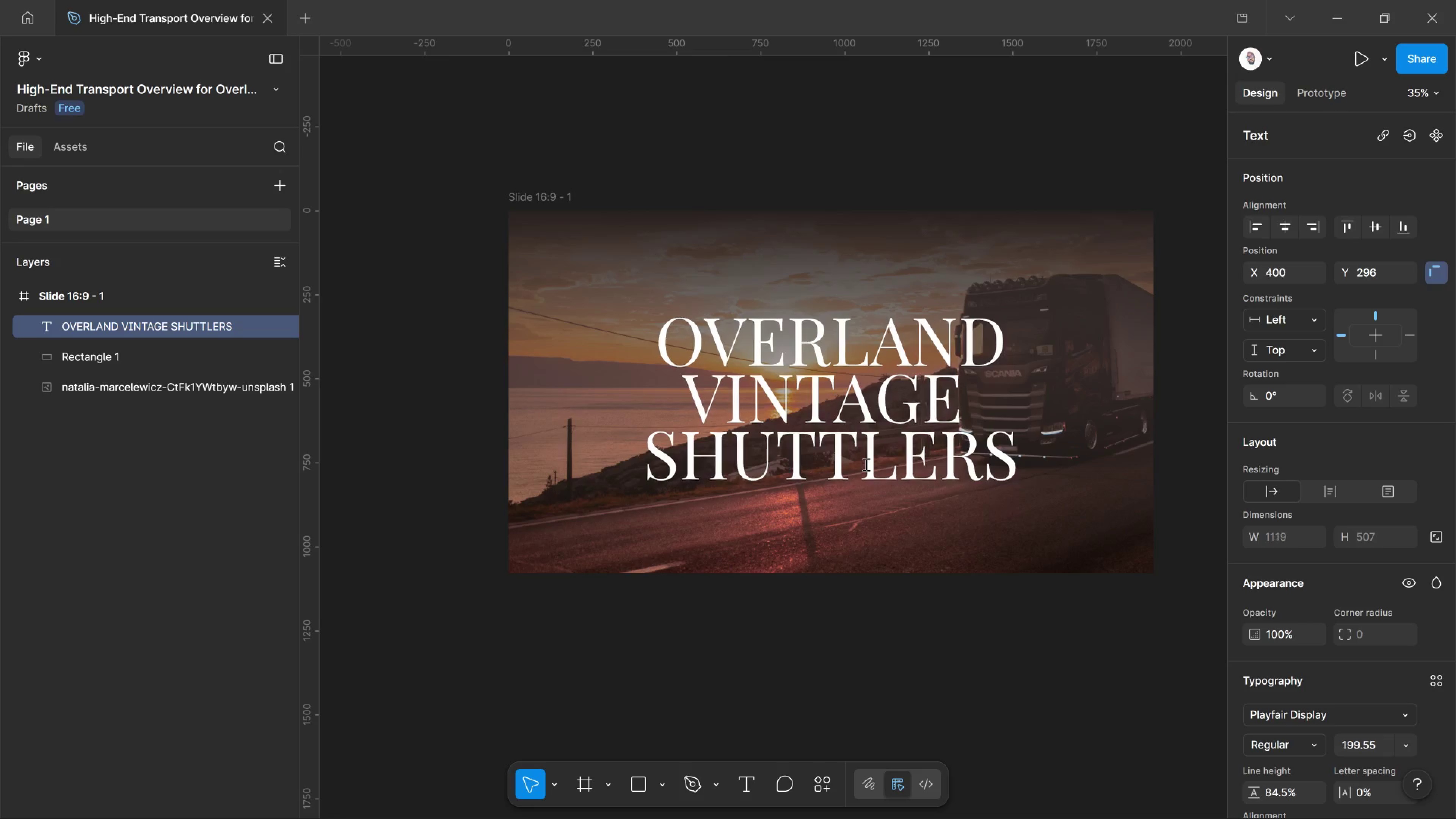 
key(Control+Shift+Comma)
 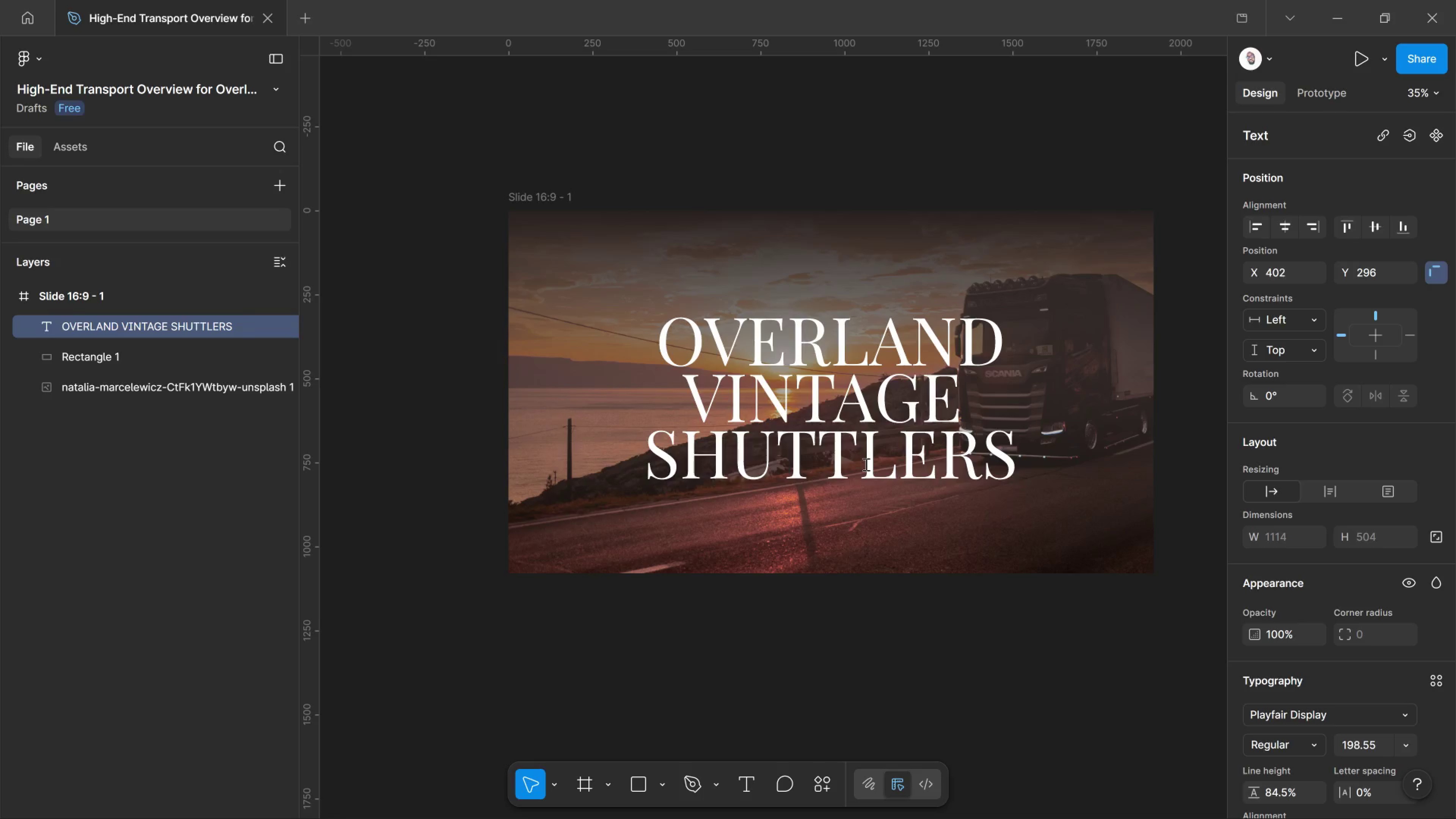 
key(Control+Shift+Comma)
 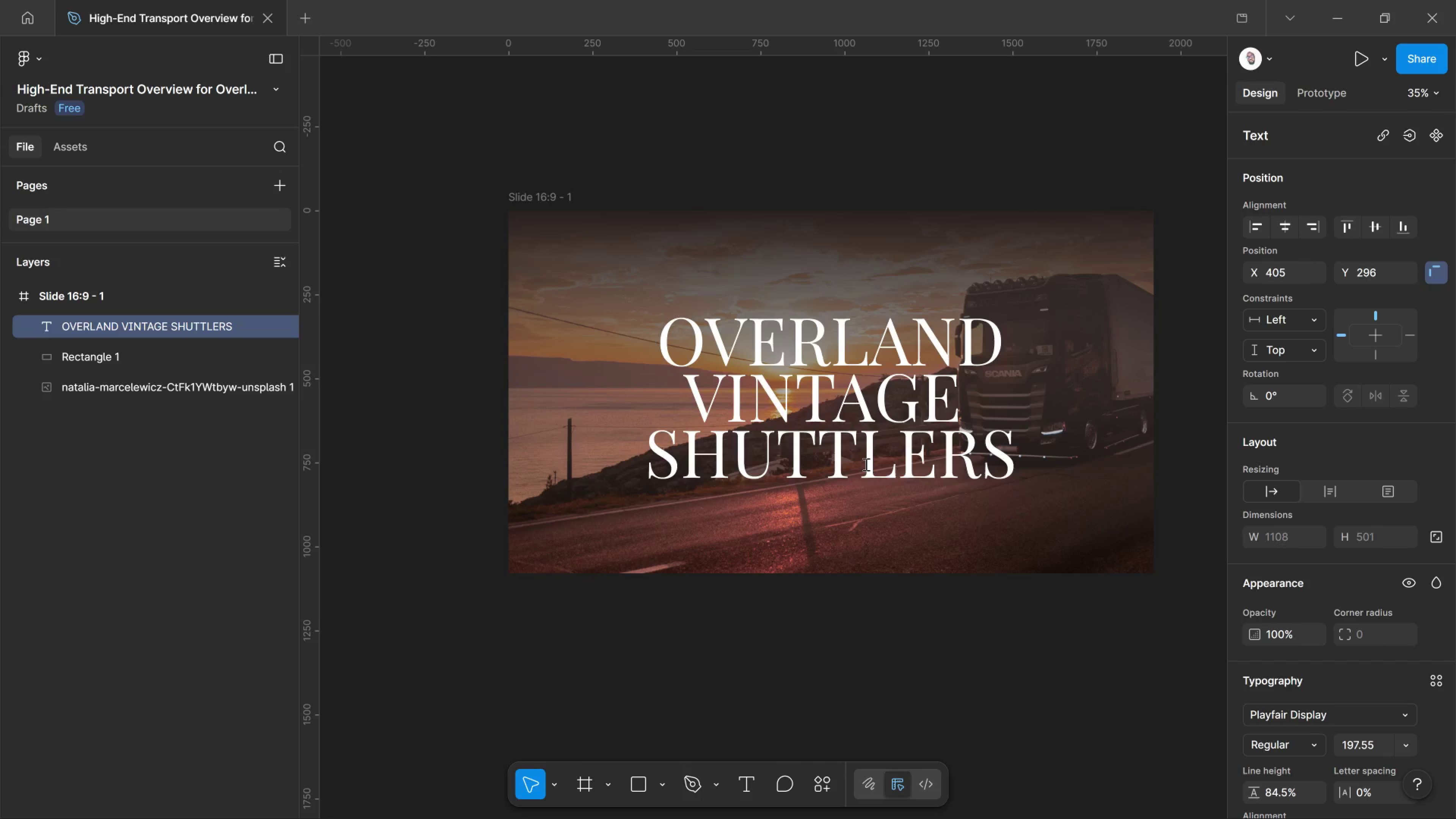 
key(Control+Shift+Comma)
 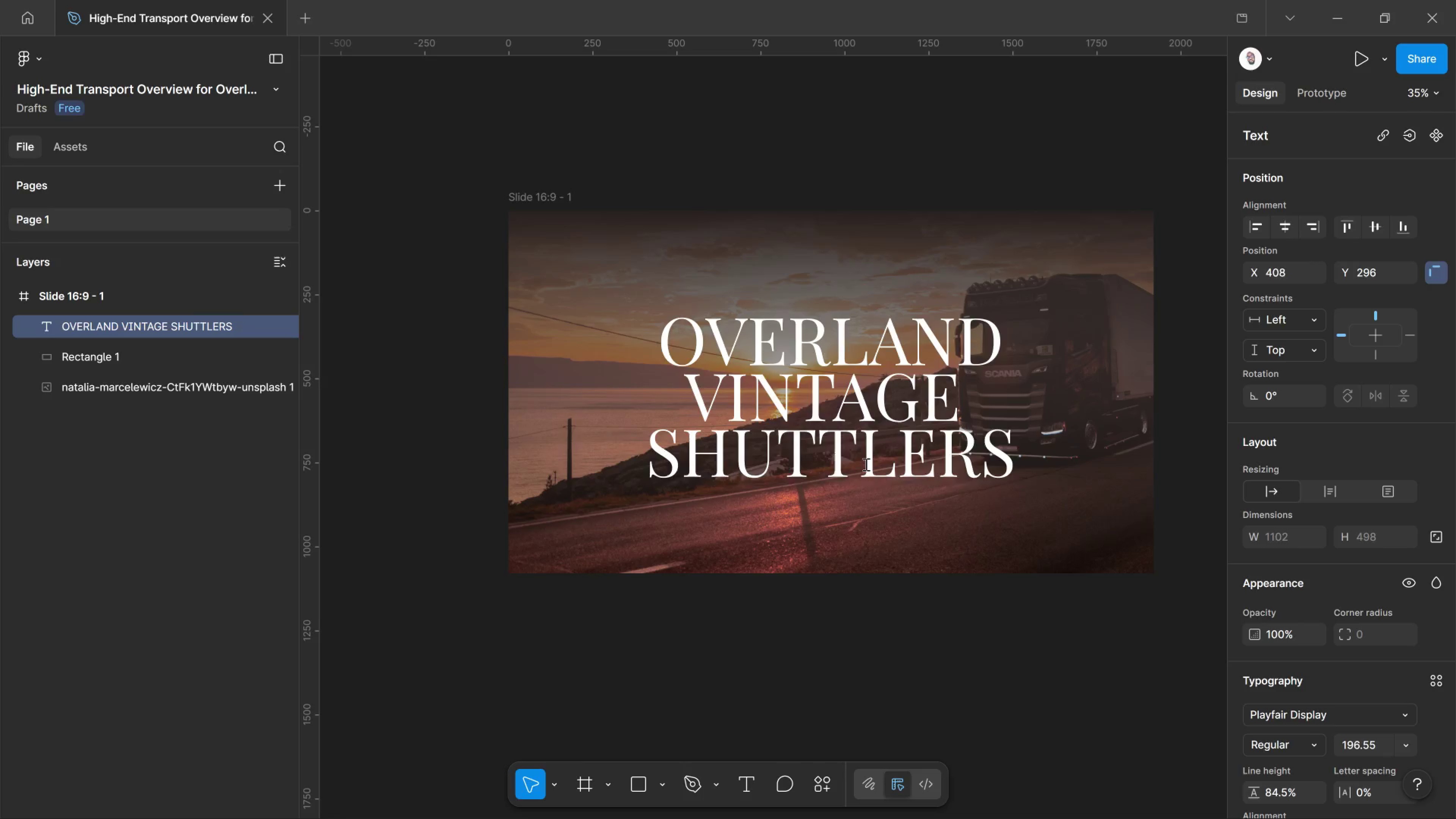 
key(Control+Shift+Comma)
 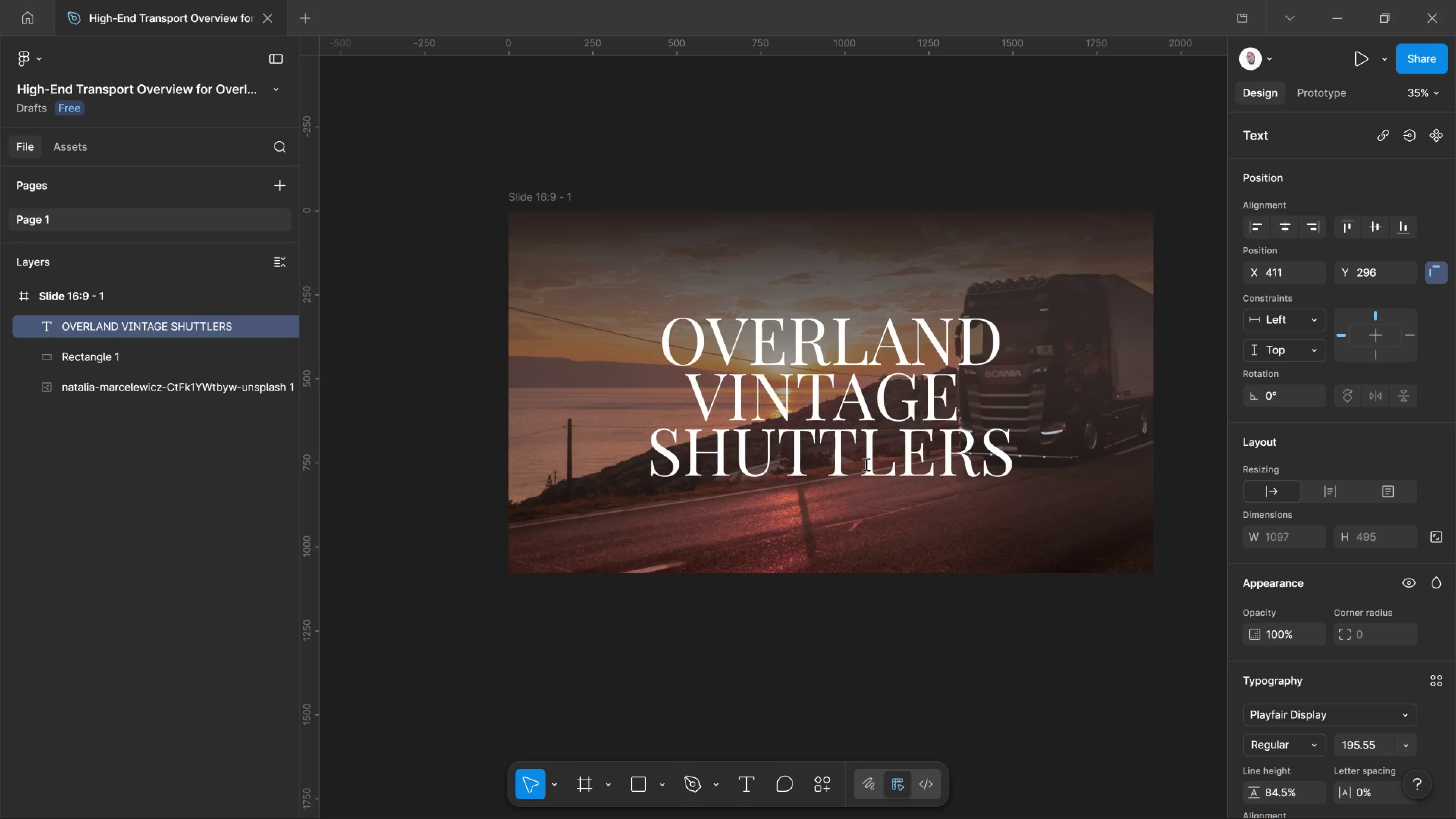 
key(Control+Shift+Comma)
 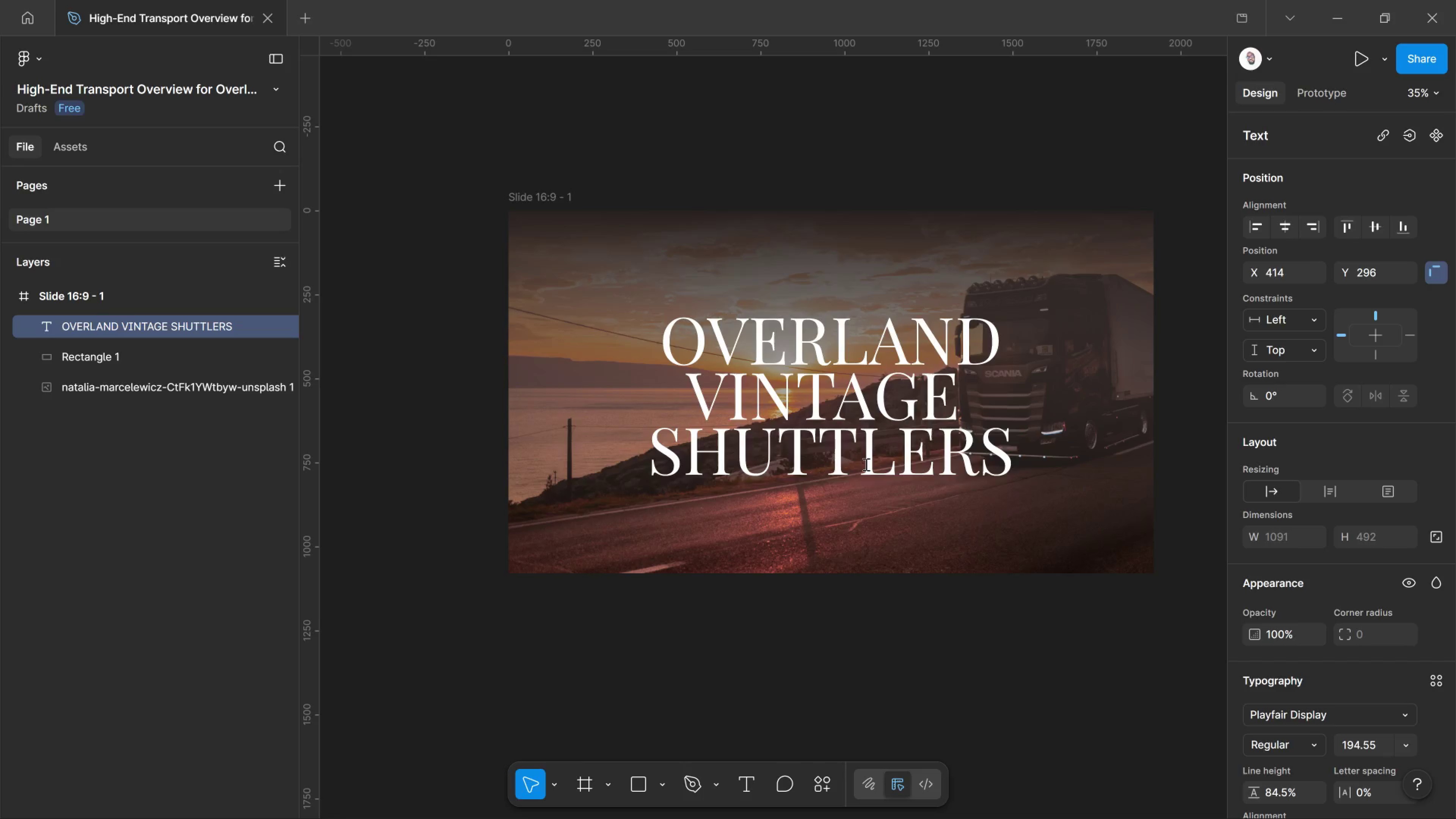 
key(Control+Shift+Comma)
 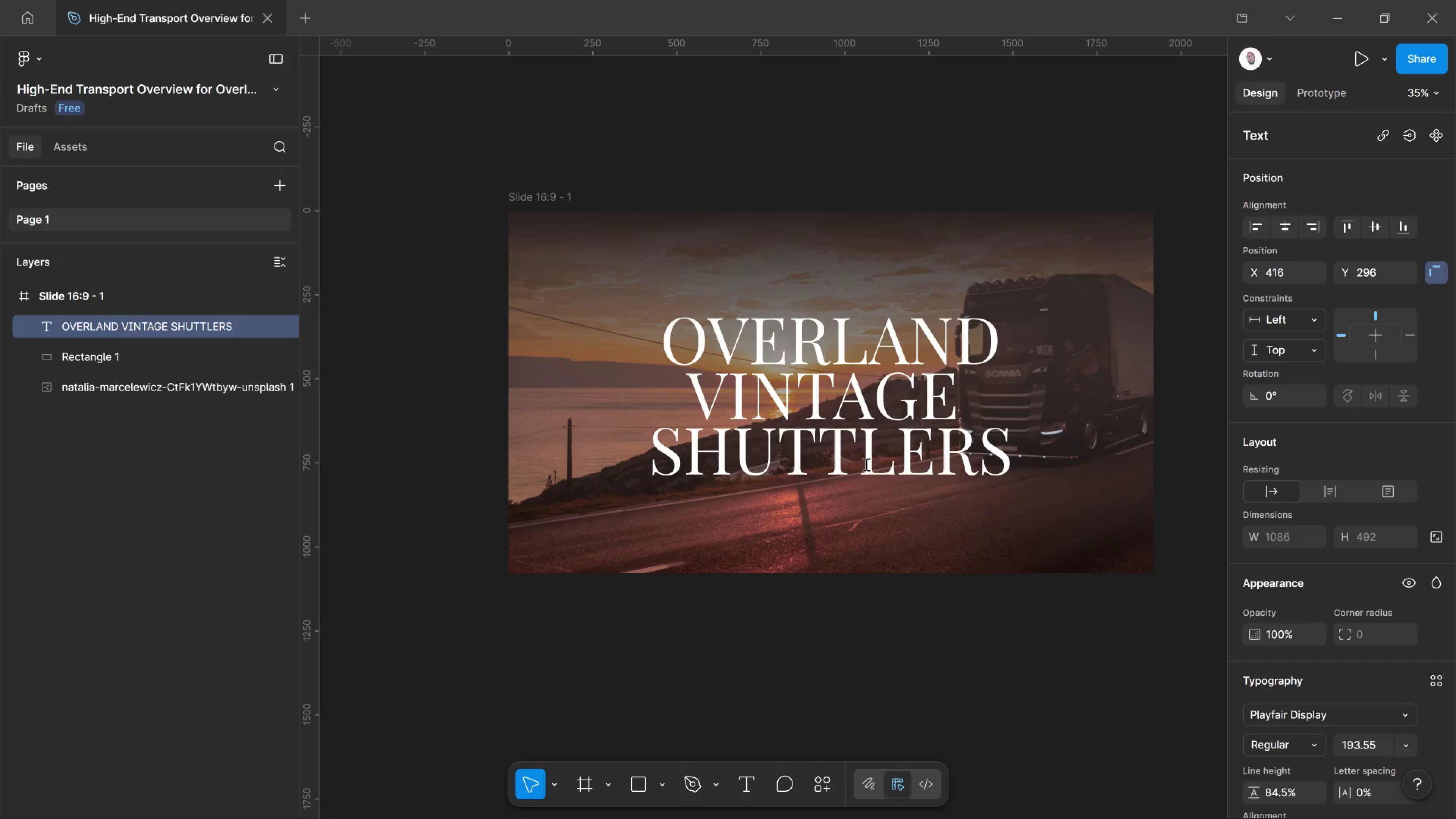 
key(Control+Shift+Comma)
 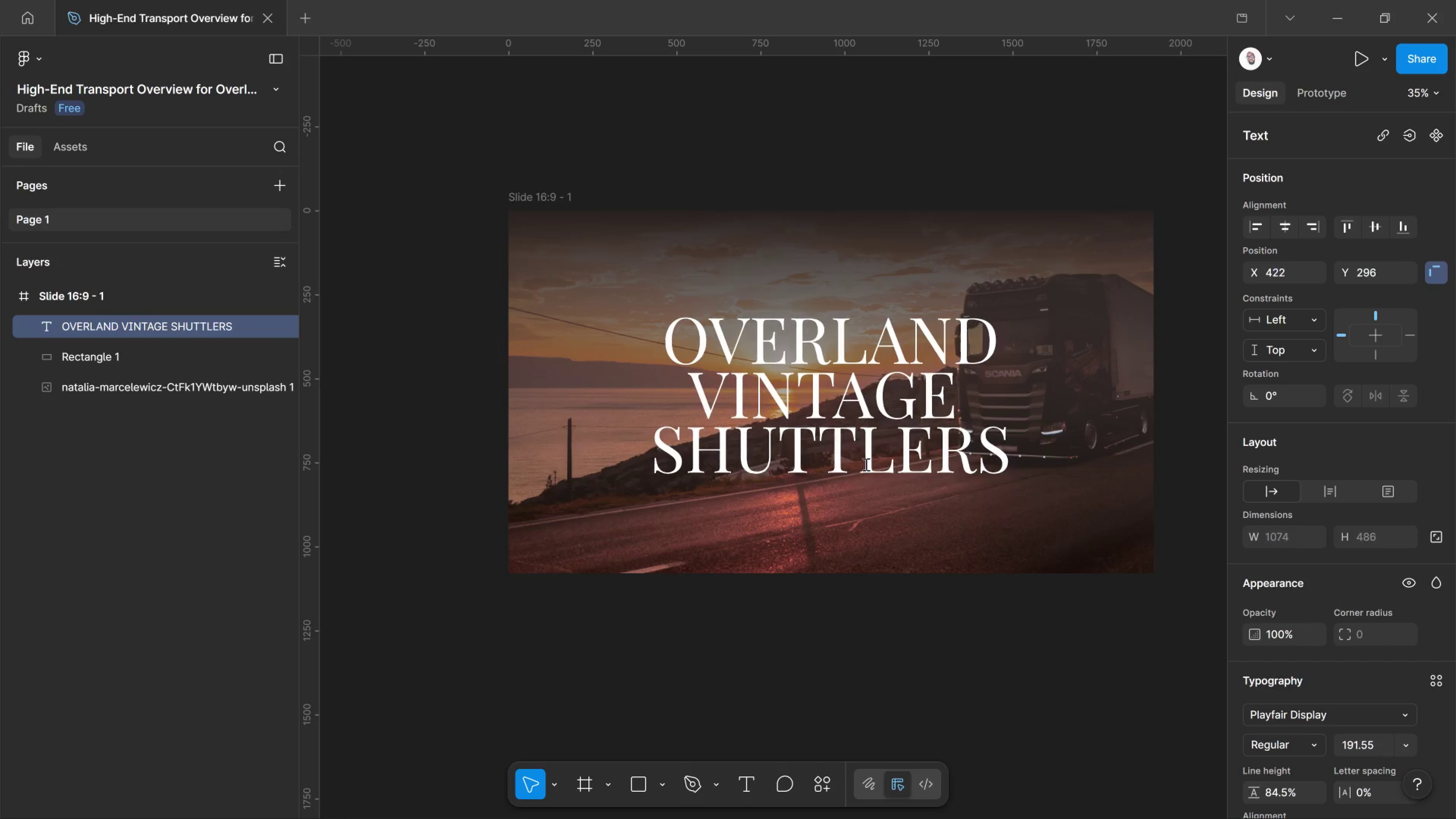 
key(Control+Shift+Comma)
 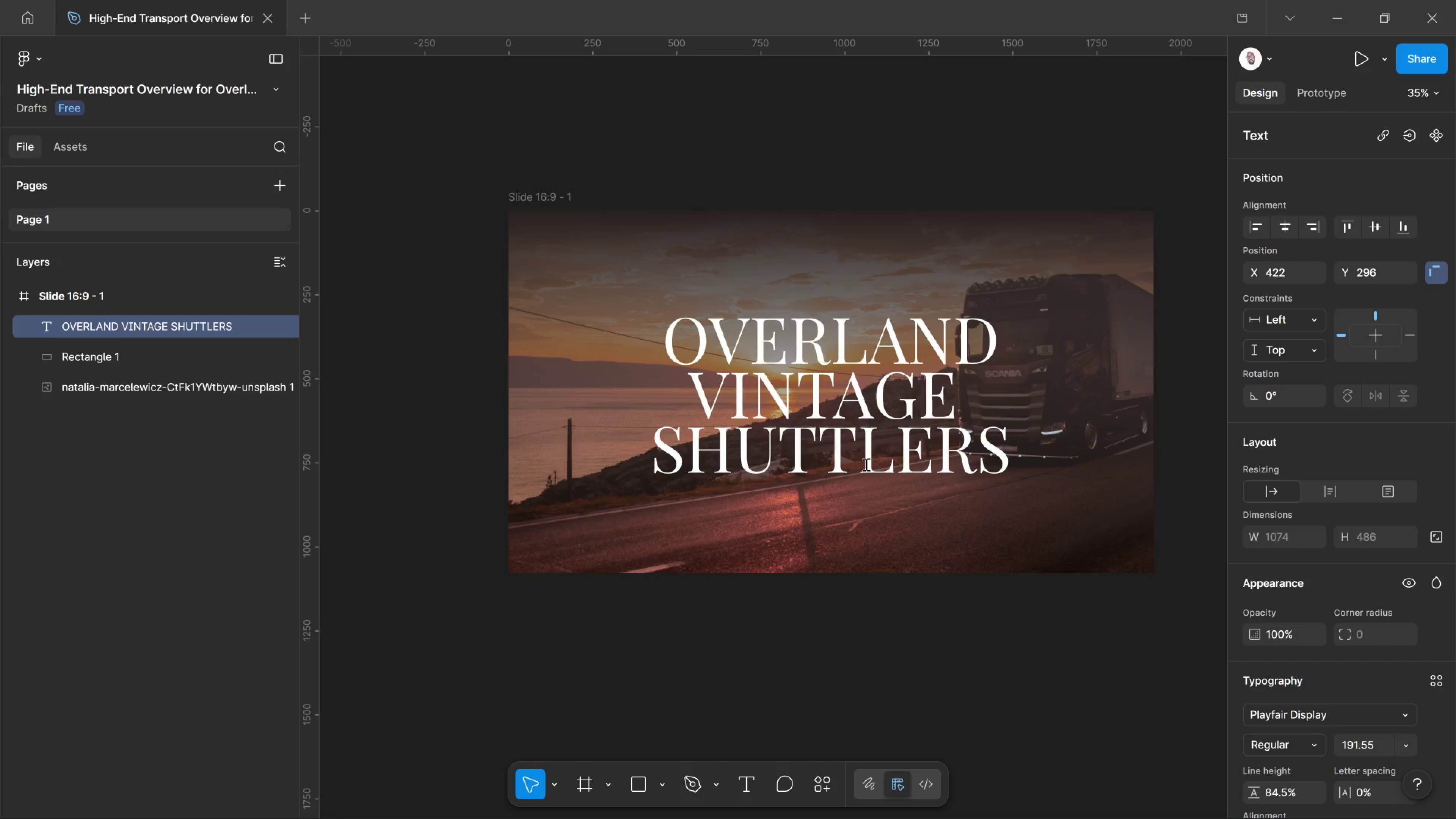 
key(Control+Shift+Comma)
 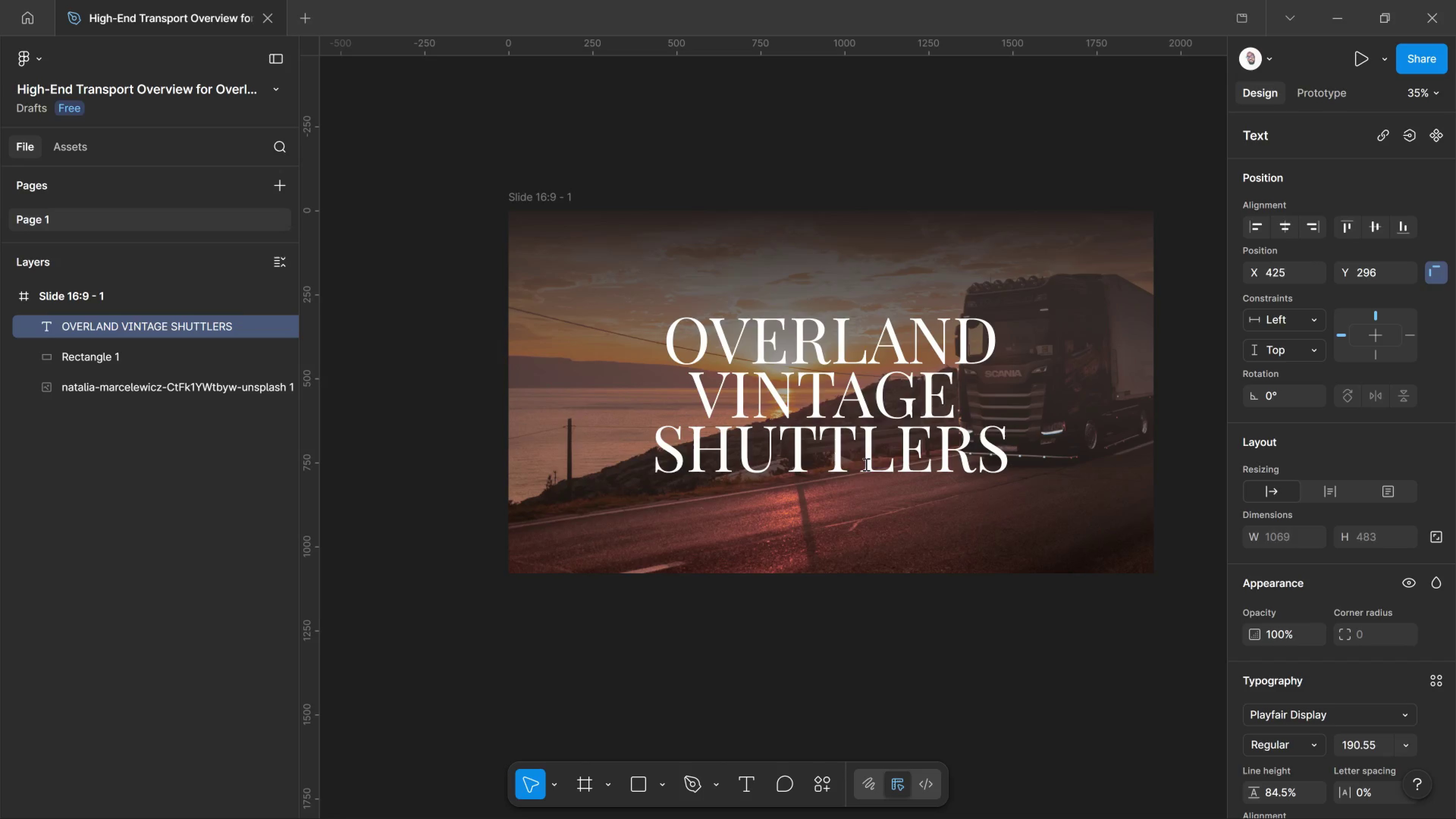 
key(Control+Shift+Comma)
 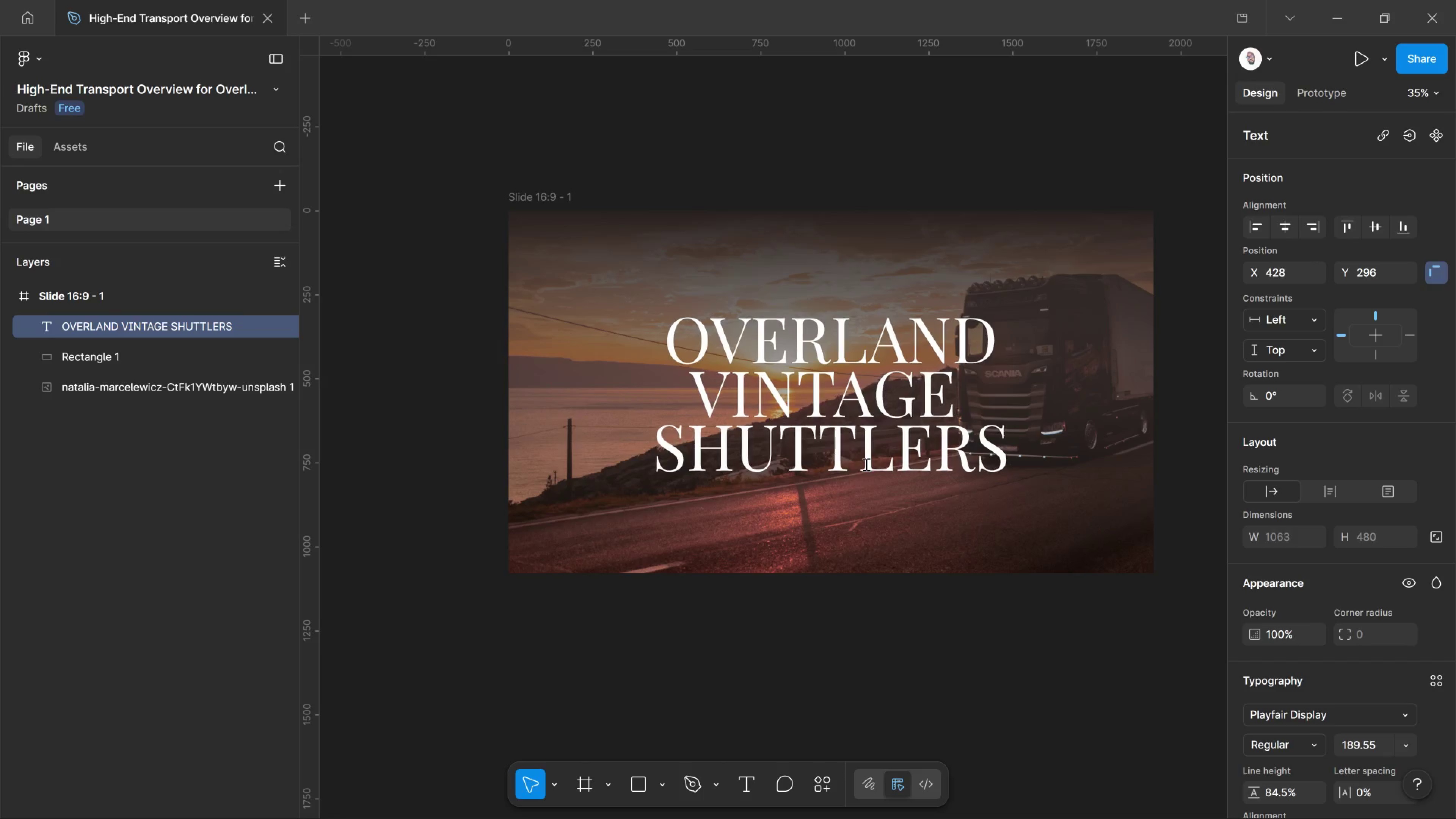 
key(Control+Shift+Comma)
 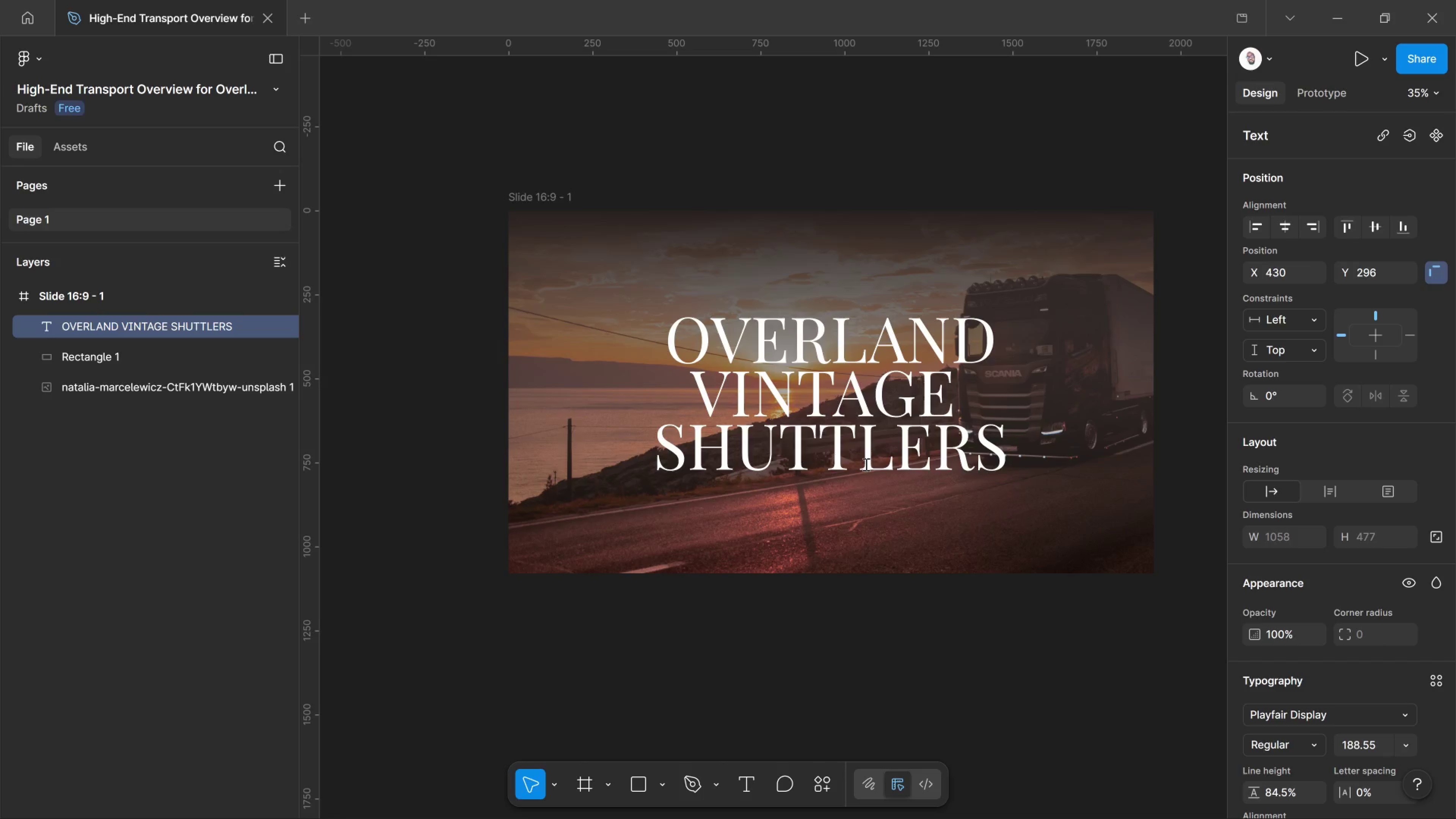 
key(Control+Shift+Comma)
 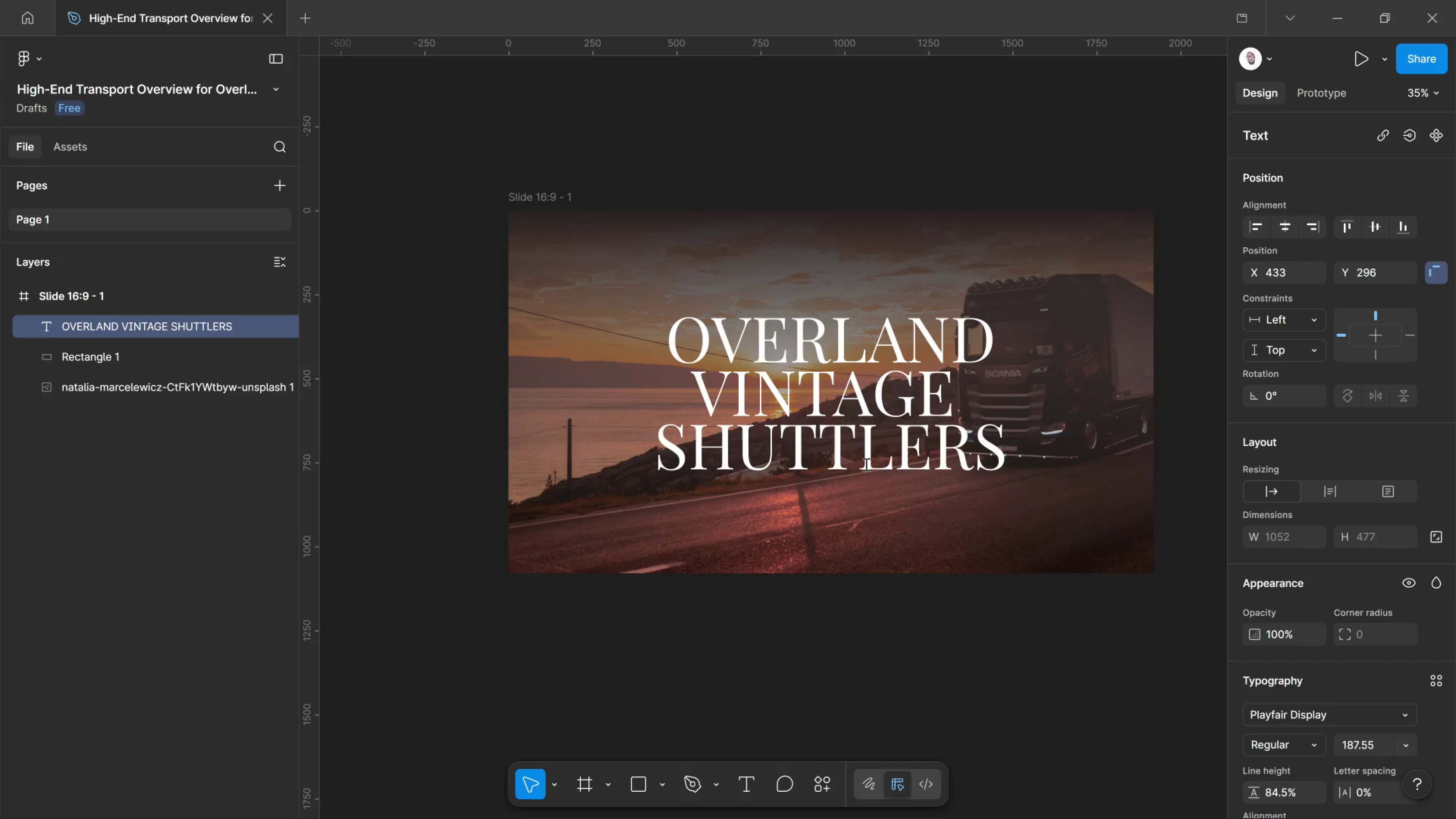 
key(Control+Shift+Comma)
 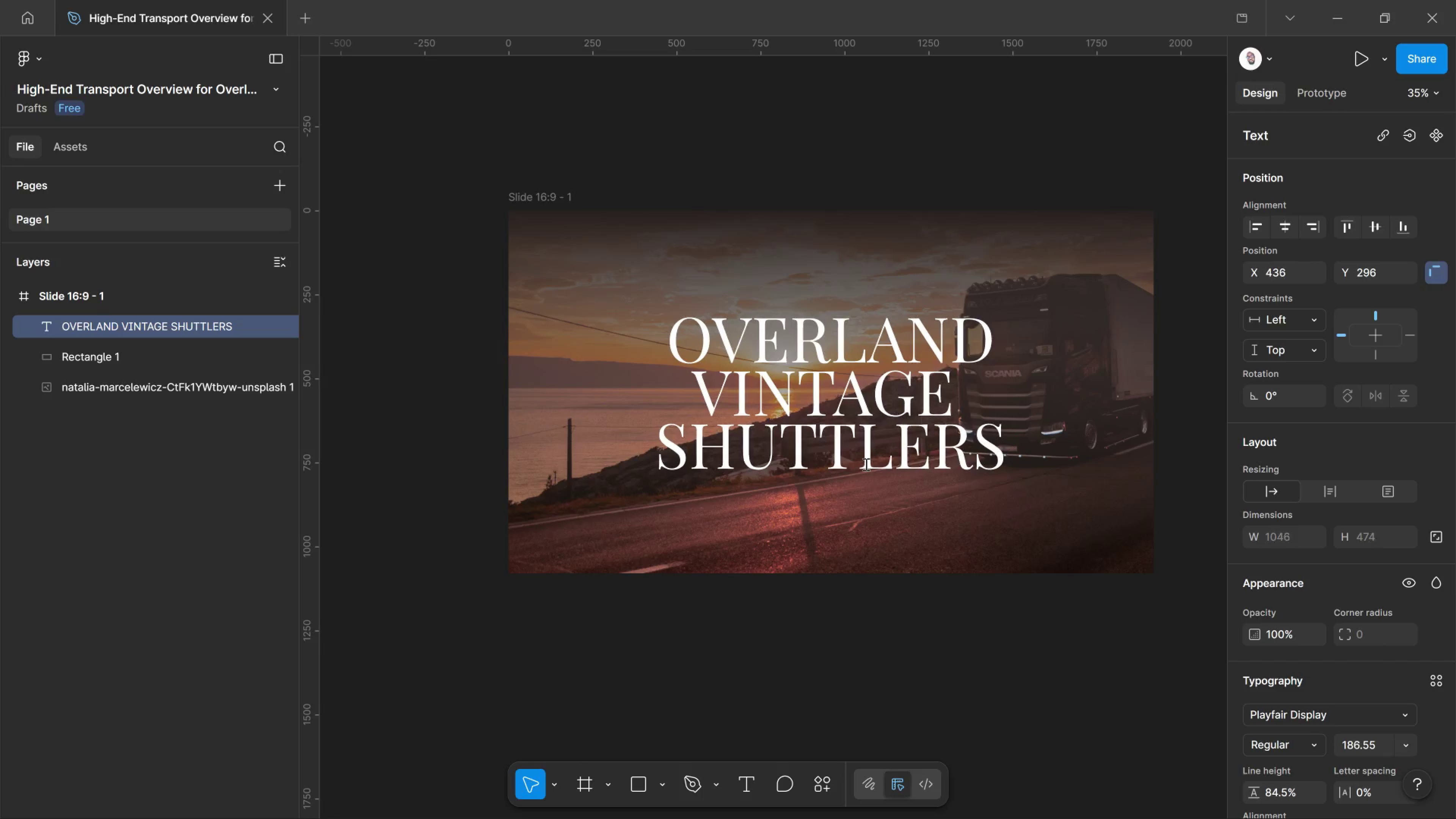 
key(Control+Shift+Comma)
 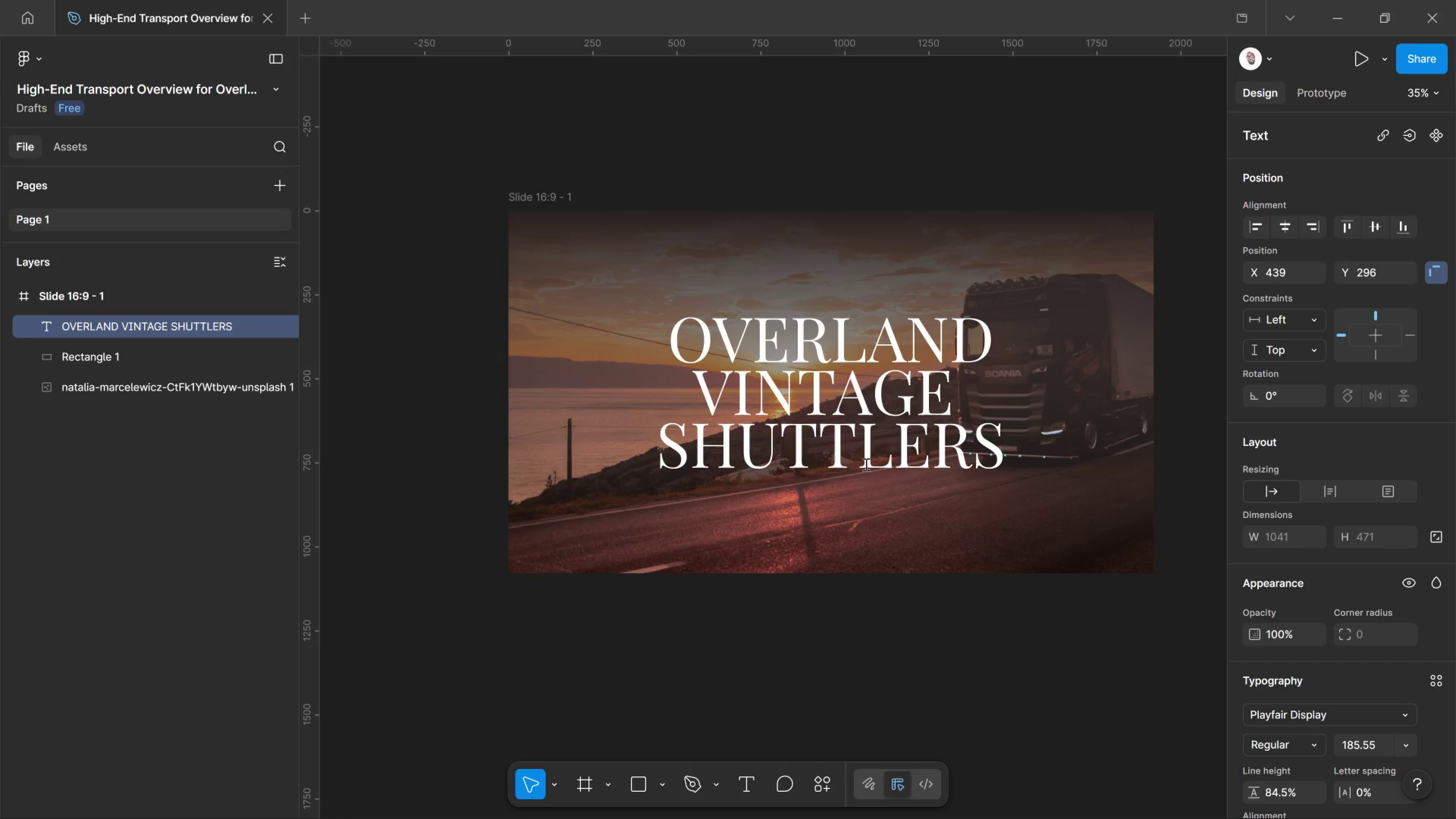 
key(Control+Shift+Comma)
 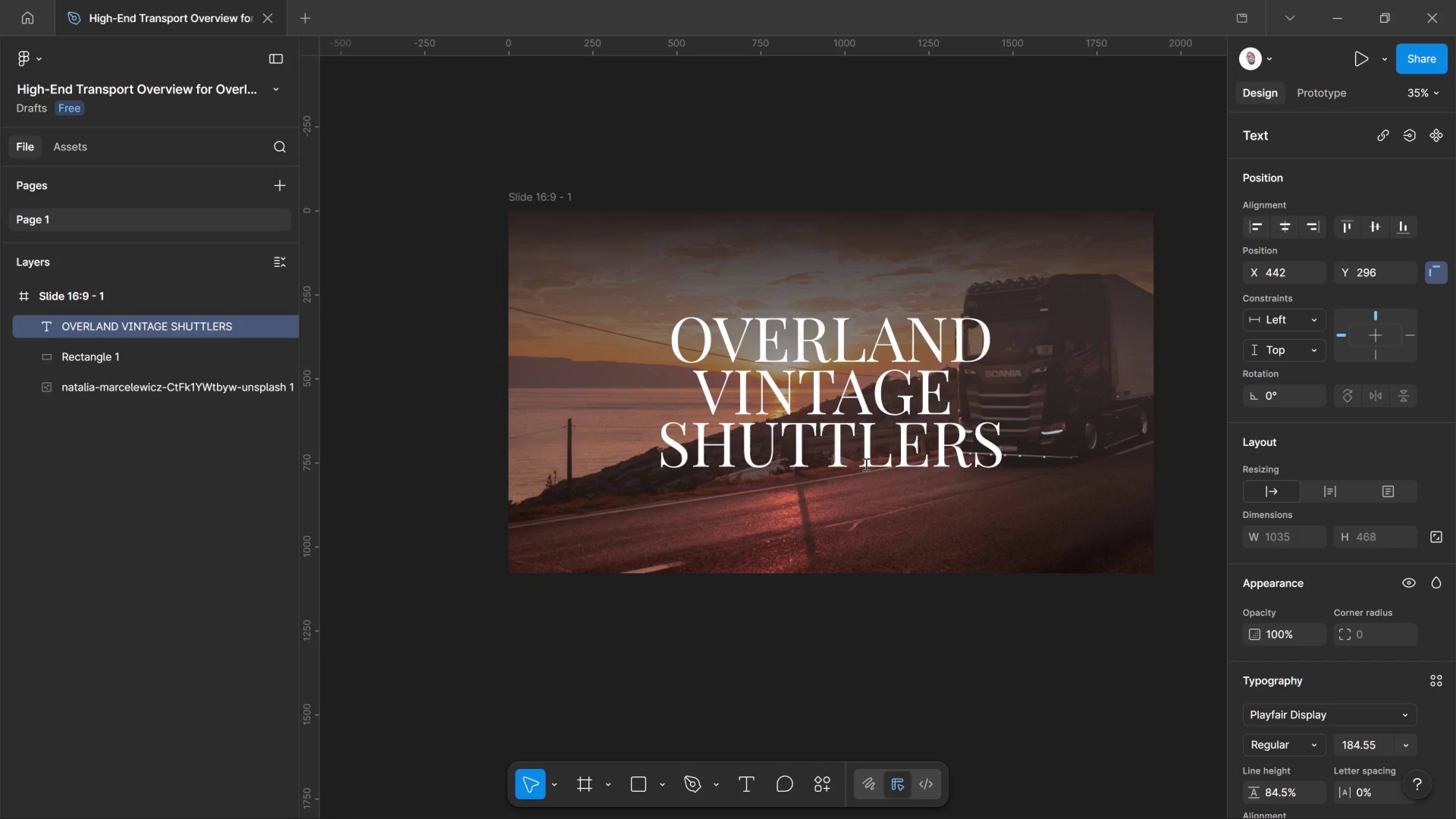 
key(Control+Shift+Comma)
 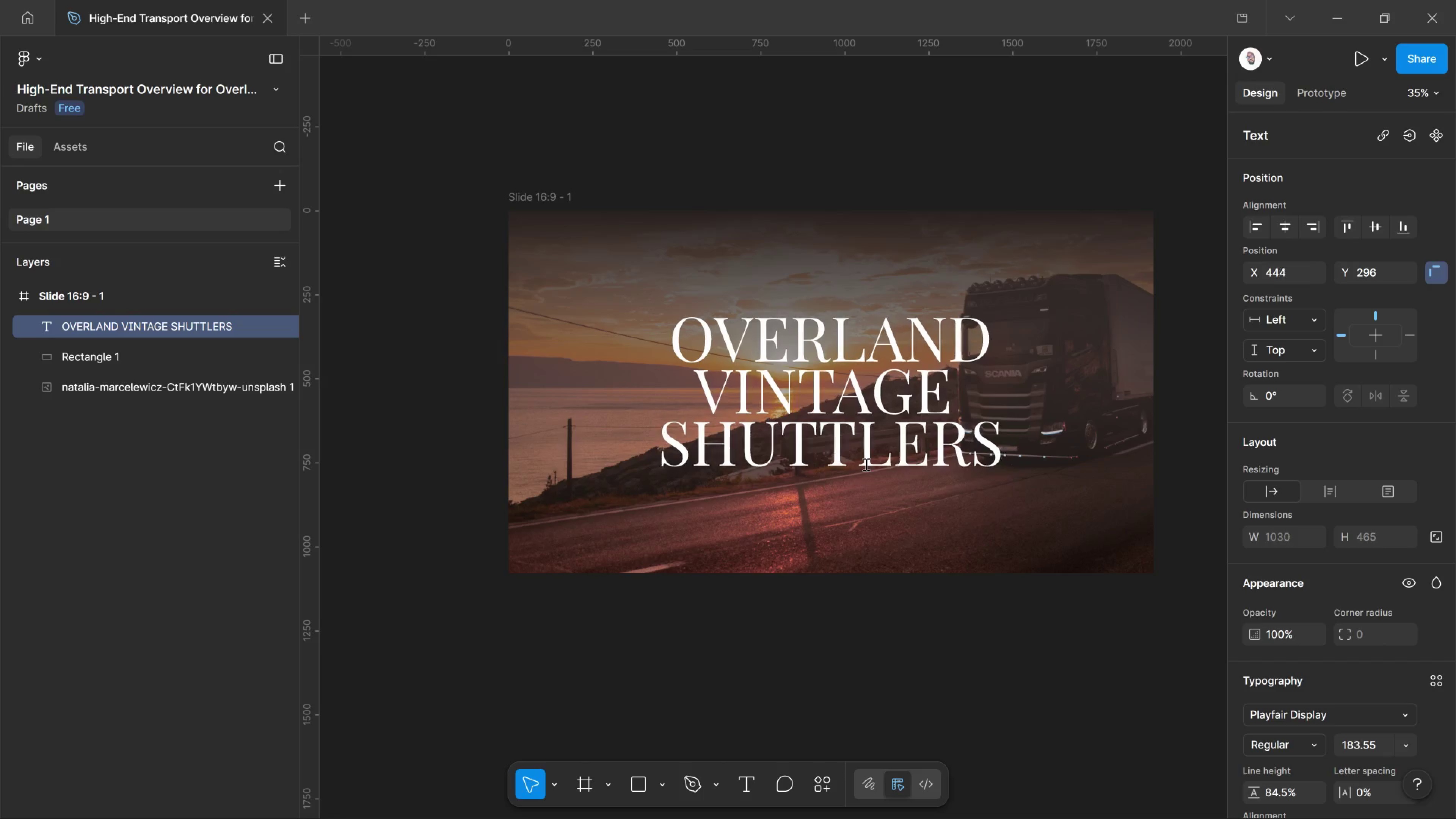 
key(Control+Shift+Comma)
 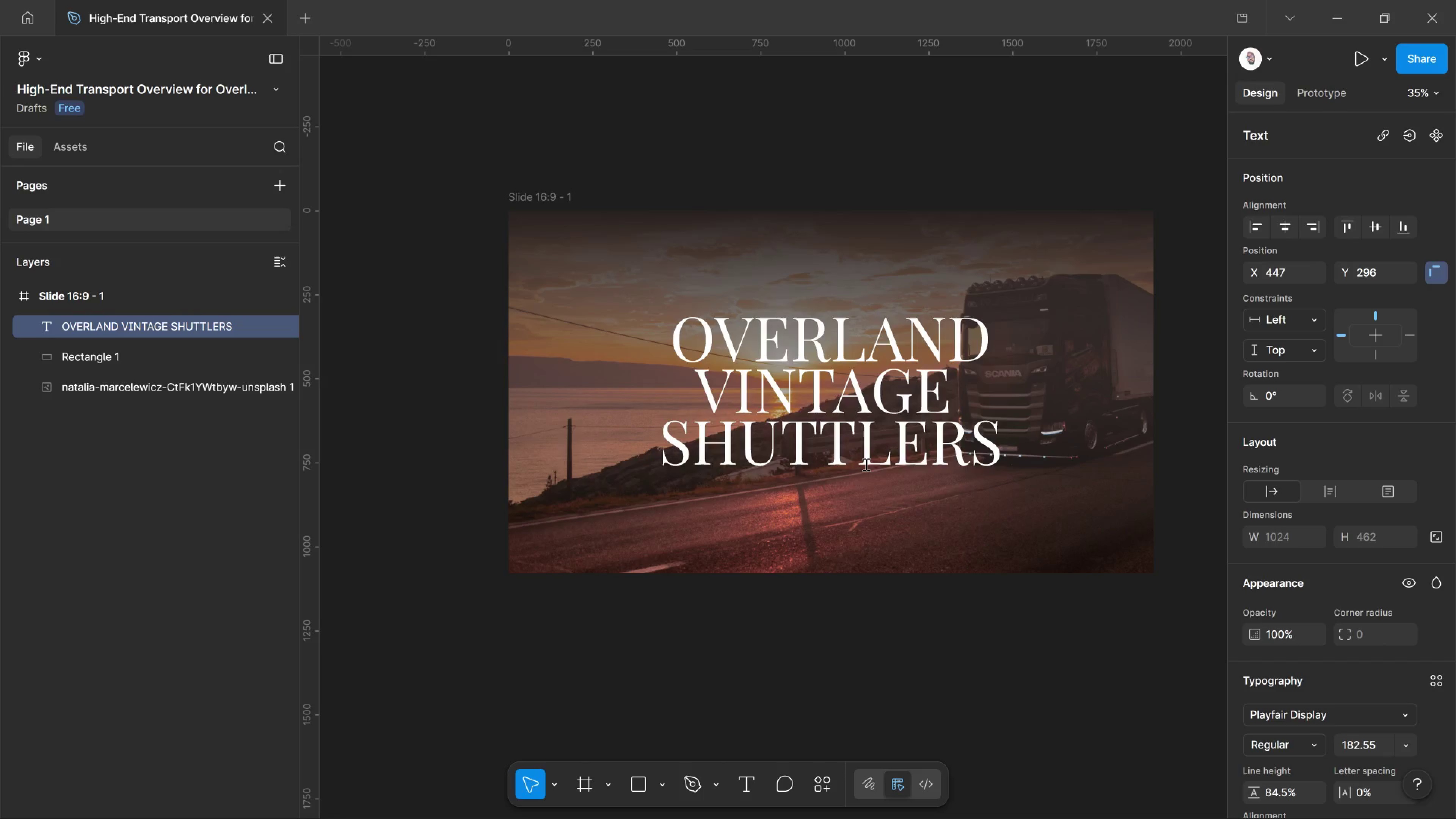 
key(Control+Shift+Comma)
 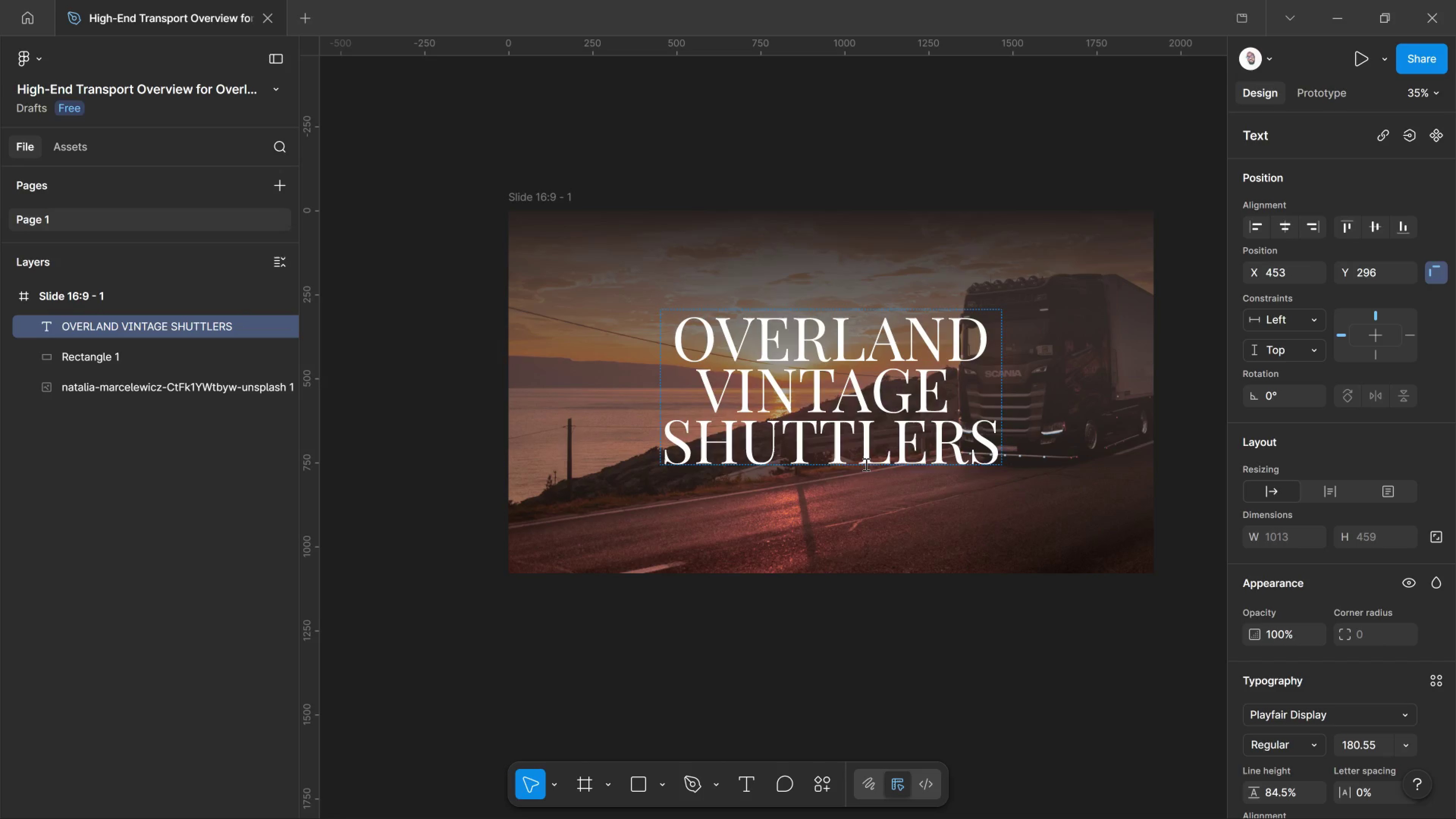 
key(Control+Shift+Comma)
 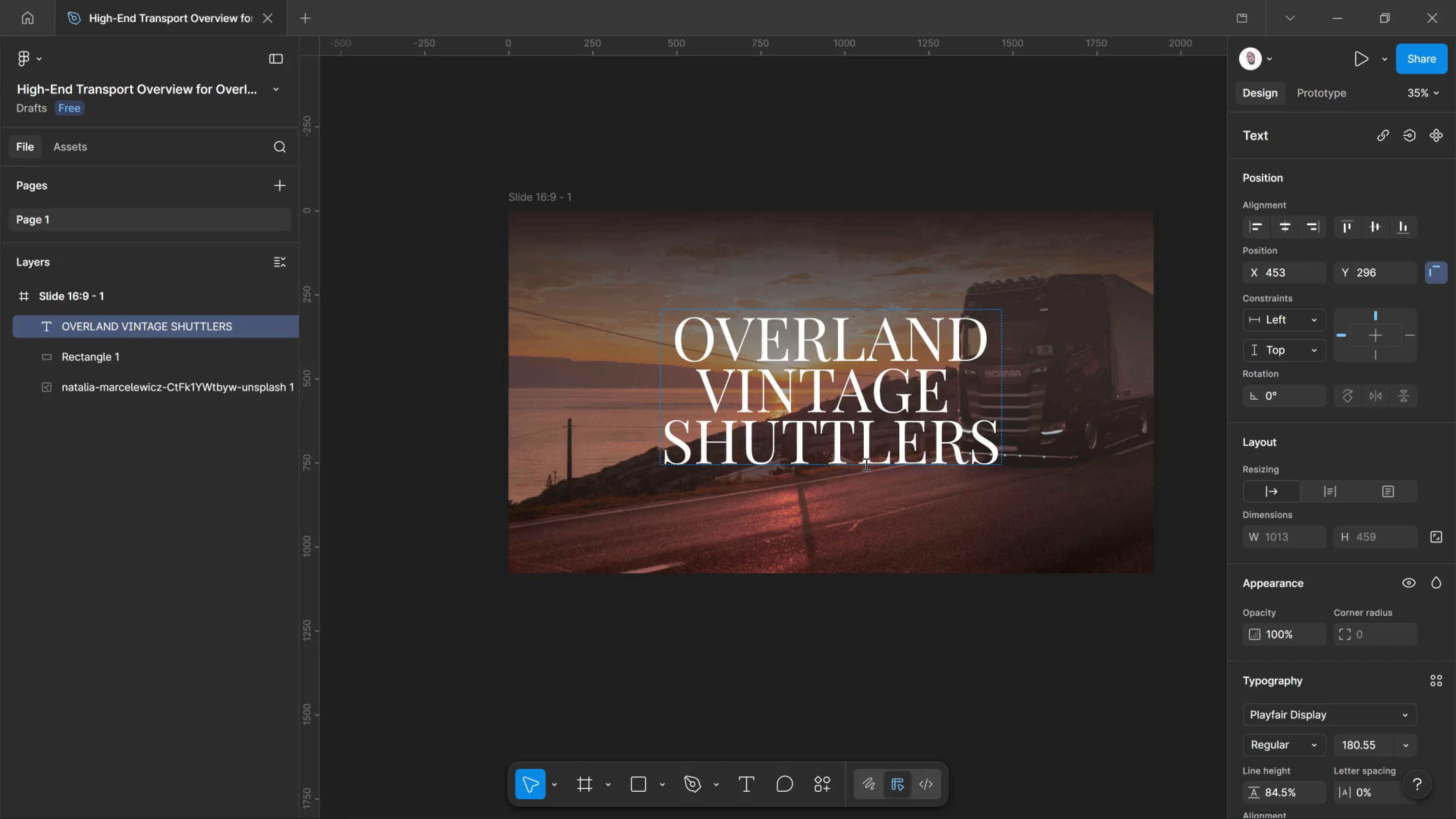 
key(Control+Shift+Comma)
 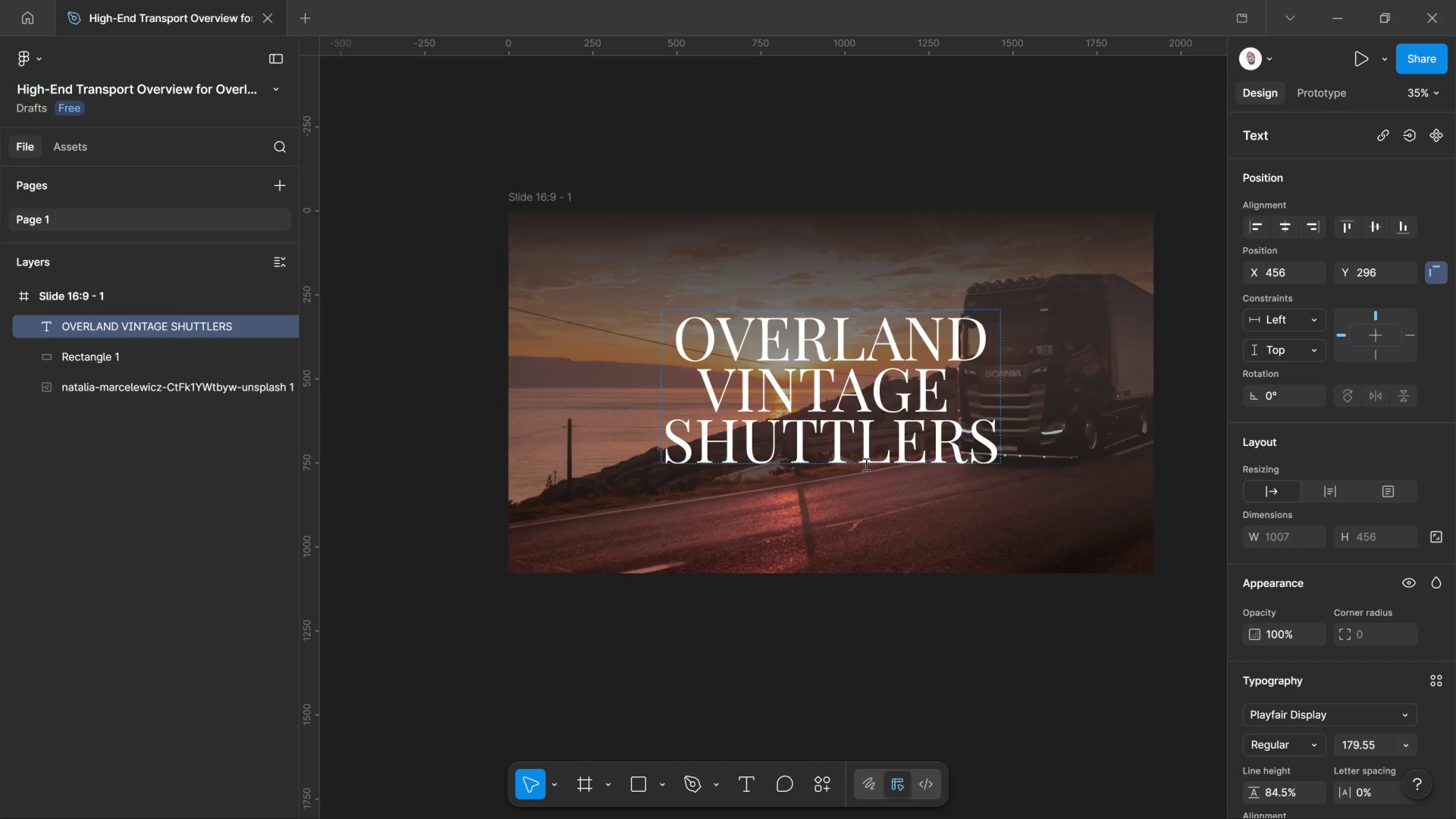 
key(Control+Shift+Comma)
 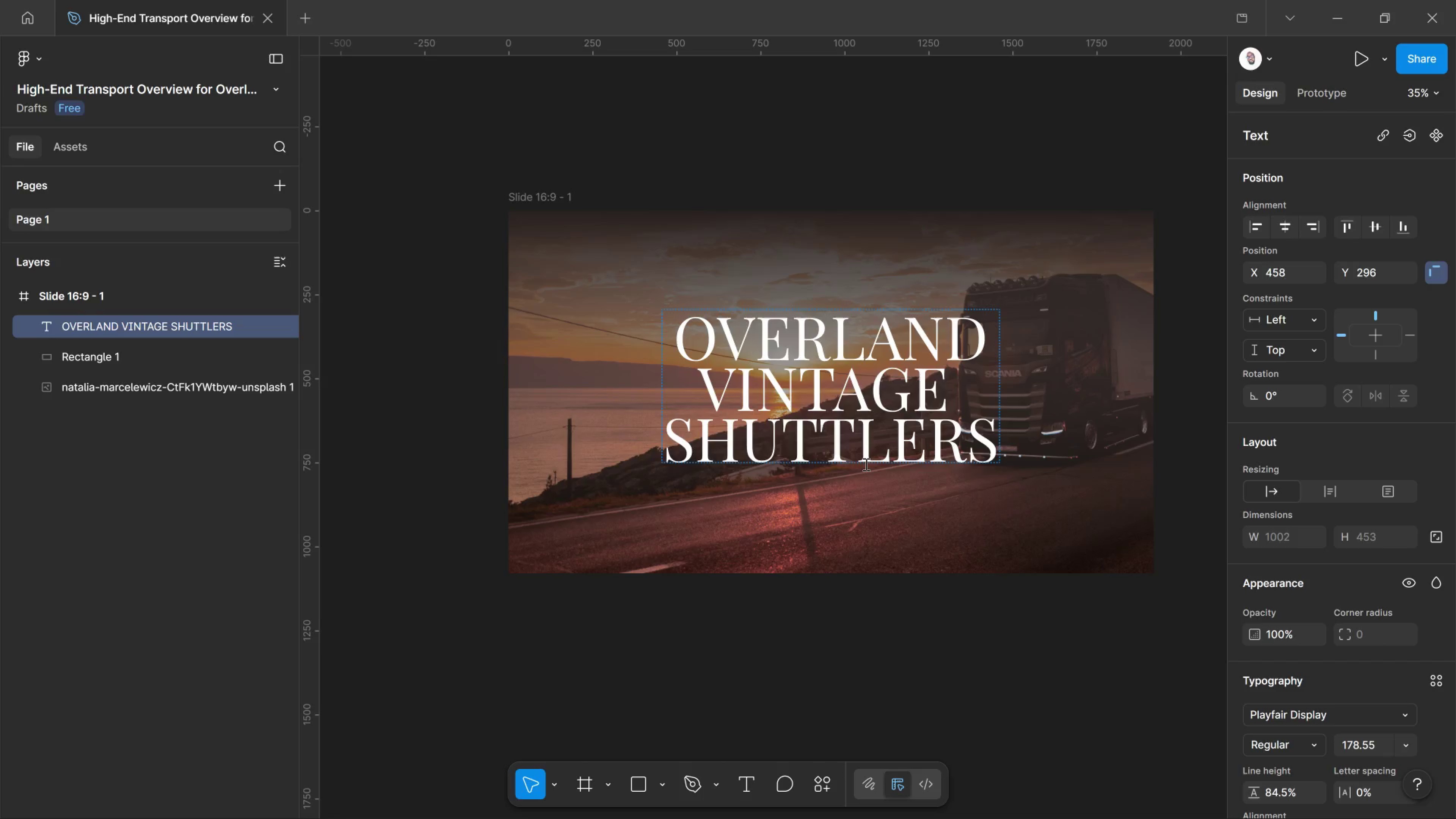 
key(Control+Shift+Comma)
 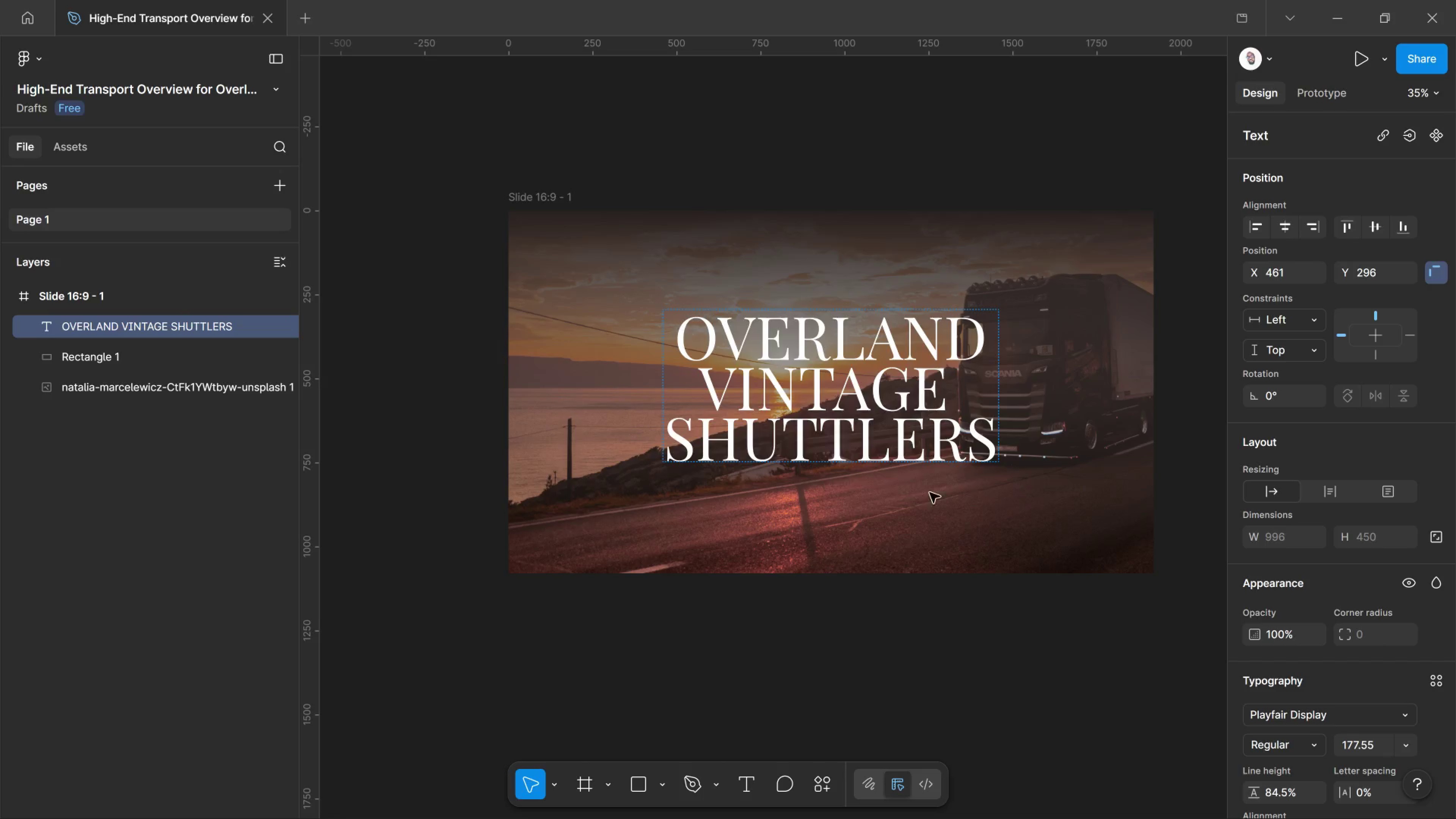 
scroll: coordinate [1280, 661], scroll_direction: down, amount: 4.0
 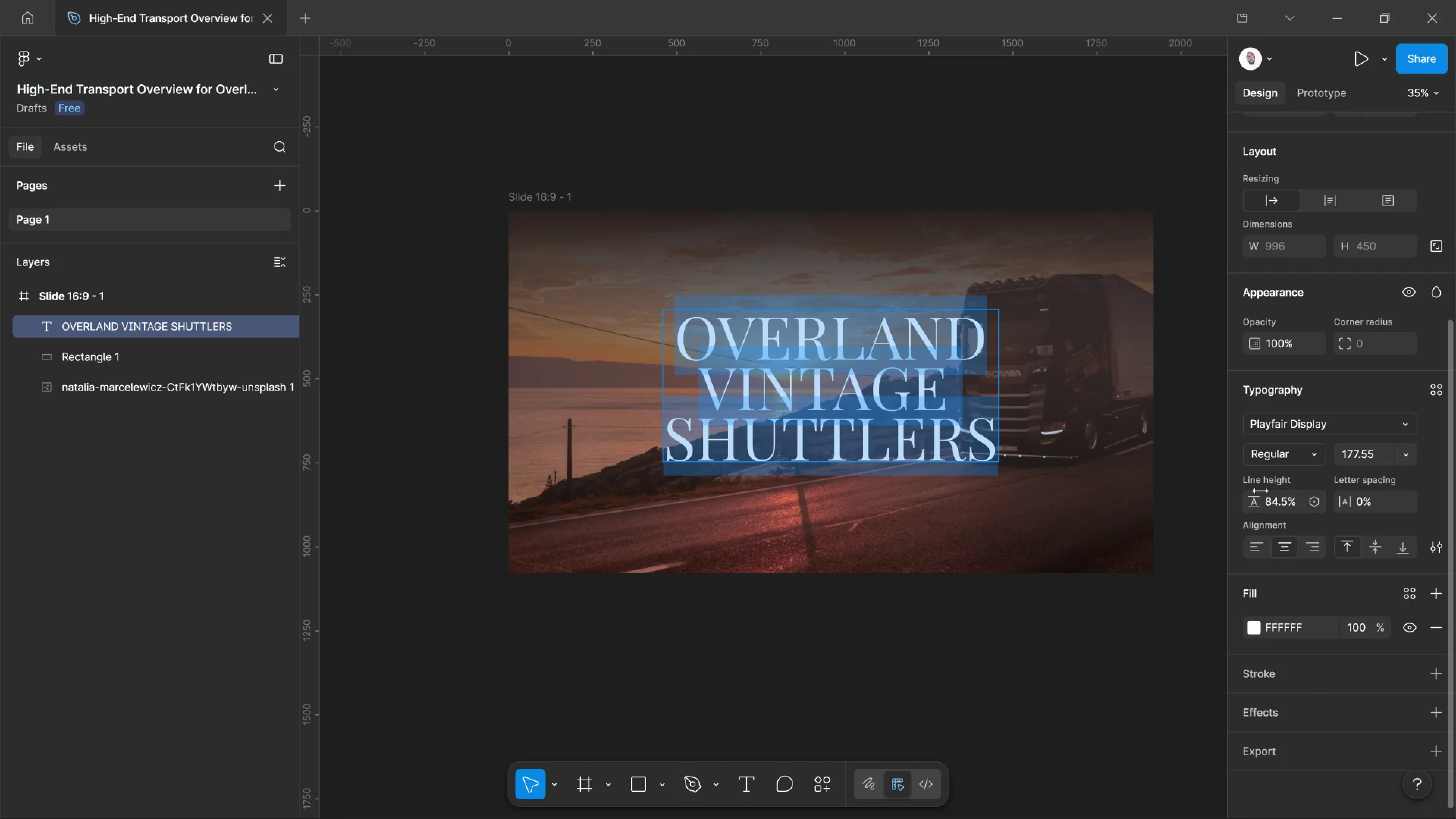 
left_click_drag(start_coordinate=[1252, 506], to_coordinate=[785, 419])
 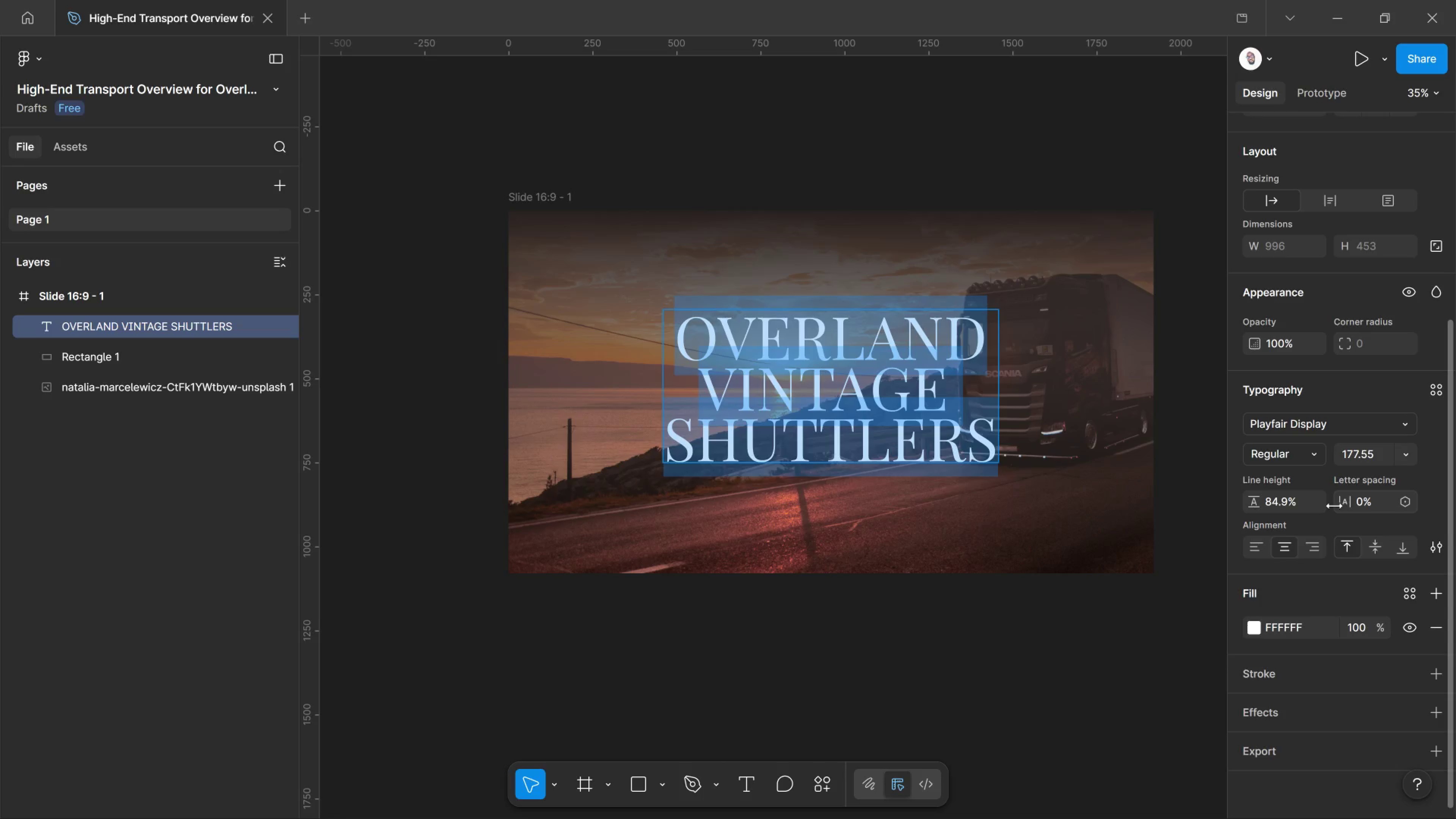 
left_click_drag(start_coordinate=[1335, 506], to_coordinate=[754, 427])
 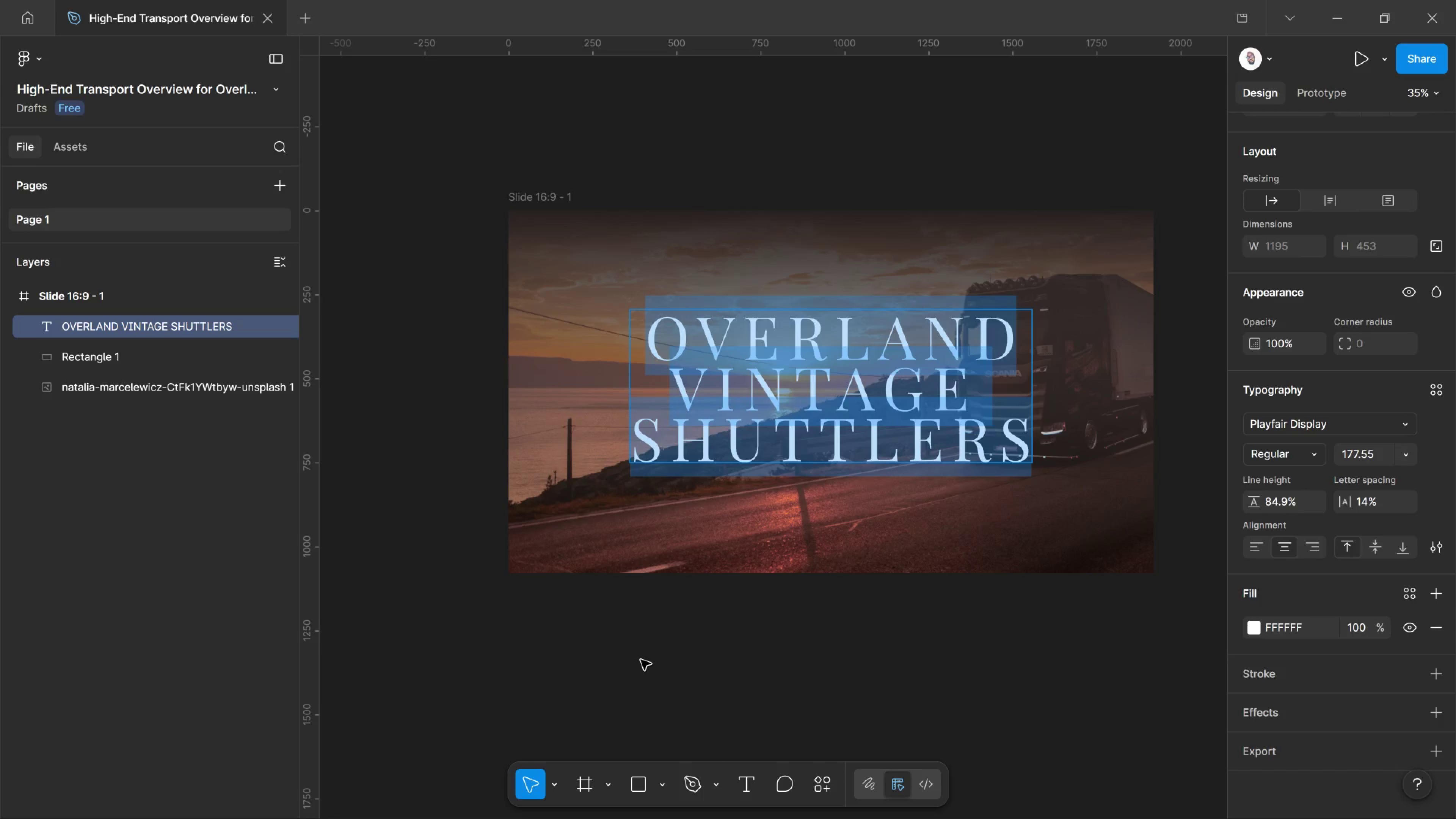 
left_click_drag(start_coordinate=[643, 777], to_coordinate=[649, 777])
 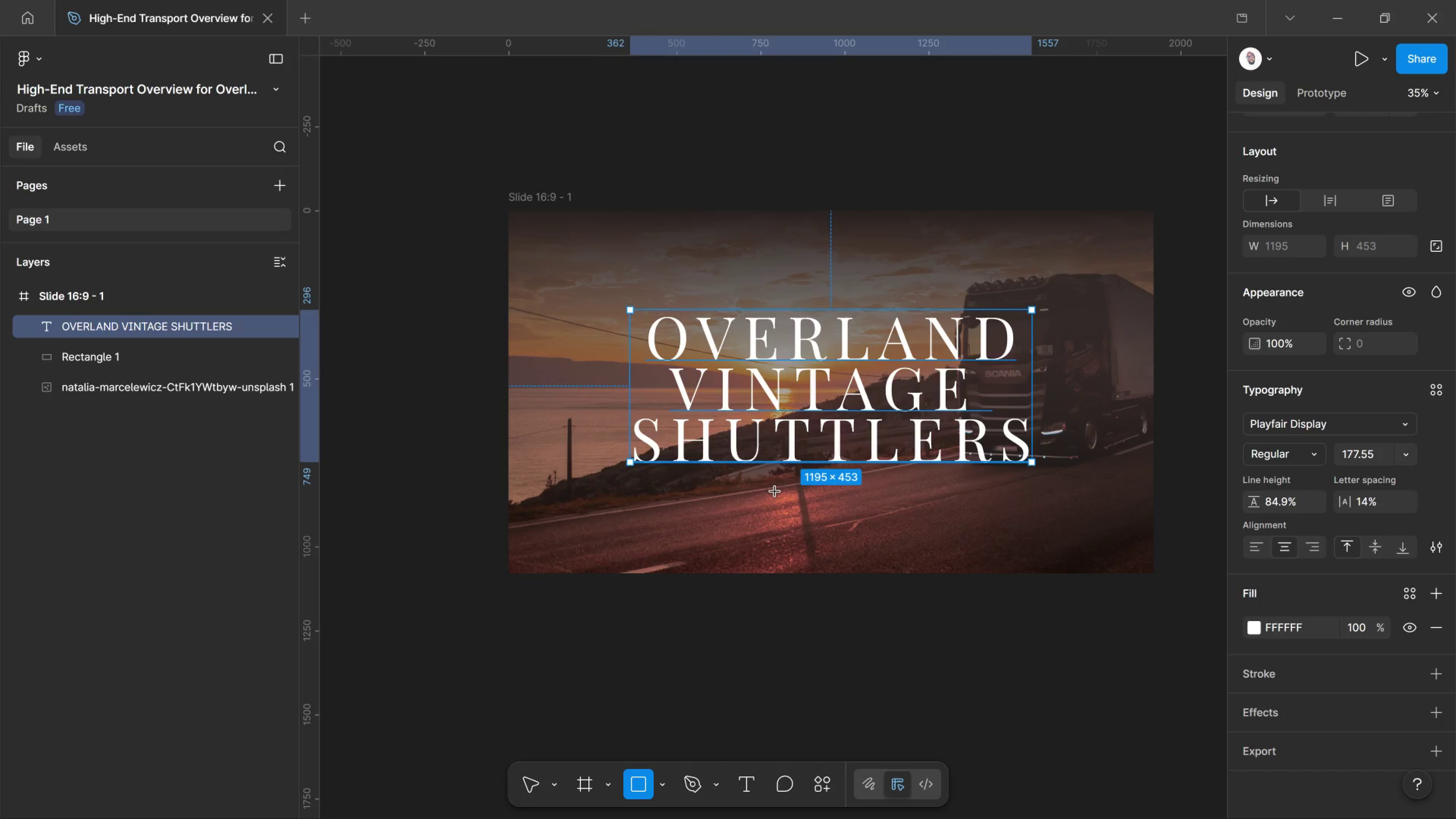 
left_click_drag(start_coordinate=[775, 492], to_coordinate=[874, 496])
 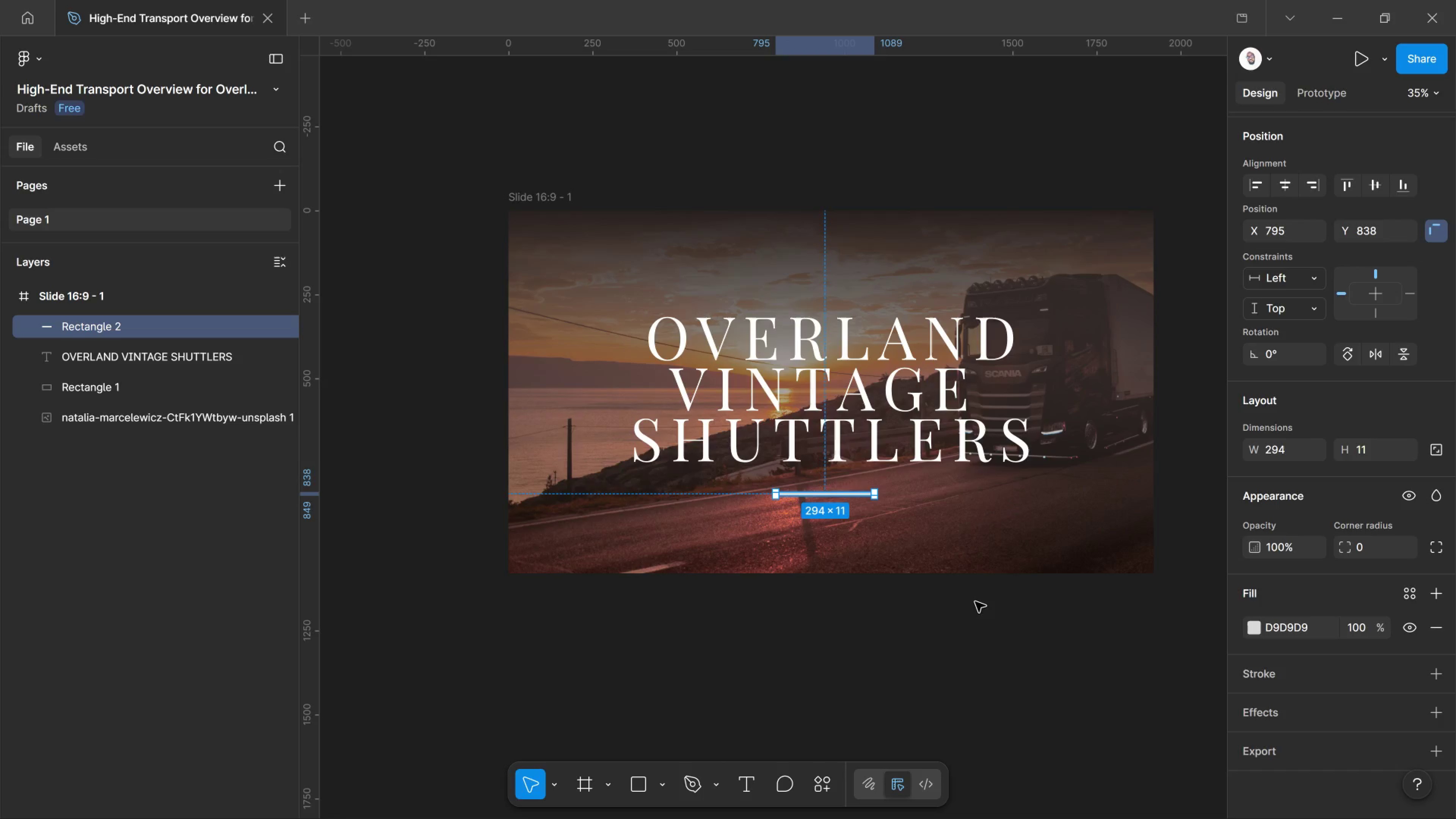 
wait(6.49)
 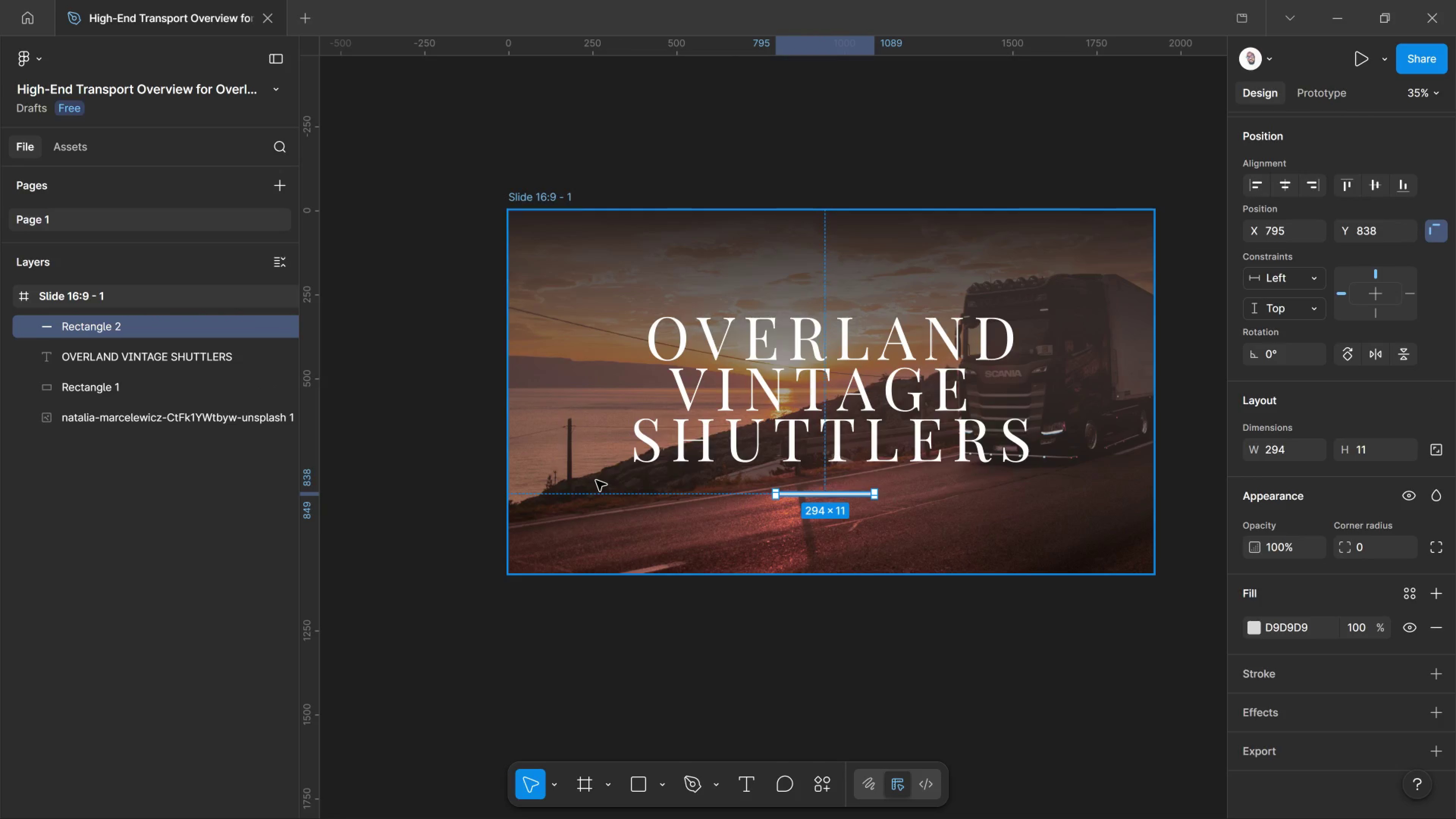 
left_click([1257, 630])
 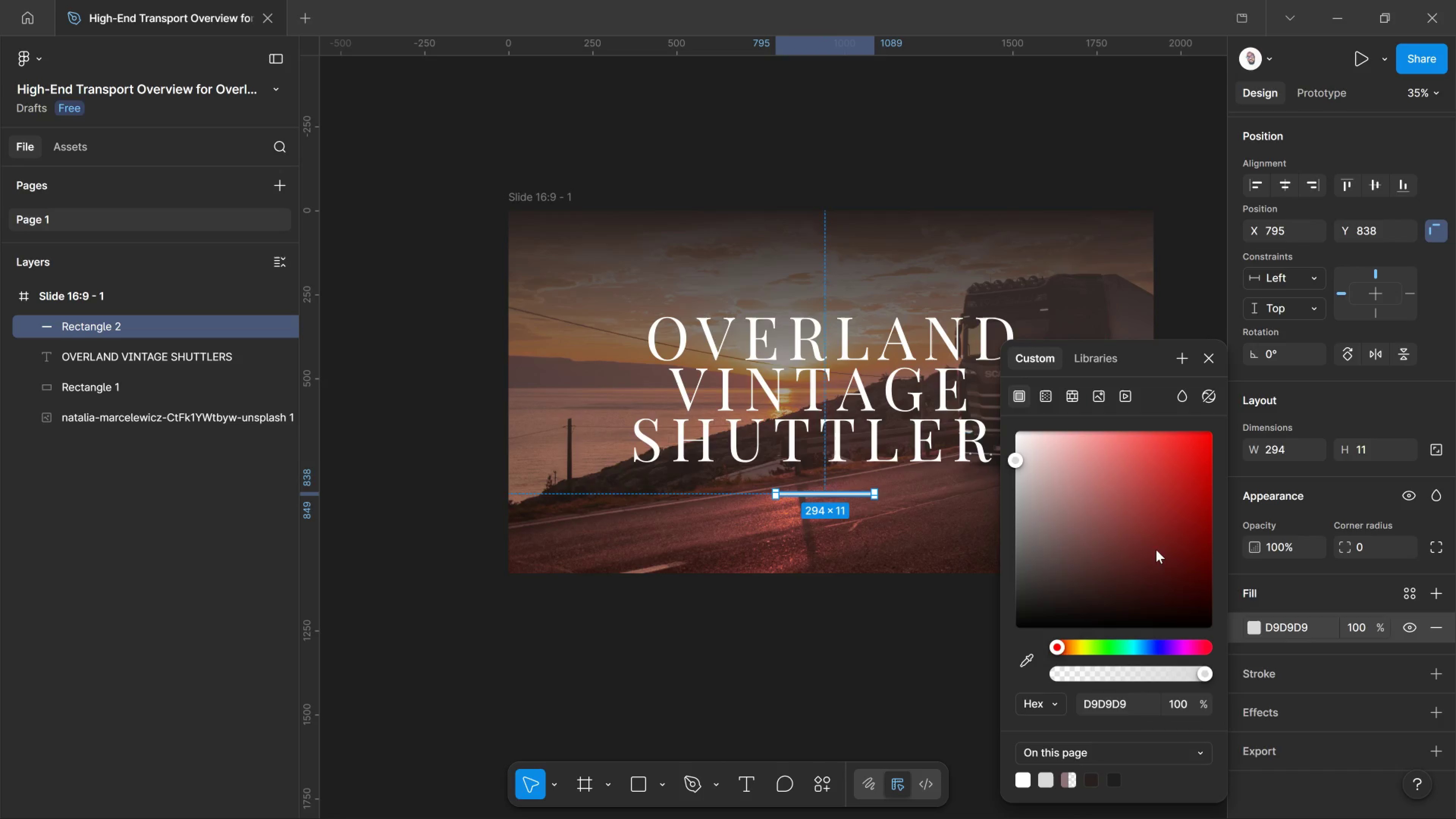 
left_click_drag(start_coordinate=[1192, 497], to_coordinate=[1257, 391])
 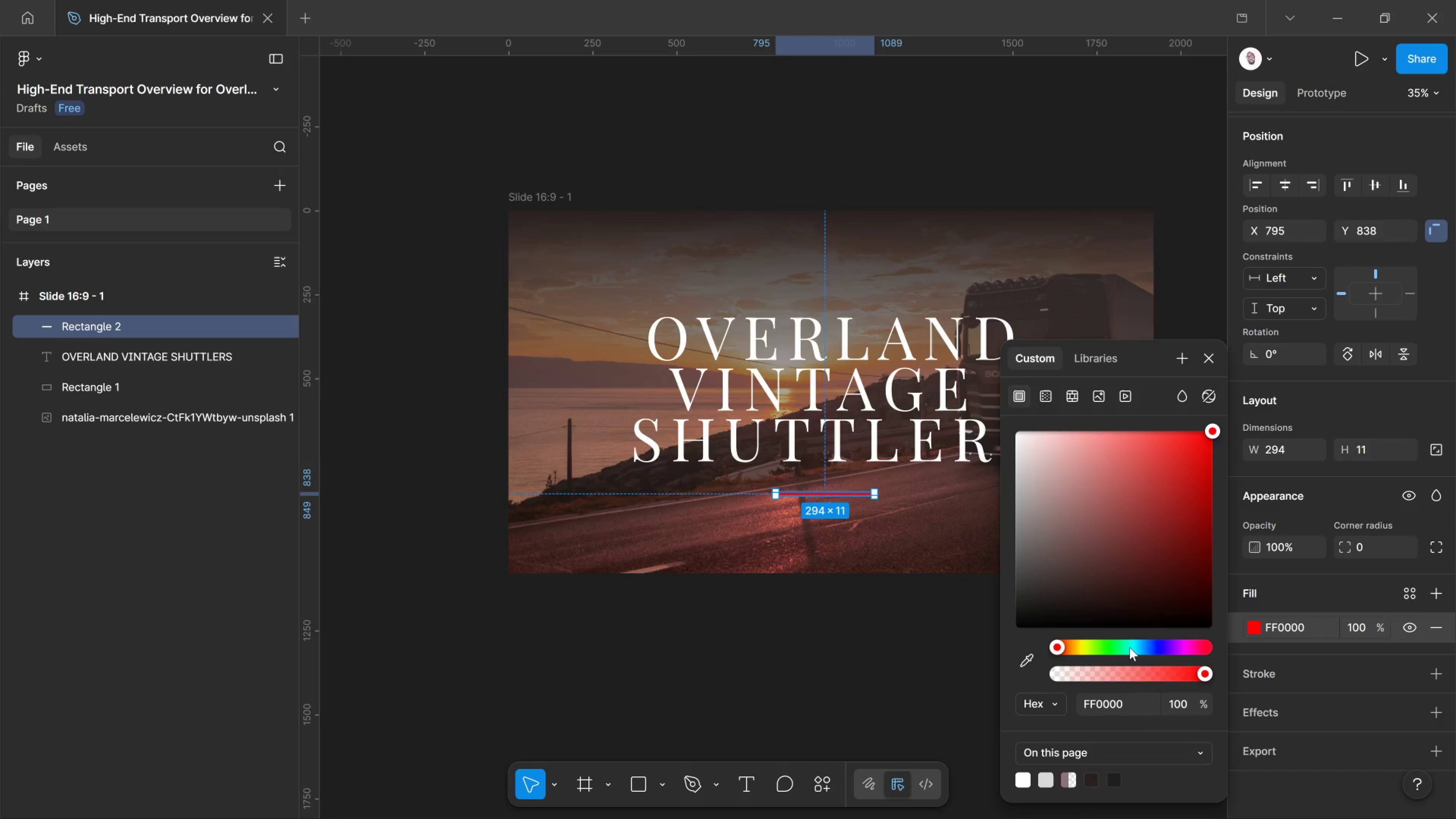 
left_click([1130, 647])
 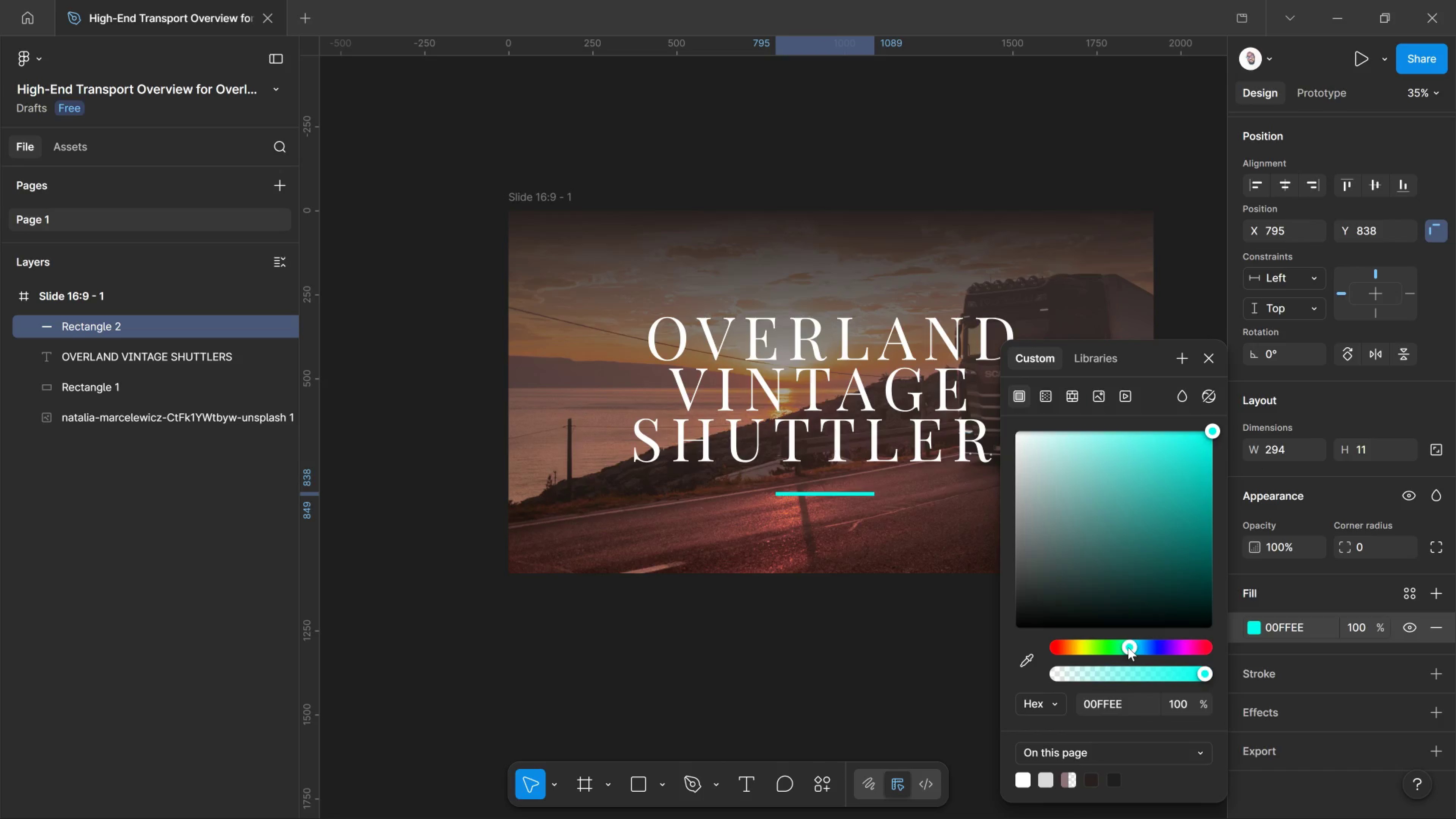 
left_click([1128, 647])
 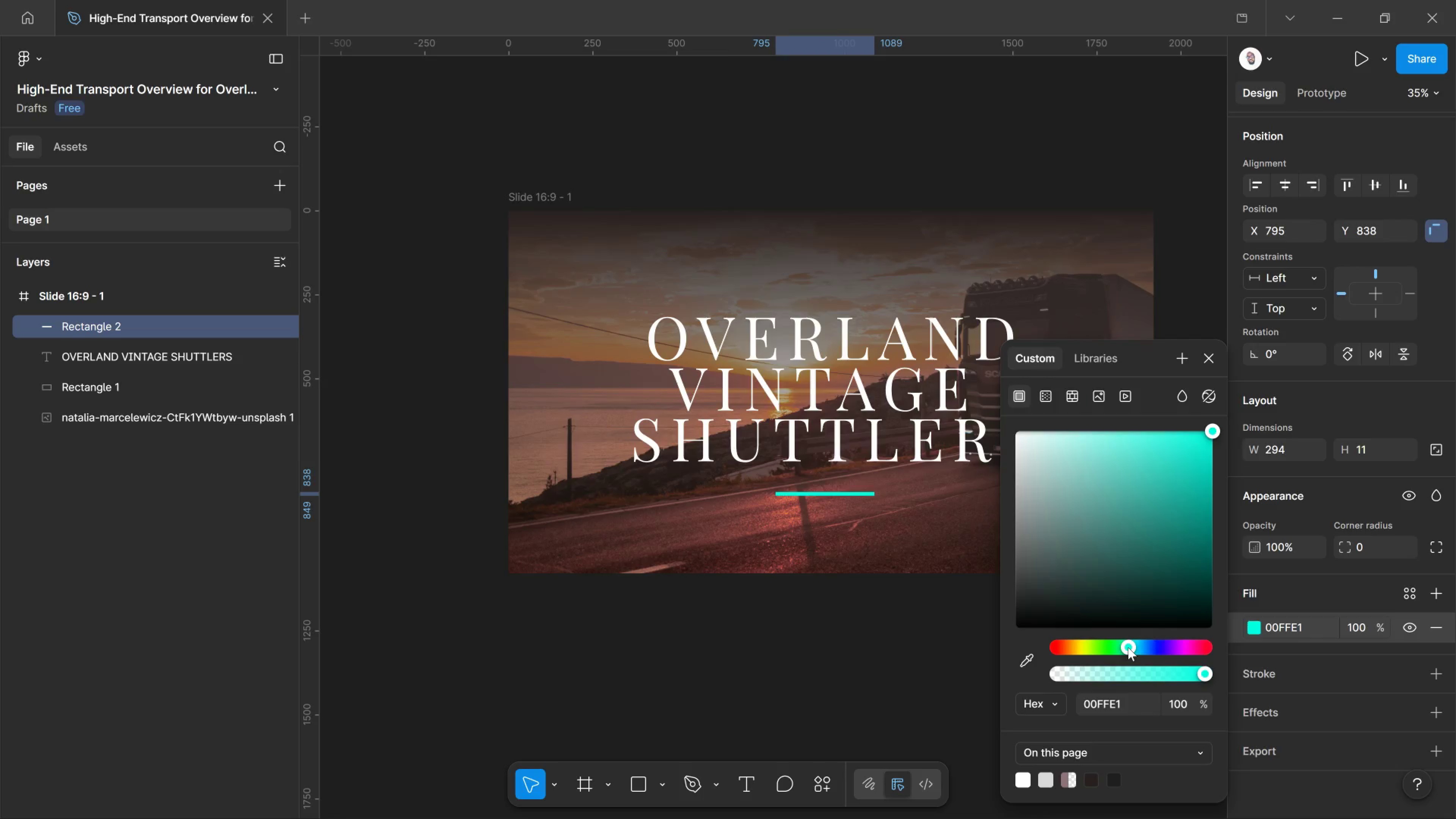 
left_click_drag(start_coordinate=[1128, 647], to_coordinate=[1067, 645])
 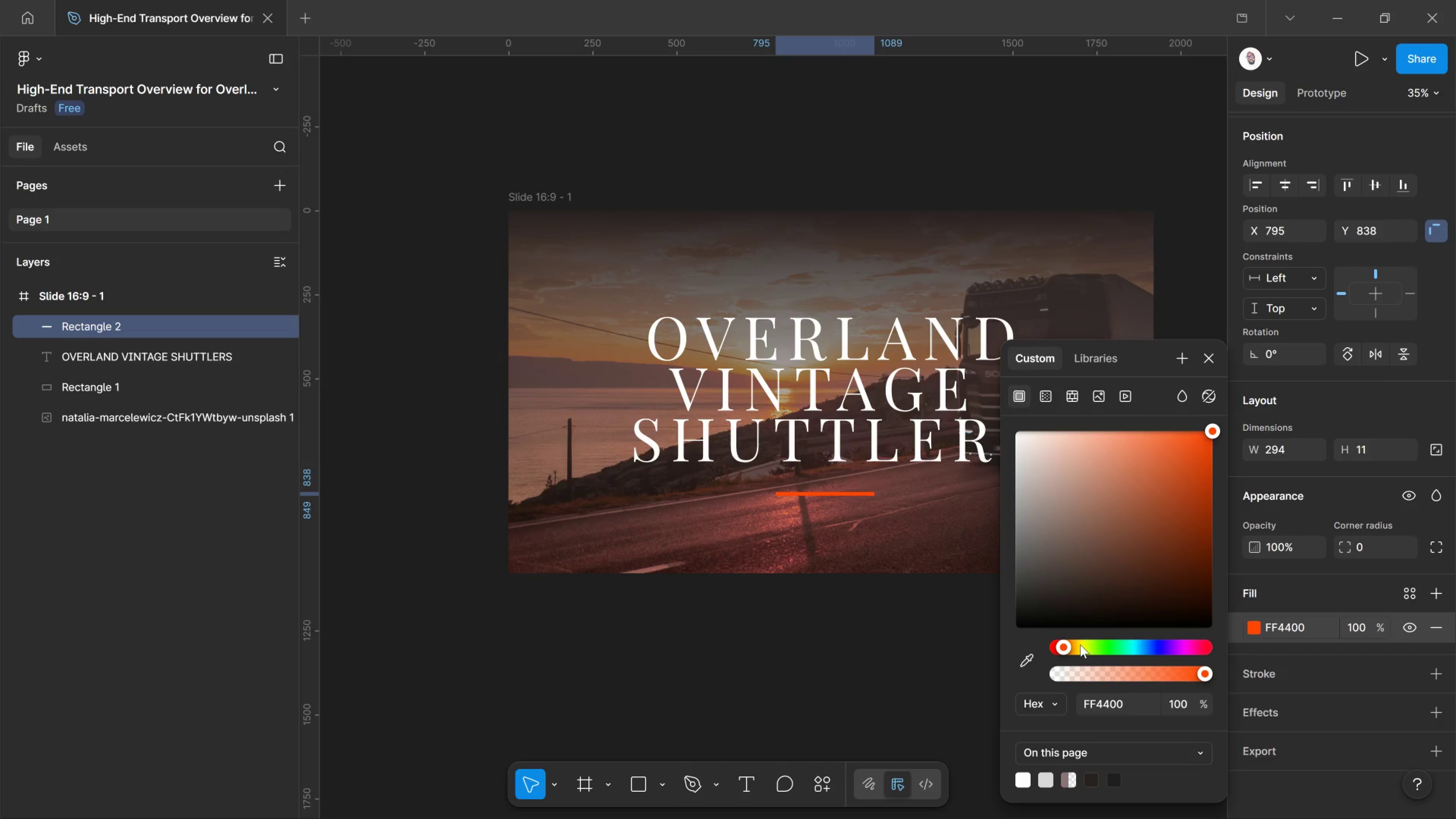 
left_click([1080, 645])
 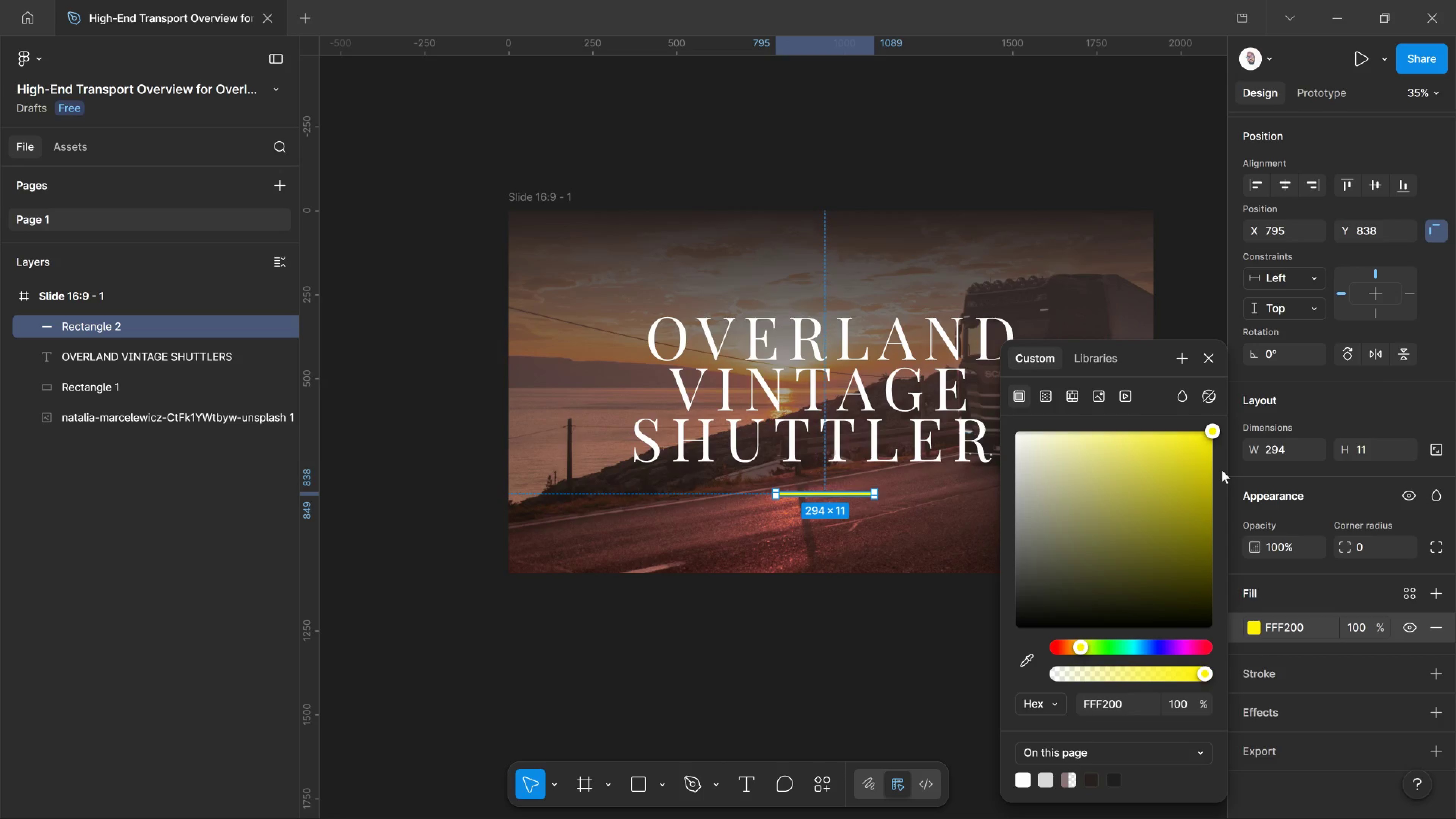 
wait(36.49)
 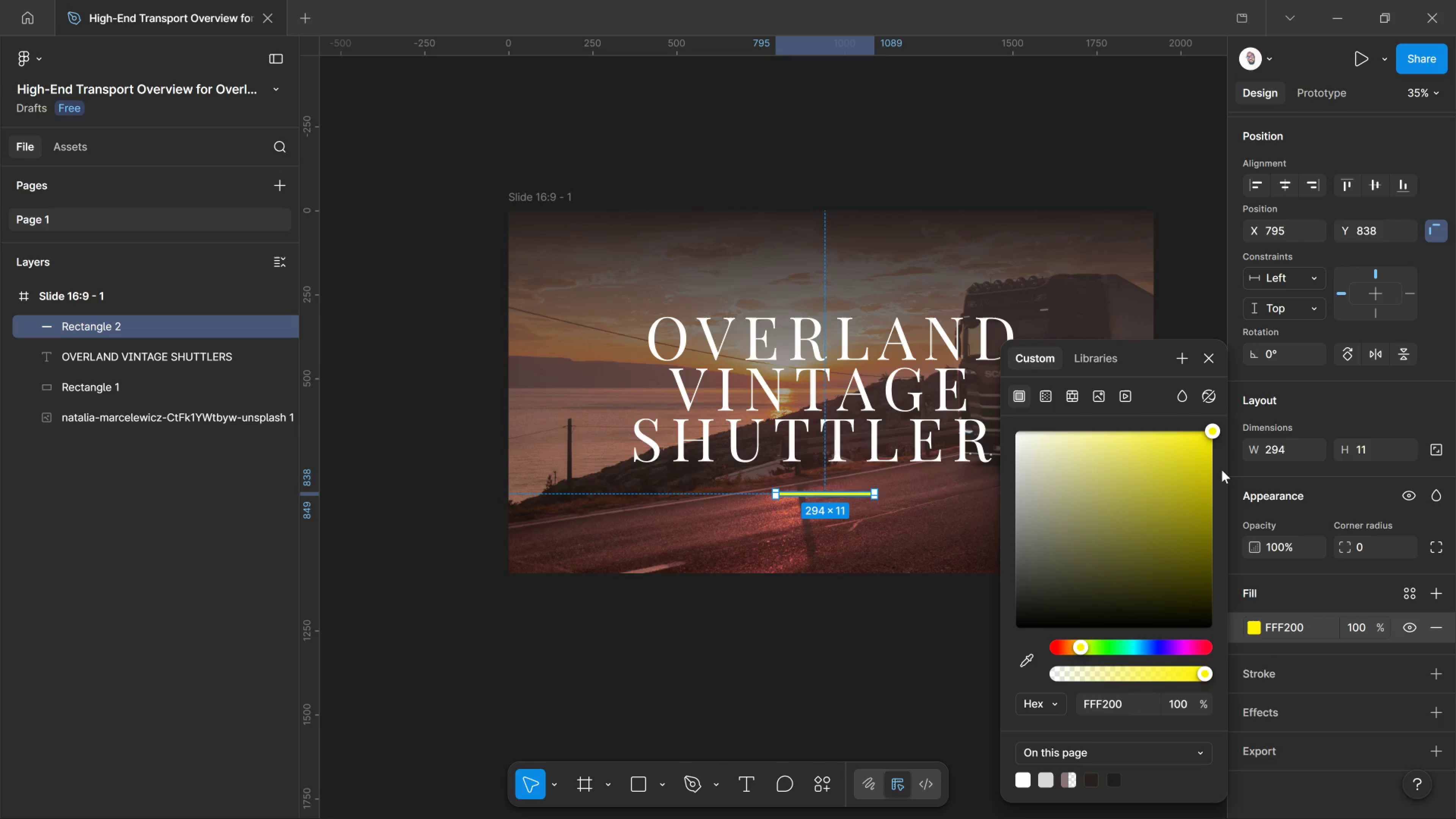 
key(Alt+Tab)
 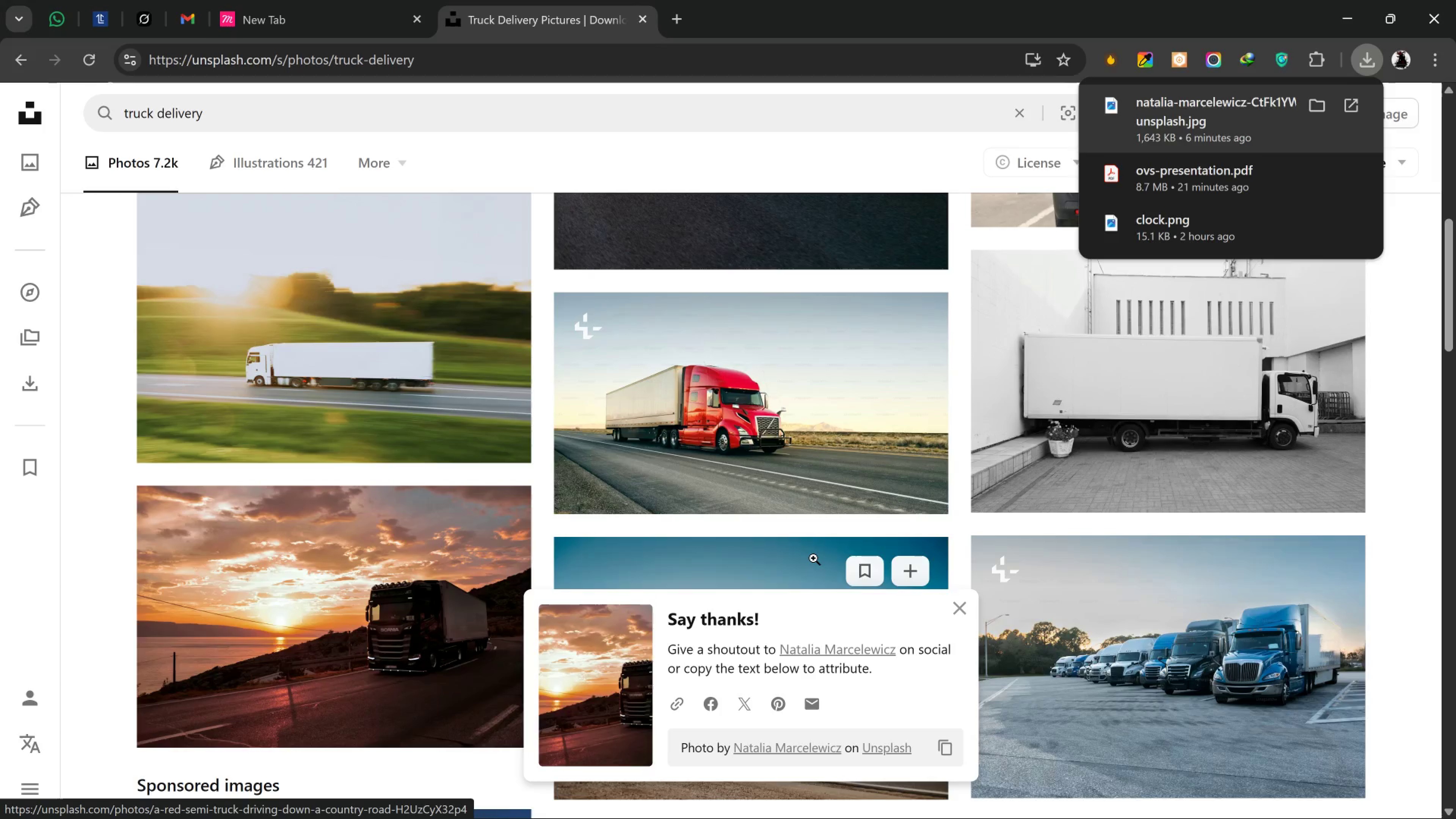 
scroll: coordinate [963, 590], scroll_direction: down, amount: 21.0
 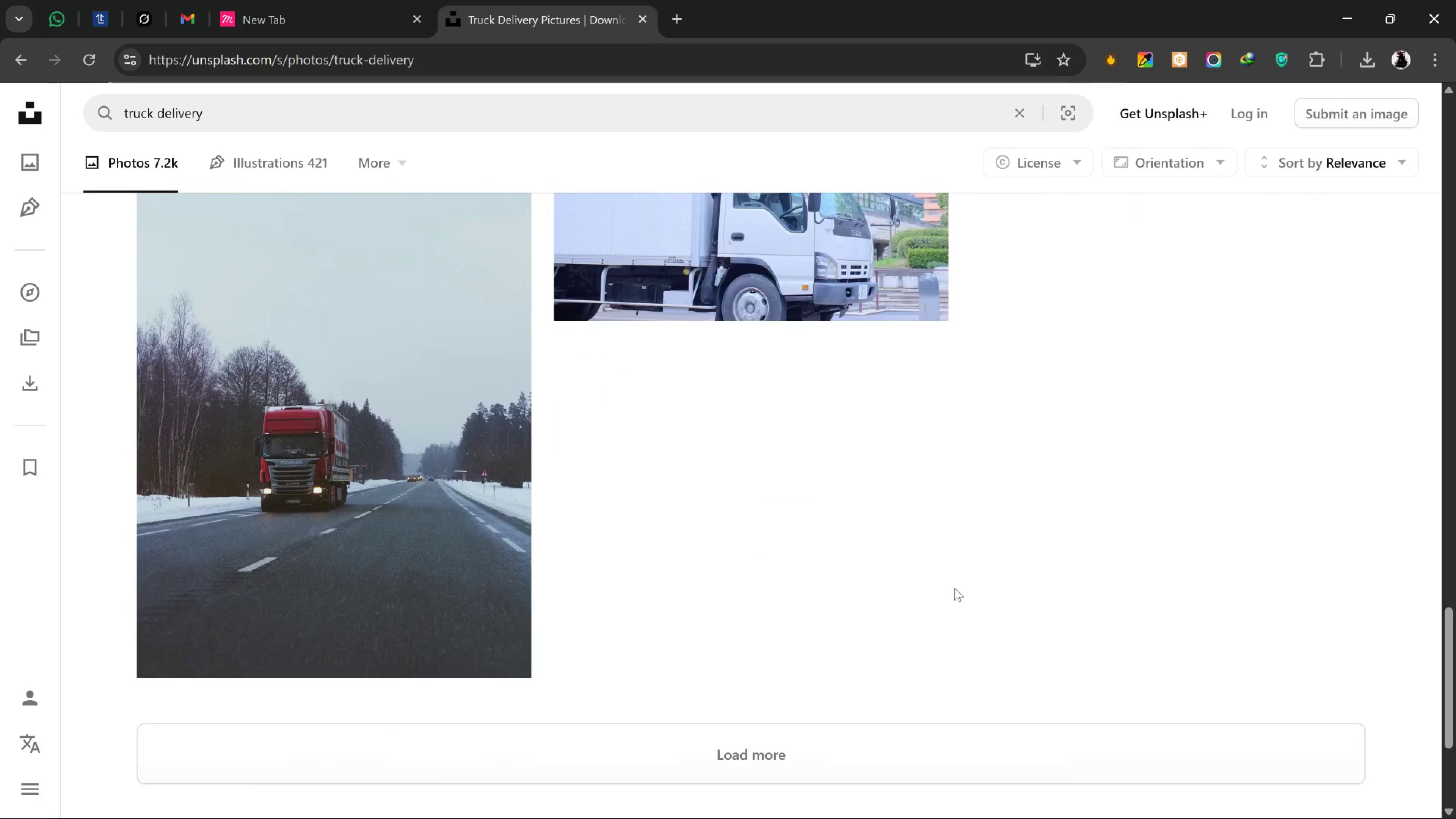 
scroll: coordinate [957, 588], scroll_direction: down, amount: 6.0
 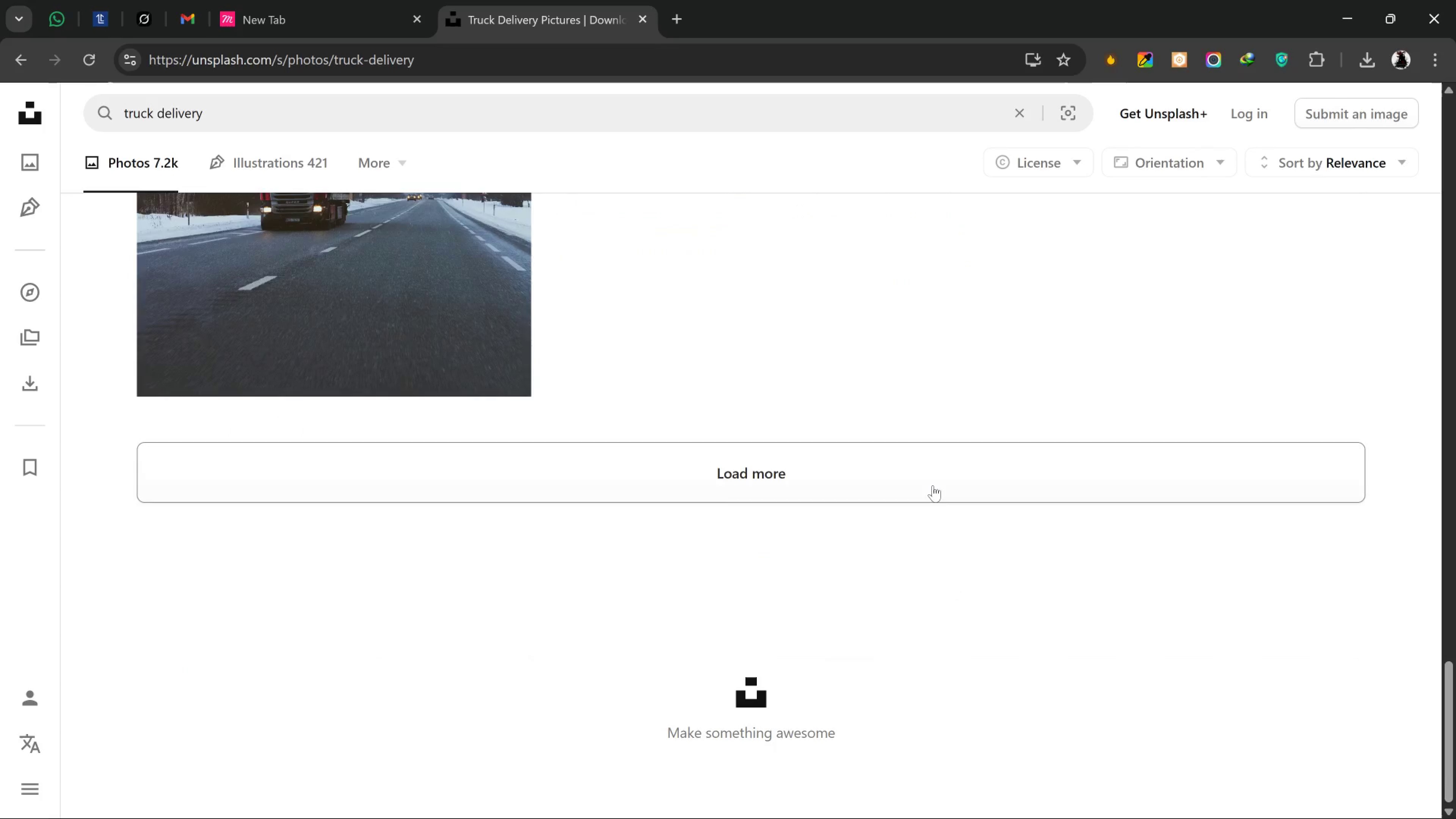 
left_click_drag(start_coordinate=[928, 482], to_coordinate=[932, 483])
 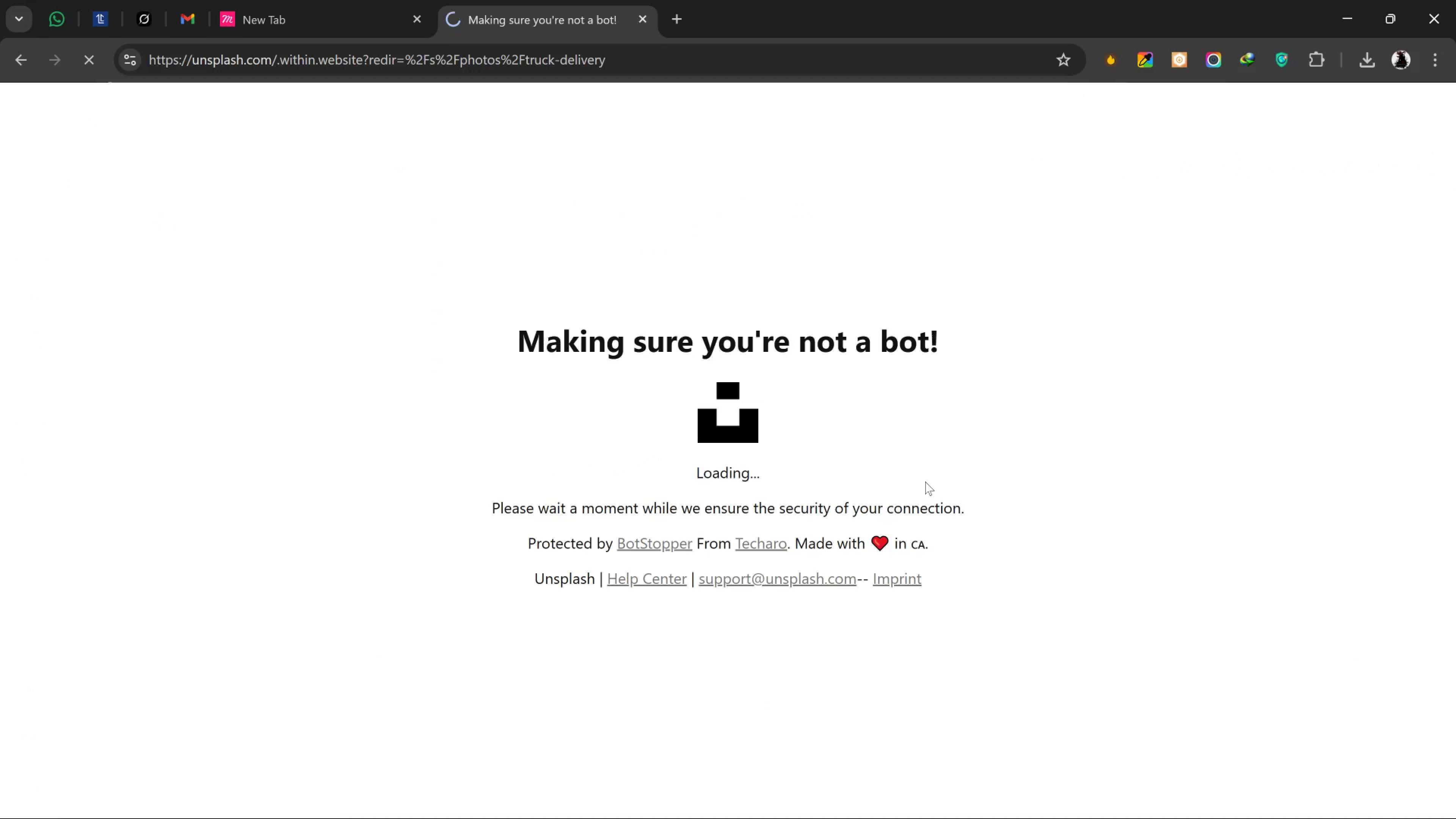 
wait(8.24)
 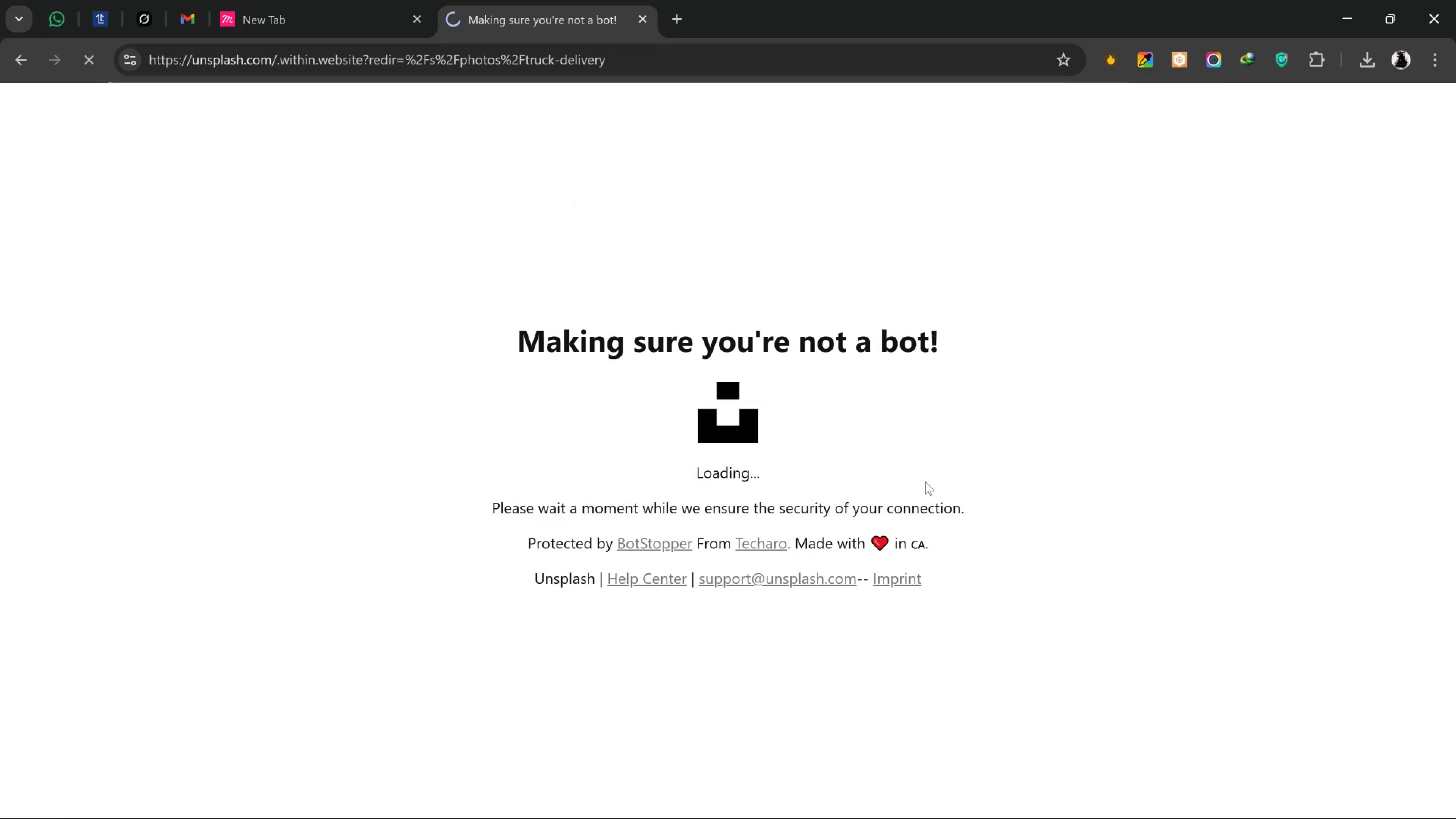 
scroll: coordinate [1073, 511], scroll_direction: down, amount: 27.0
 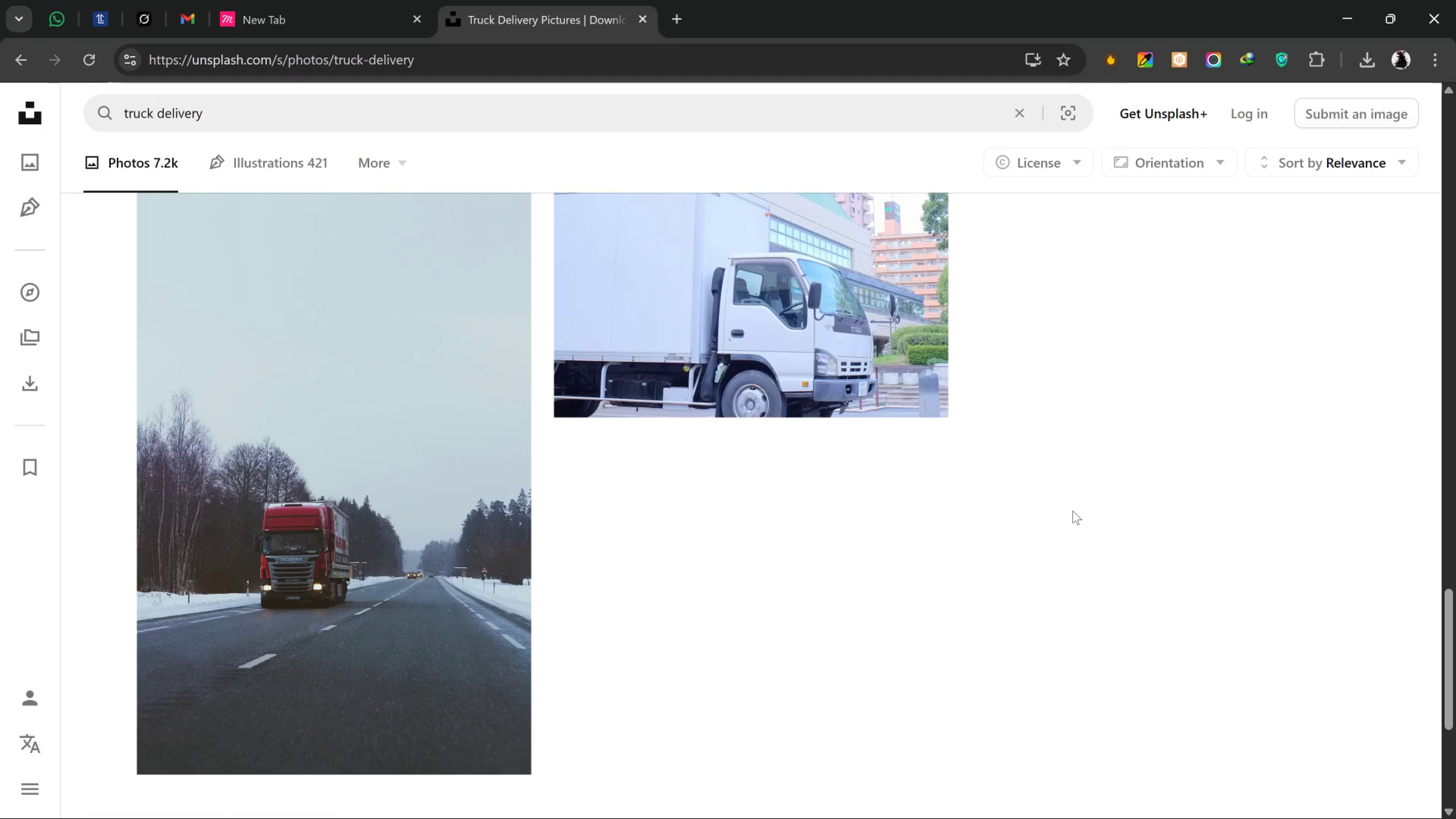 
scroll: coordinate [1045, 461], scroll_direction: down, amount: 8.0
 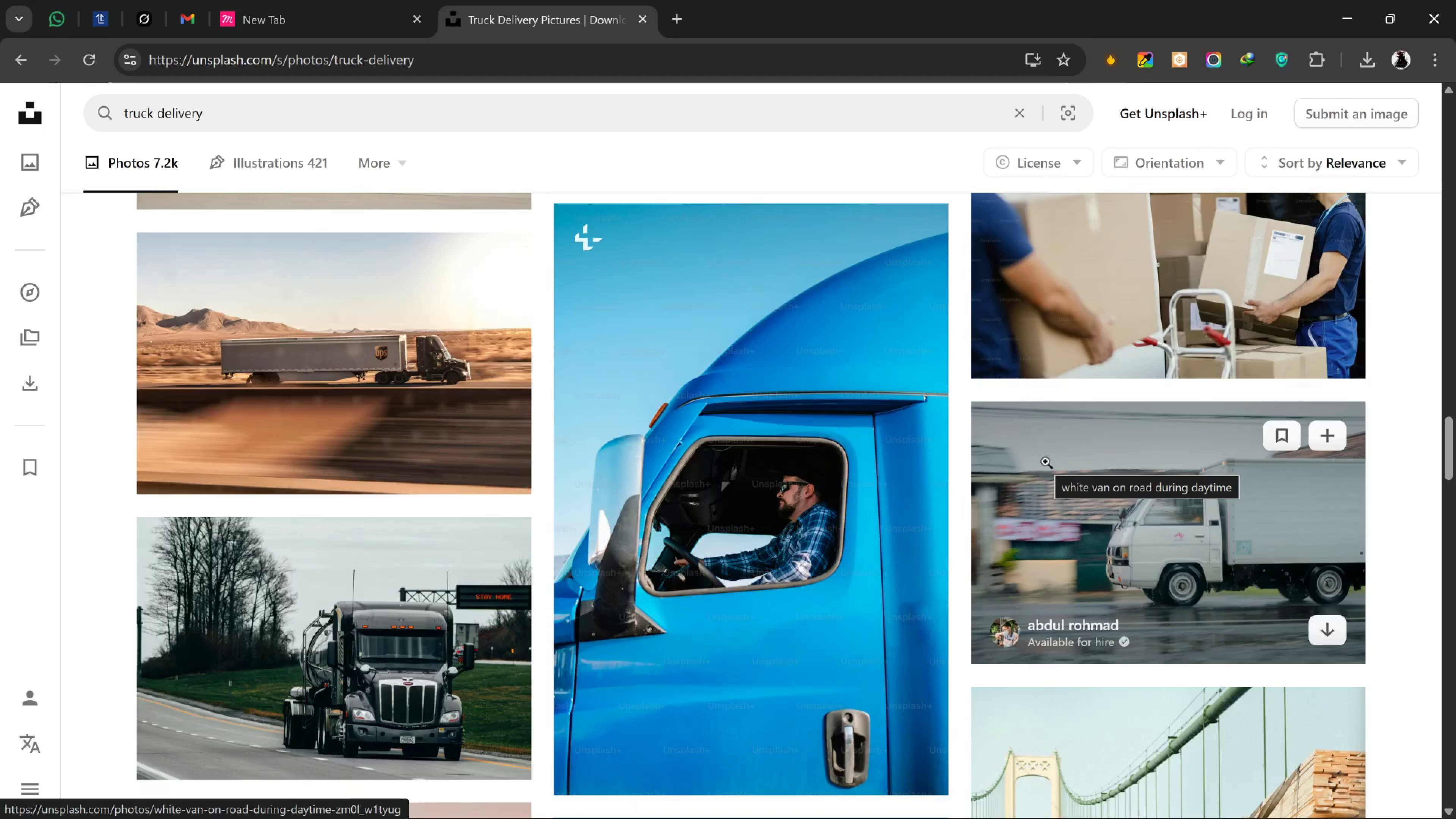 
wait(5.42)
 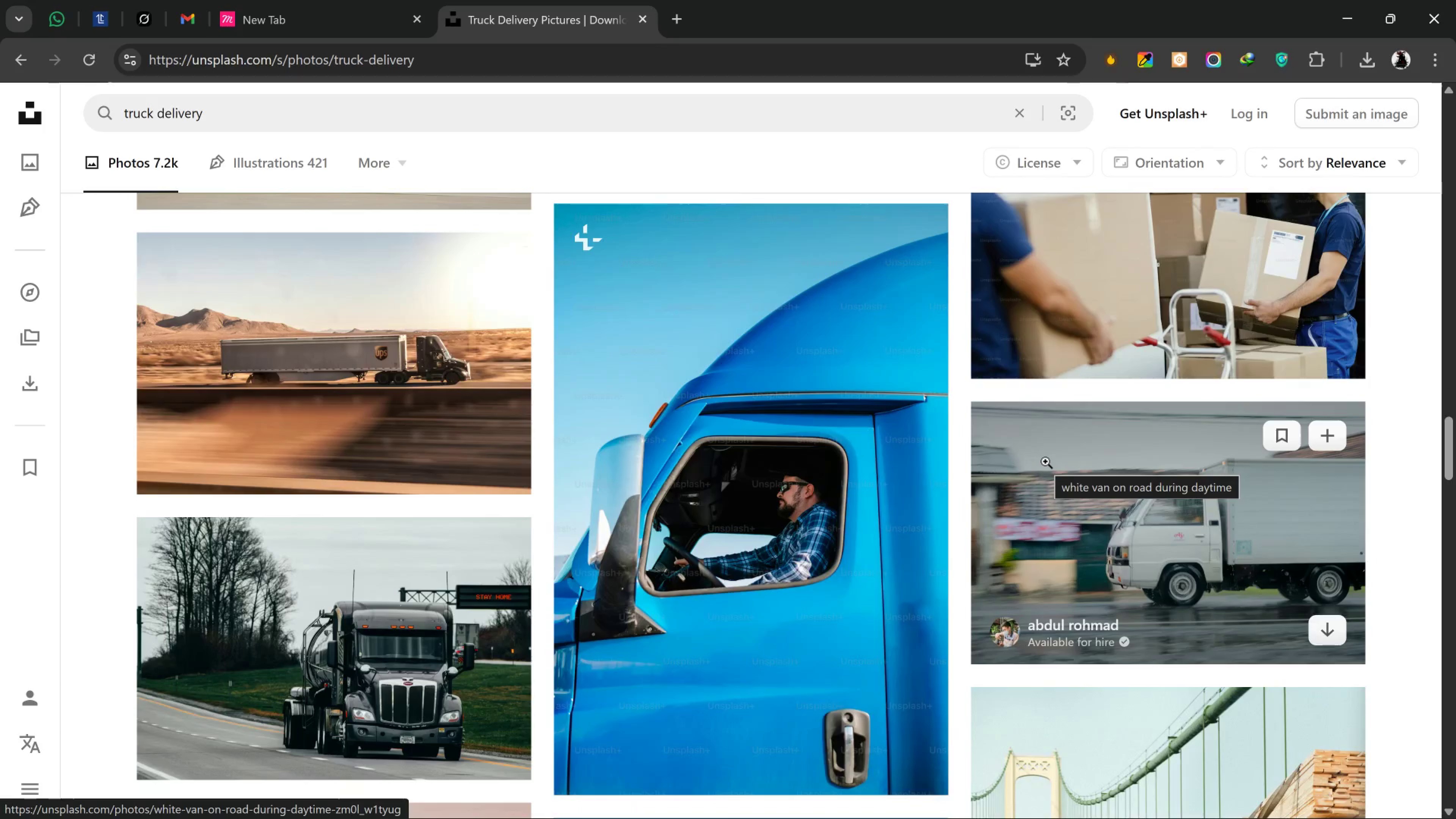 
scroll: coordinate [1026, 542], scroll_direction: down, amount: 19.0
 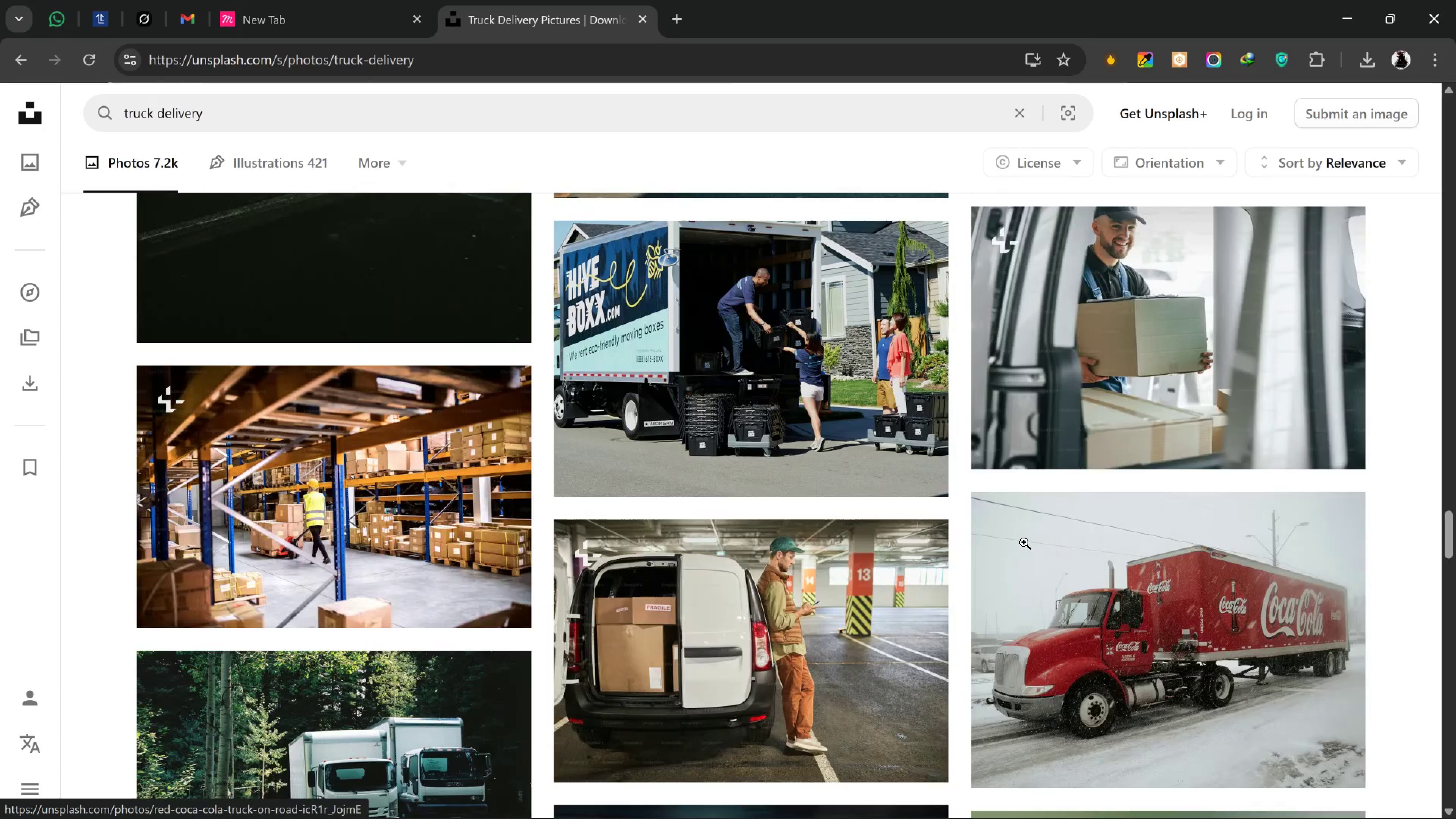 
scroll: coordinate [1037, 535], scroll_direction: down, amount: 40.0
 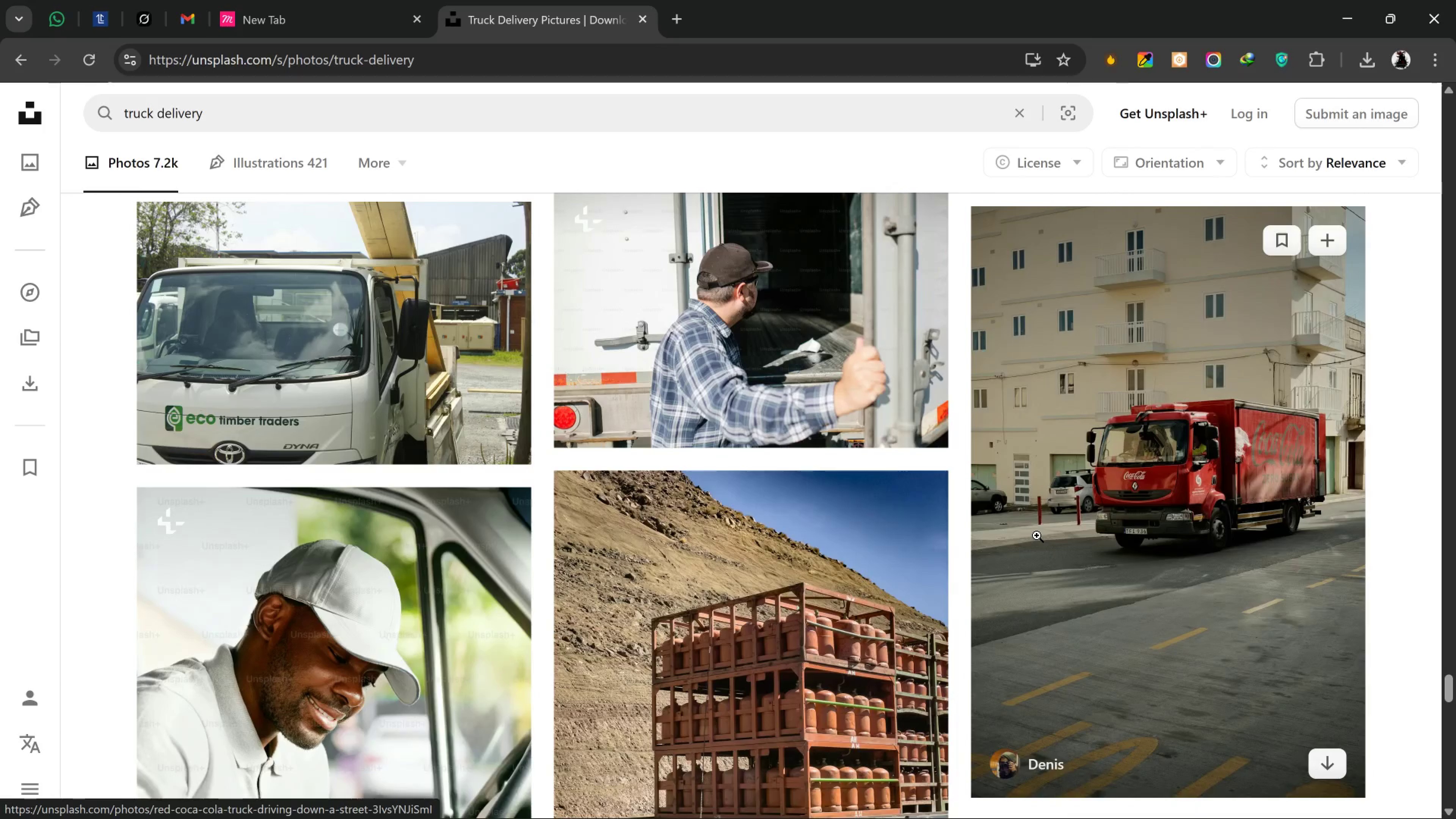 
key(Alt+Tab)
 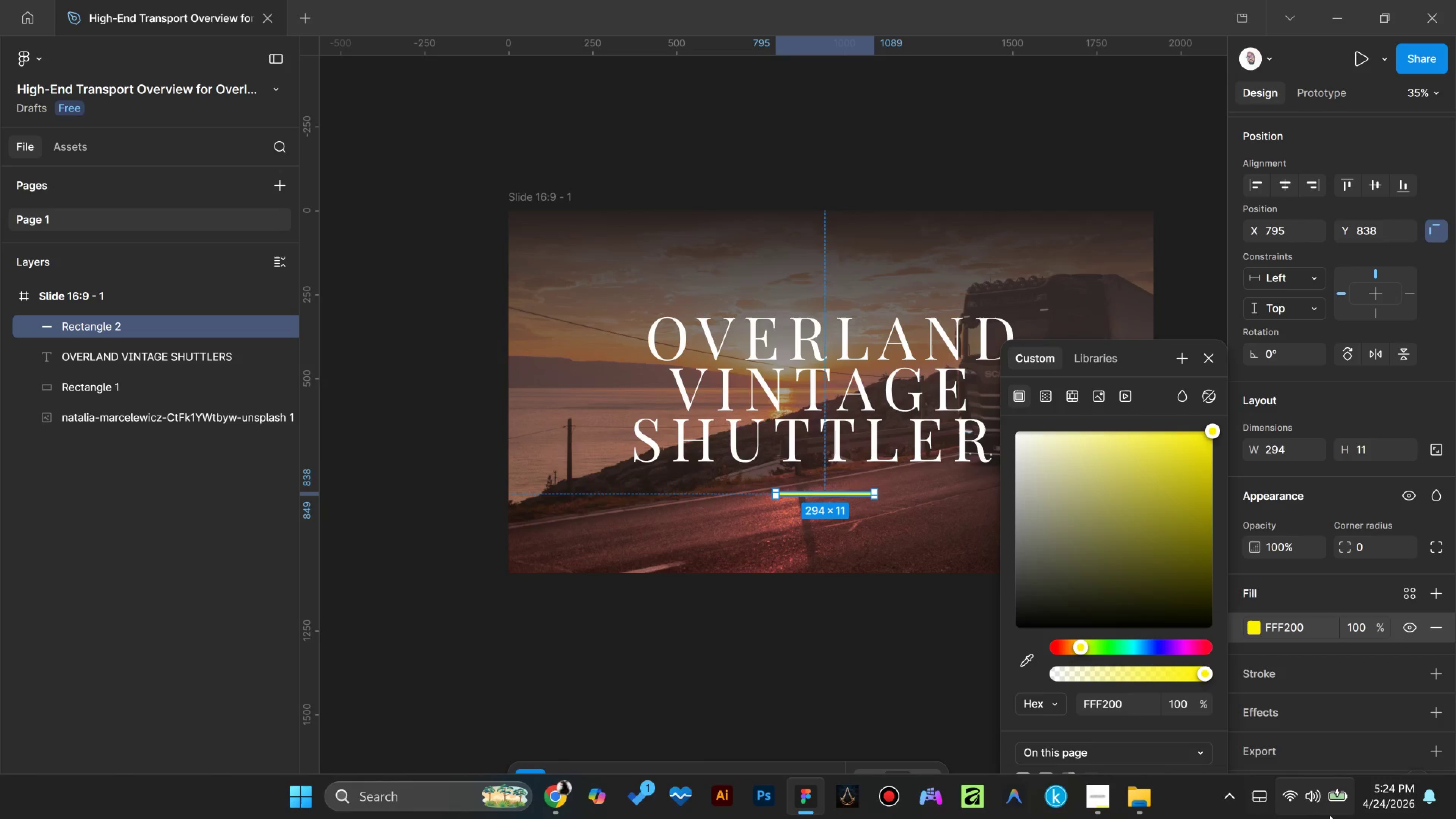 
mouse_move([1290, 791])
 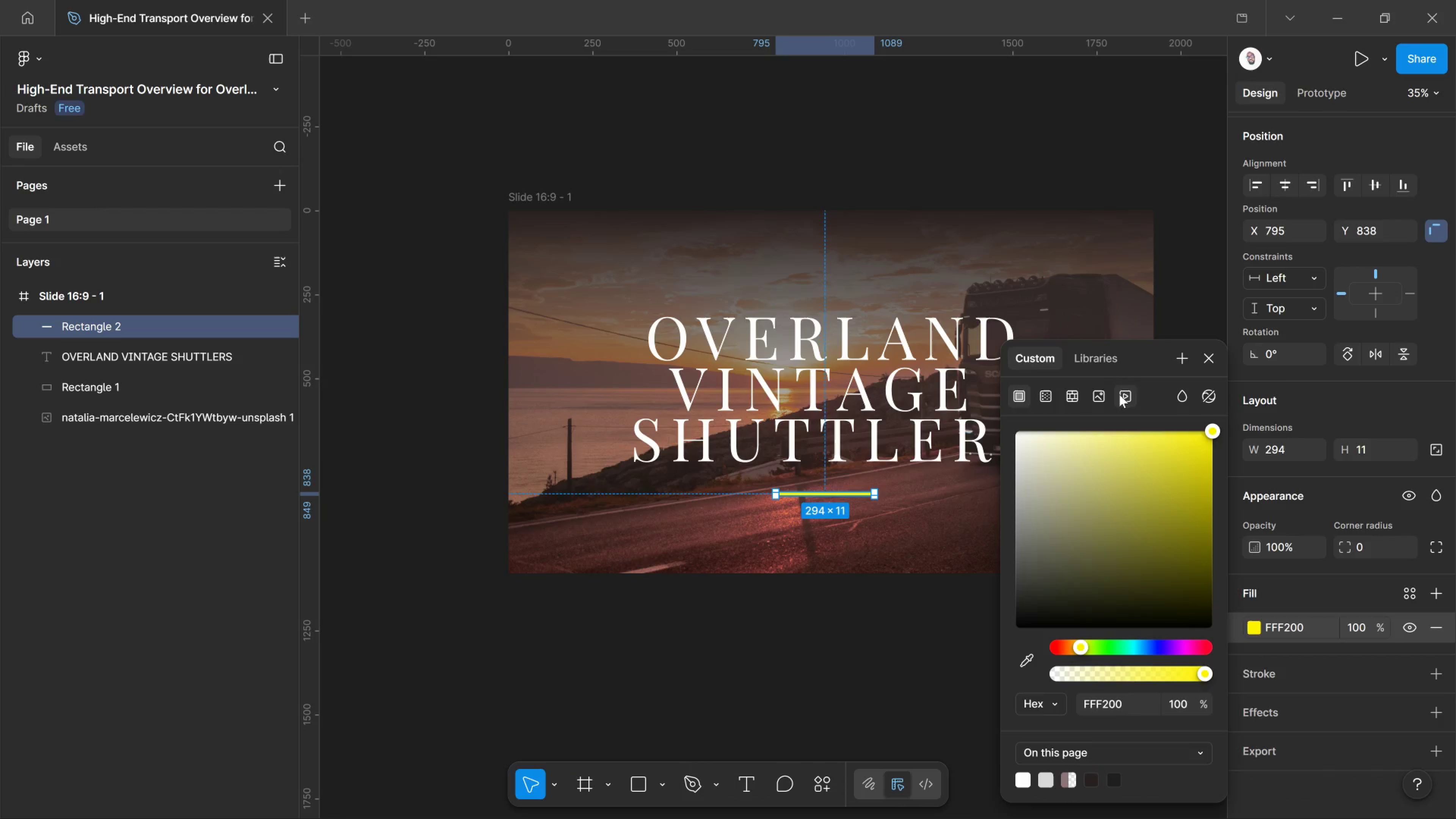 
wait(5.06)
 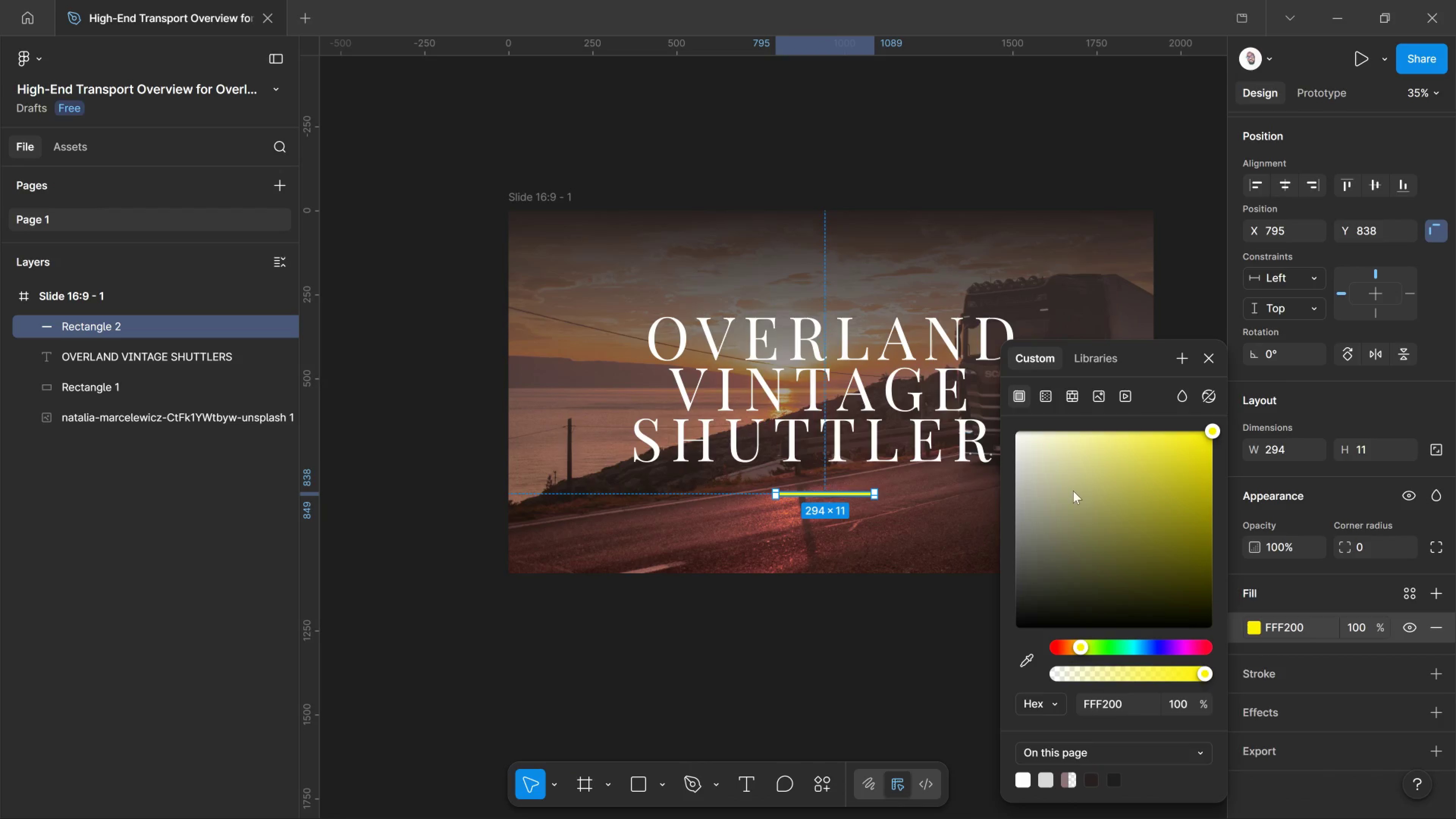 
left_click([1181, 353])
 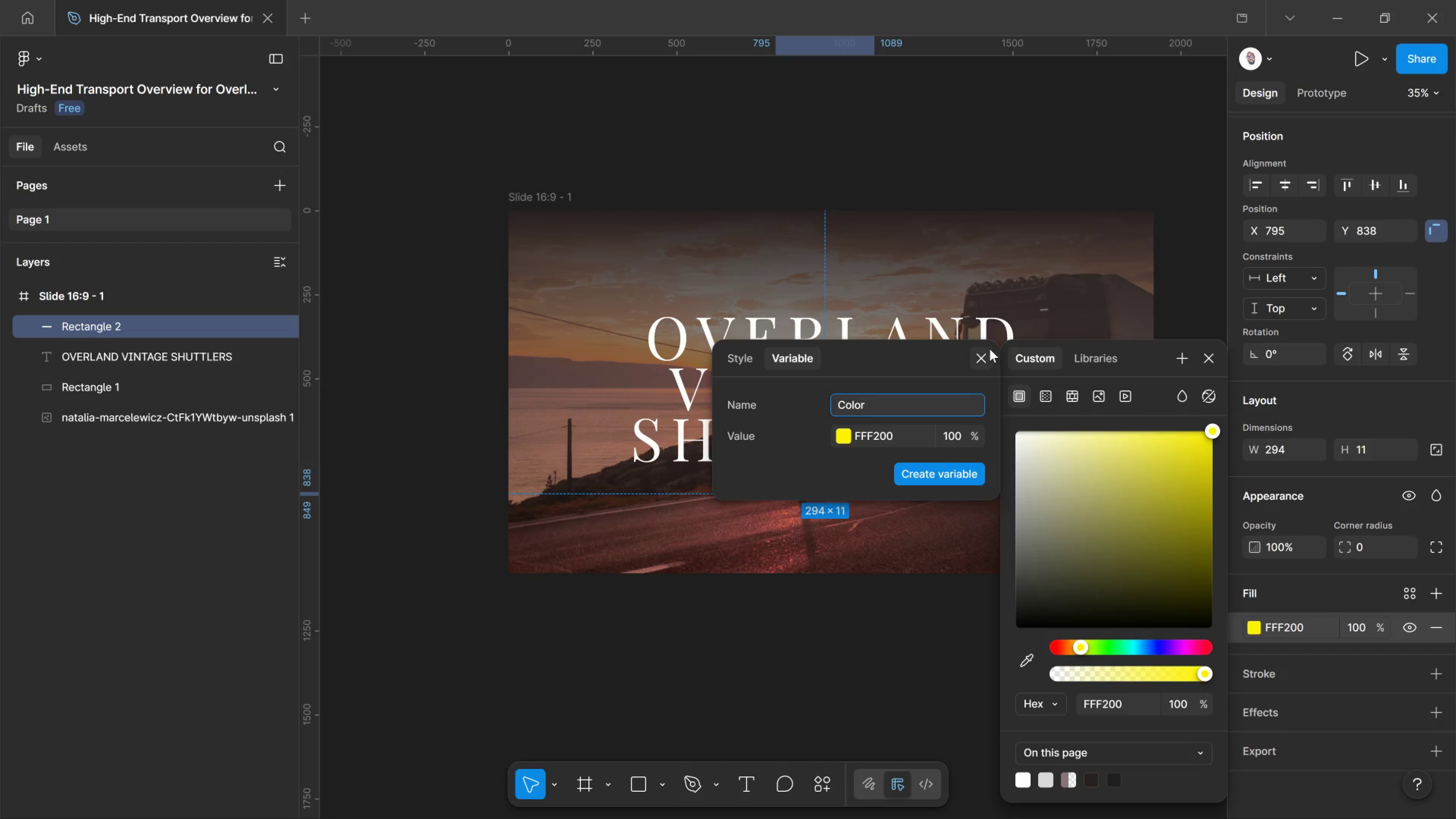 
left_click([988, 349])
 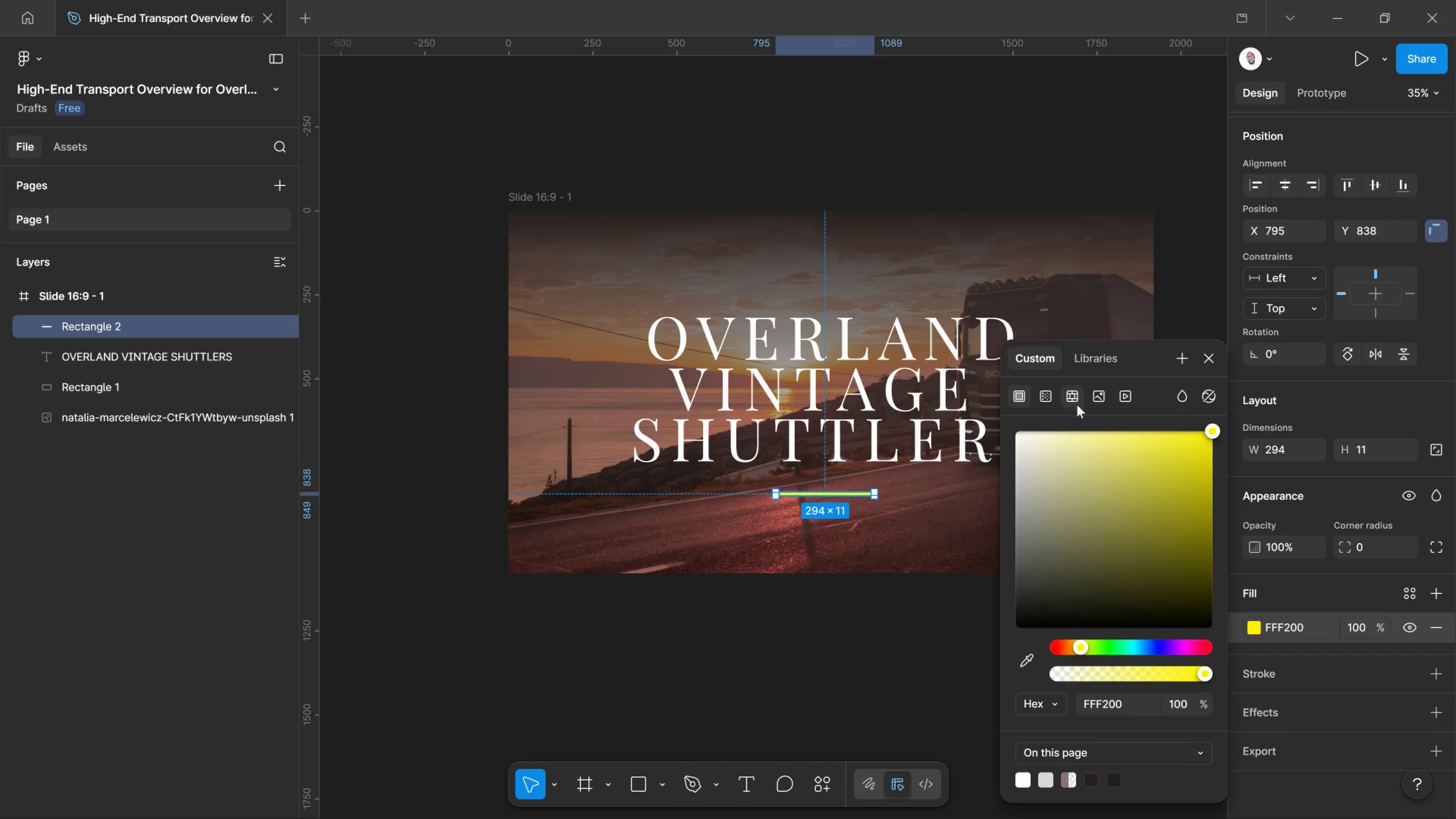 
key(Tab)
 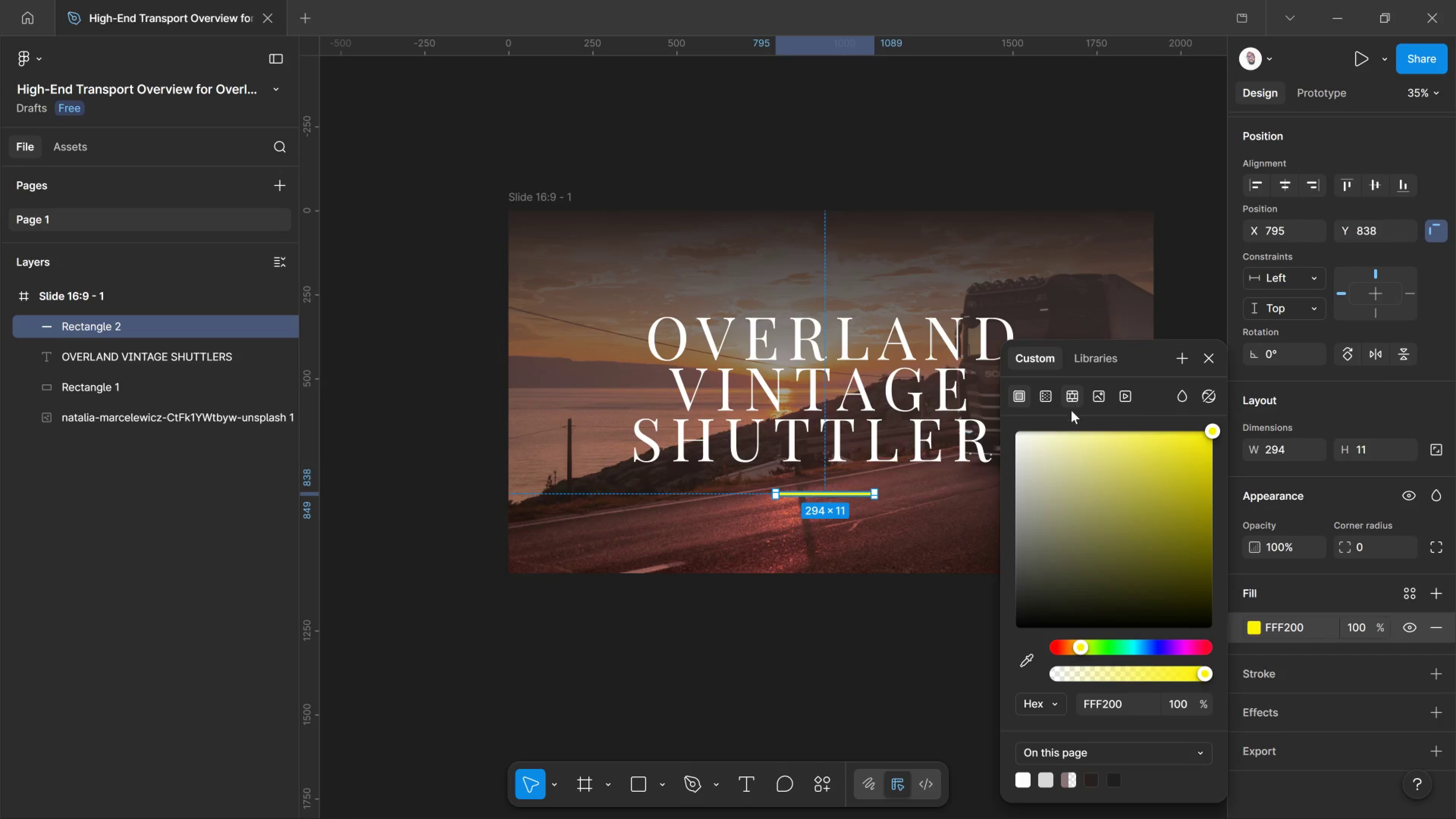 
key(Alt+AltLeft)
 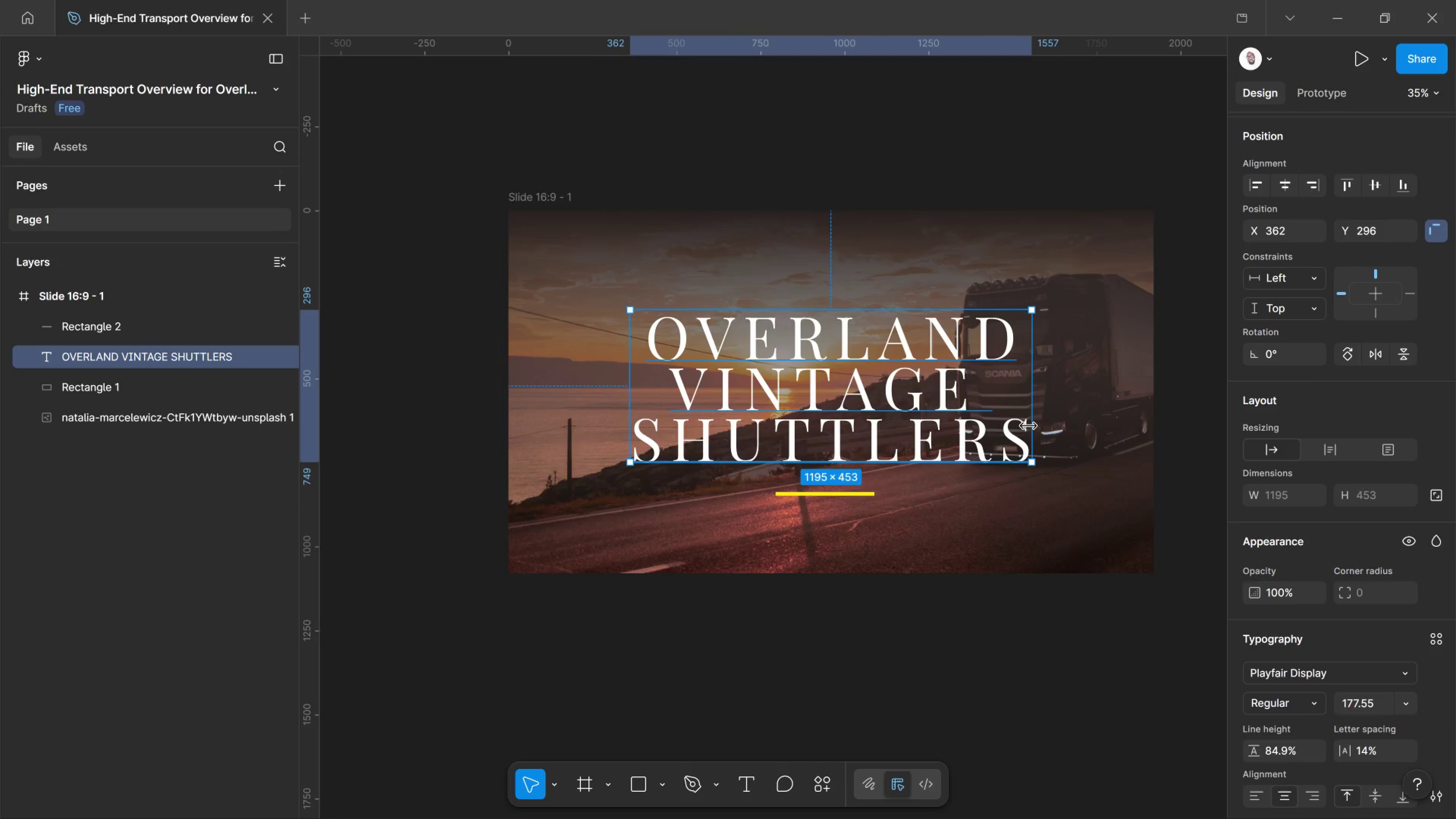 
key(Alt+Tab)
 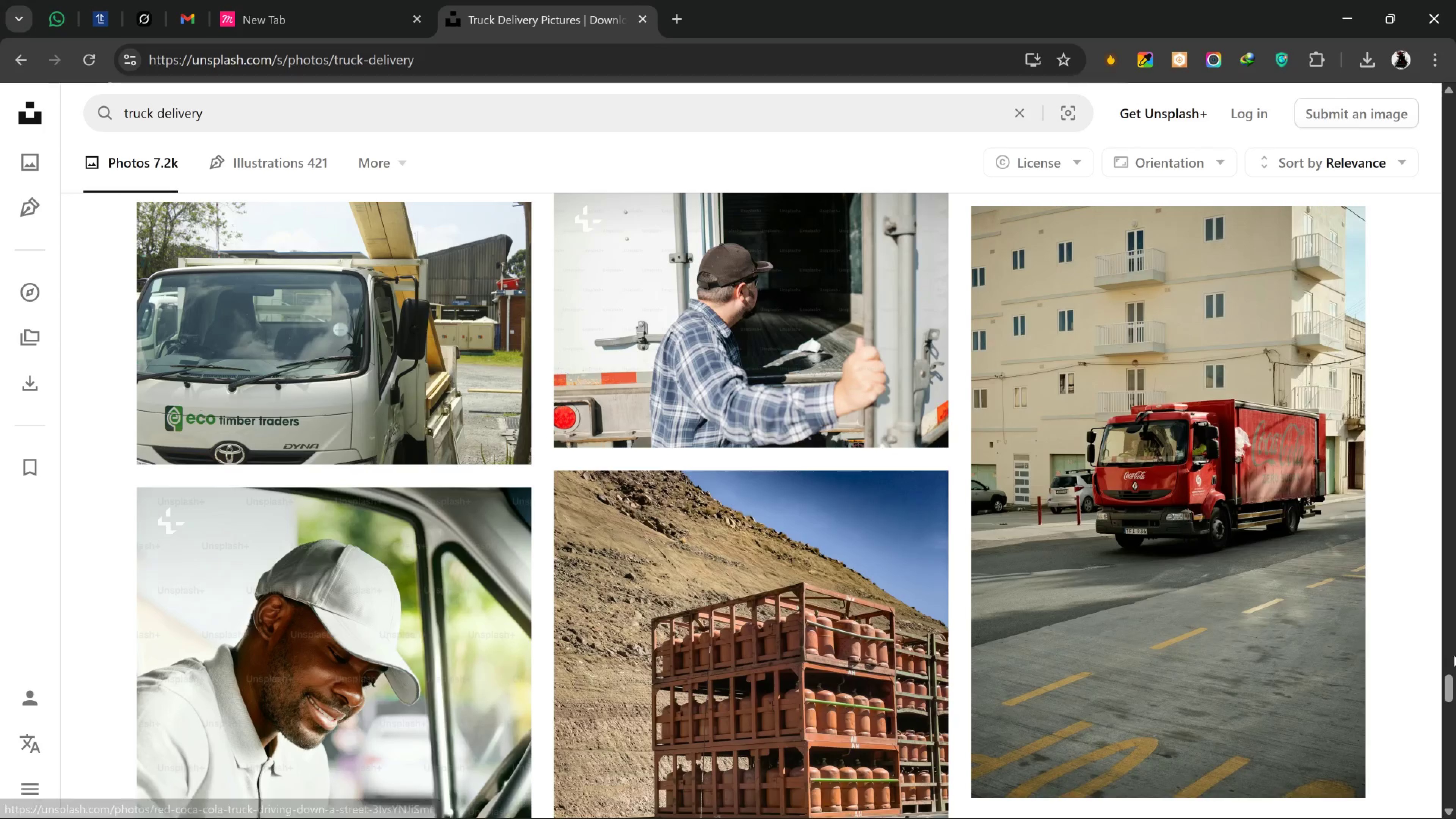 
left_click_drag(start_coordinate=[1447, 682], to_coordinate=[1456, 249])
 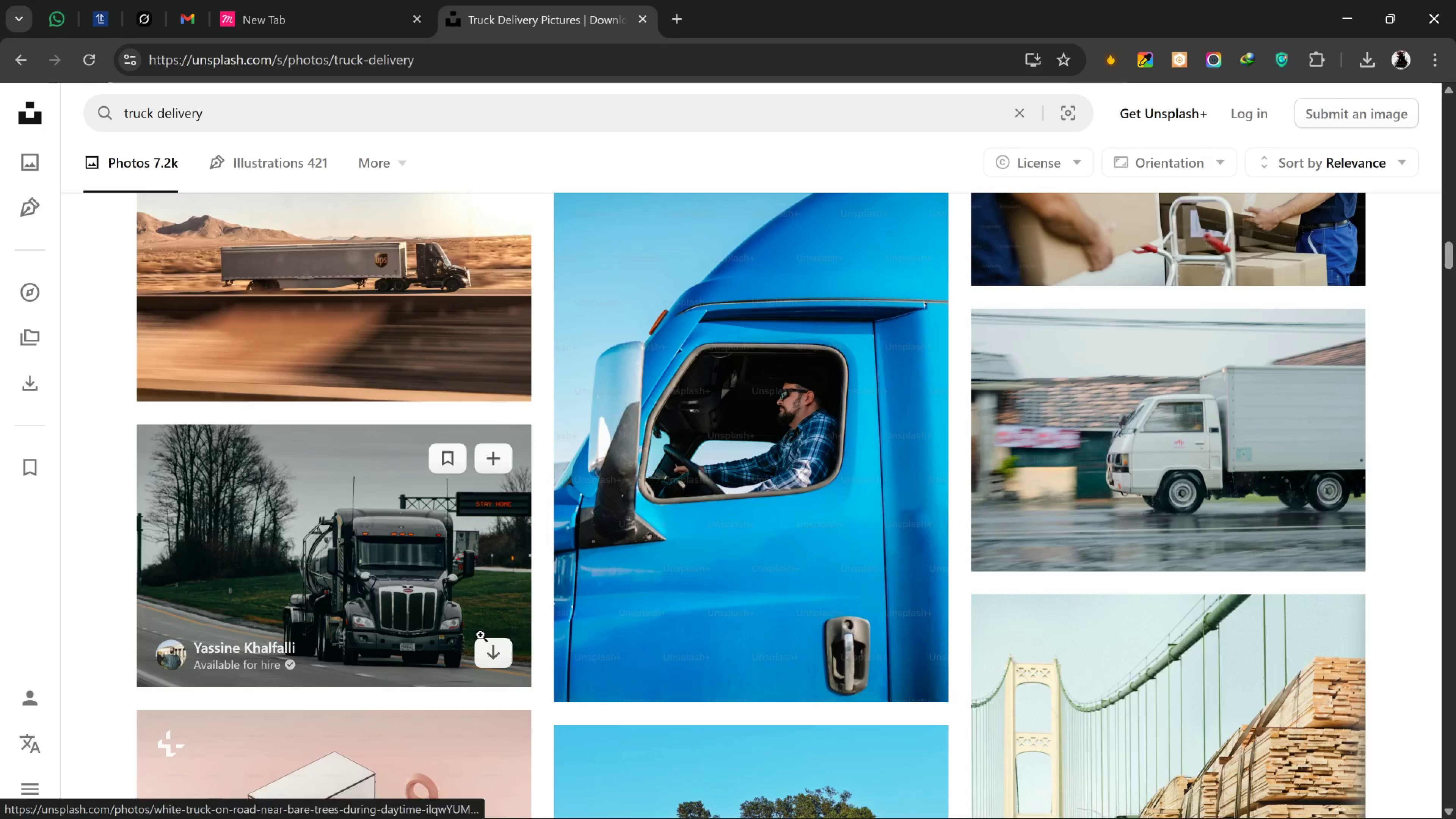 
left_click([491, 657])
 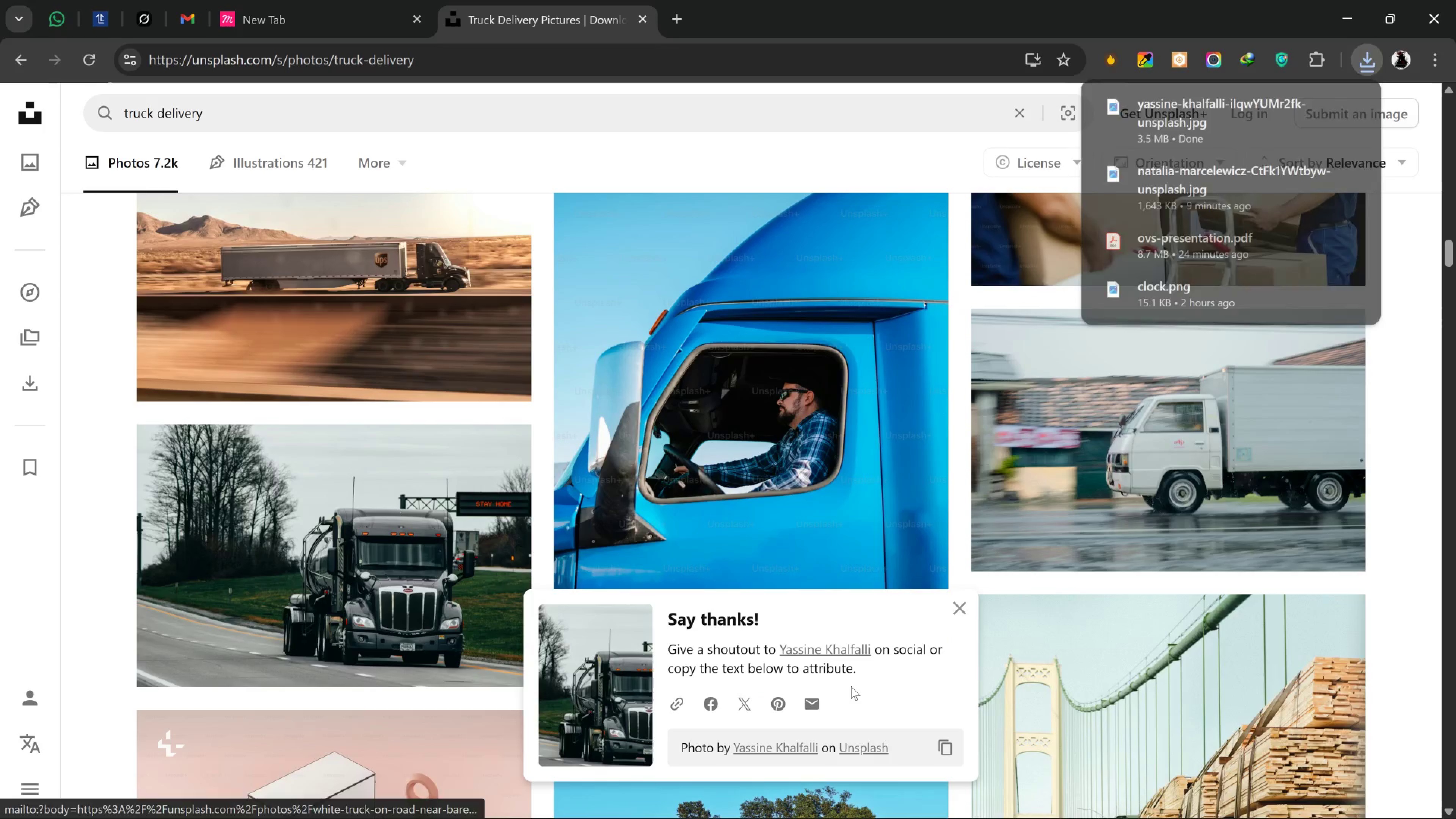 
scroll: coordinate [1076, 657], scroll_direction: up, amount: 11.0
 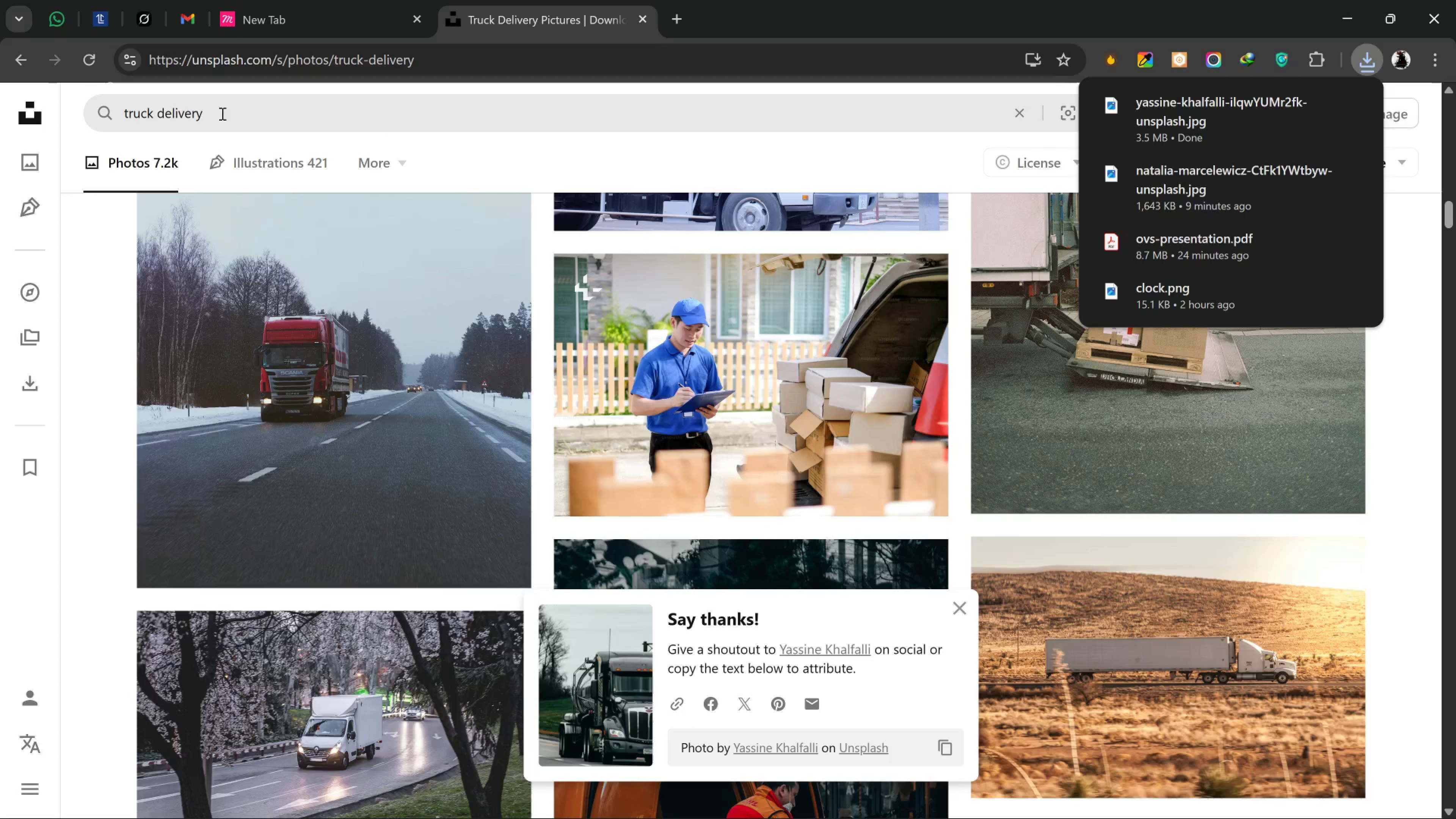 
left_click_drag(start_coordinate=[218, 113], to_coordinate=[82, 120])
 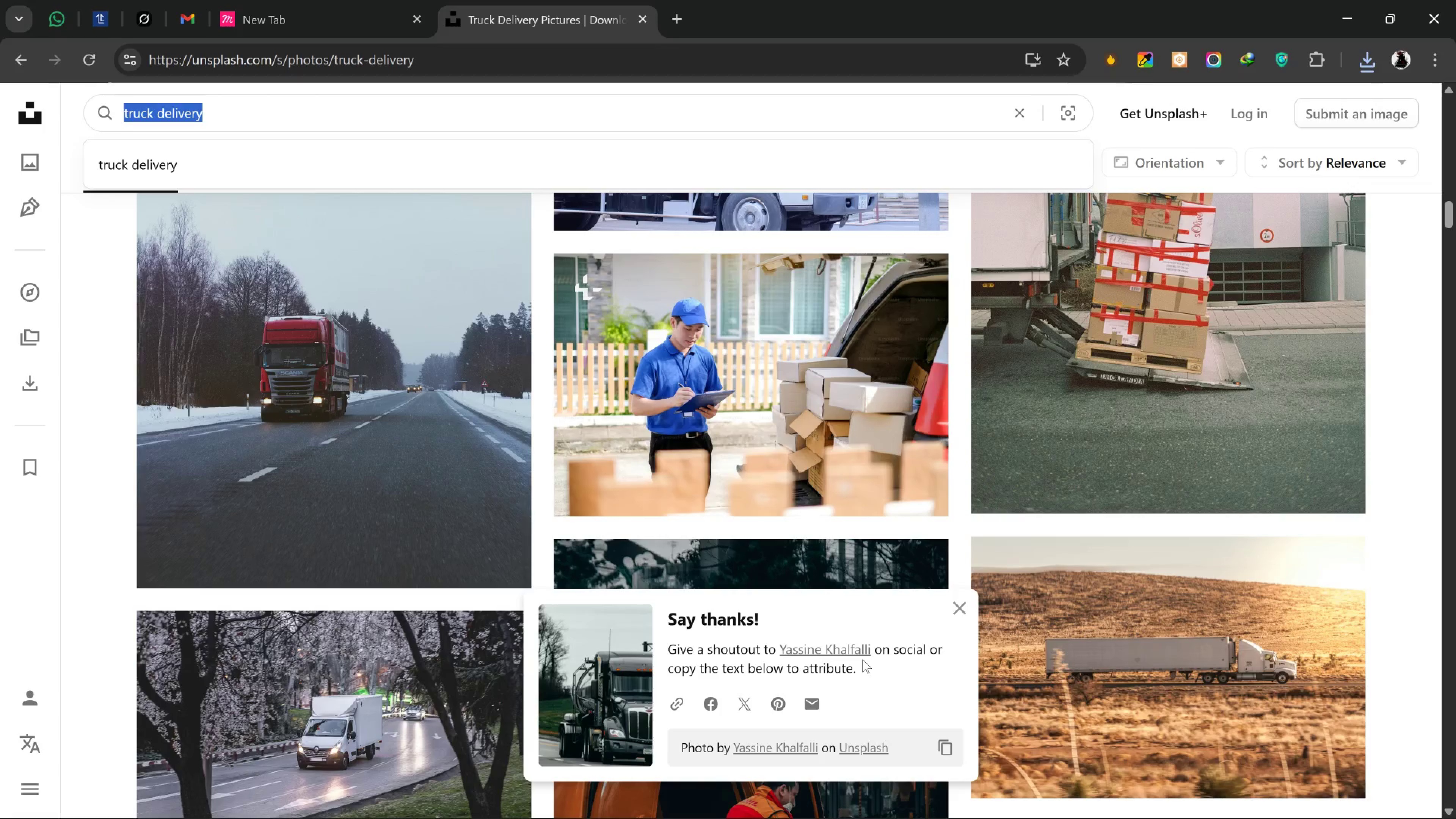 
wait(11.23)
 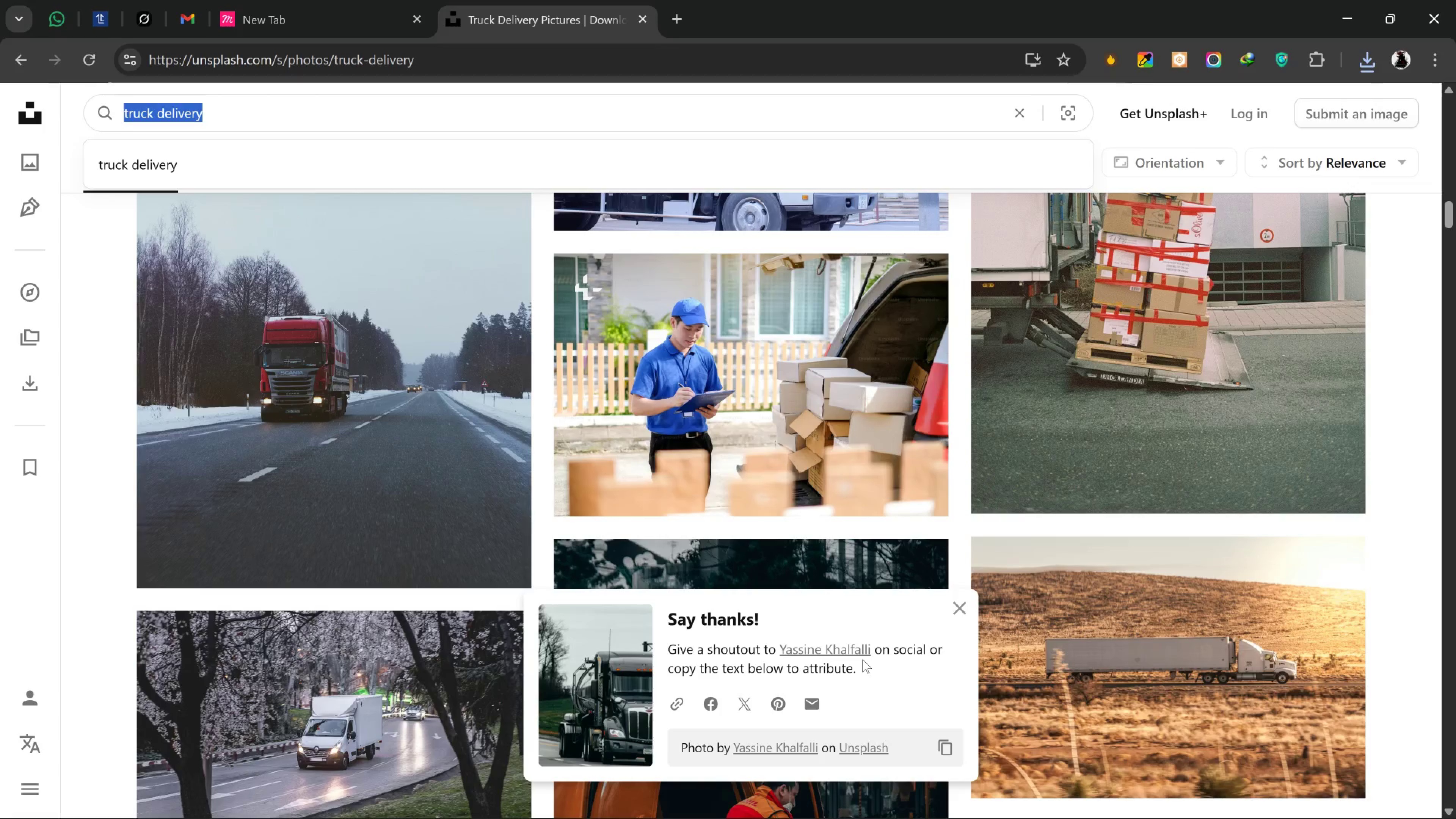 
mouse_move([1323, 770])
 